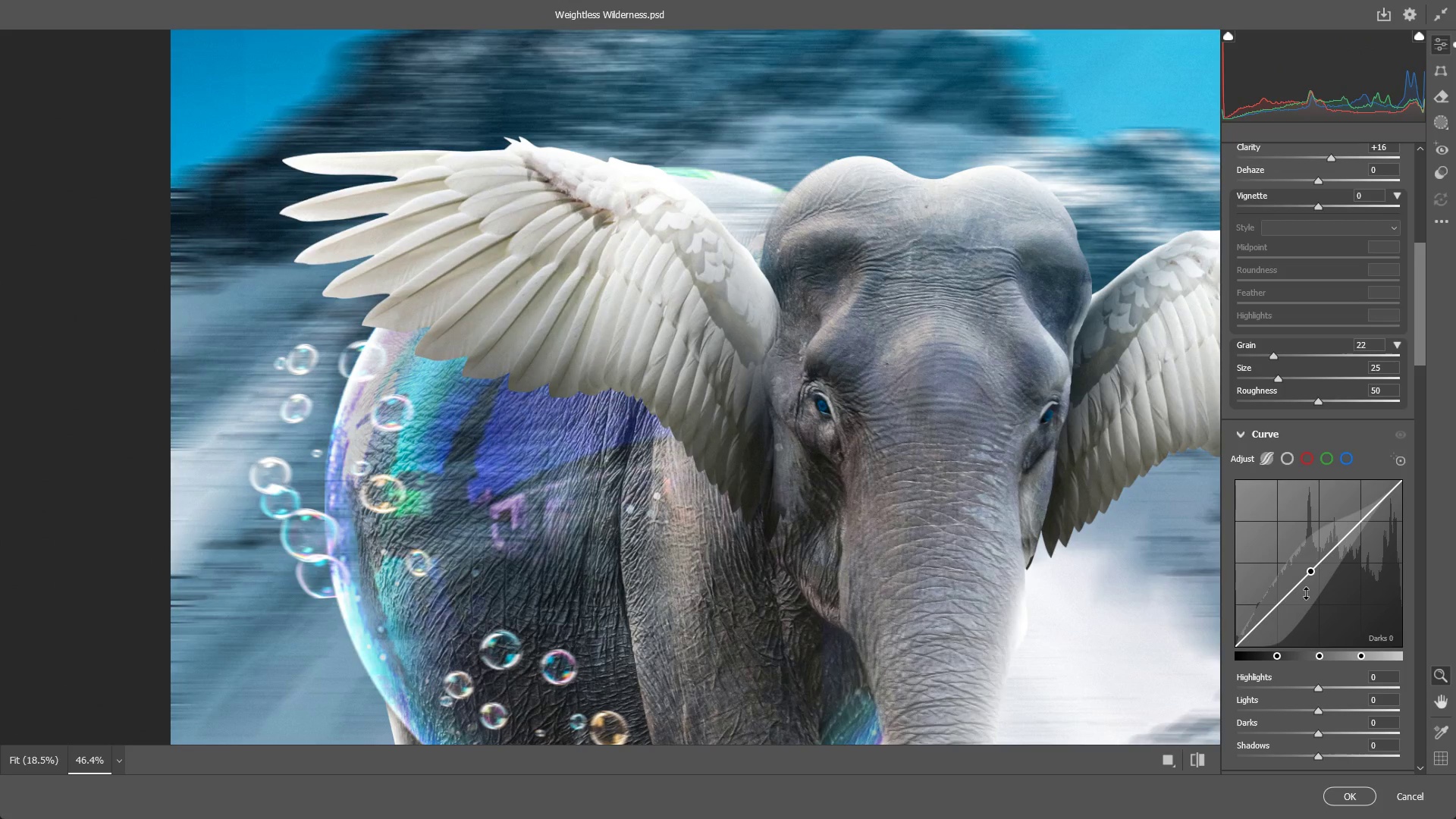 
scroll: coordinate [1322, 526], scroll_direction: down, amount: 15.0
 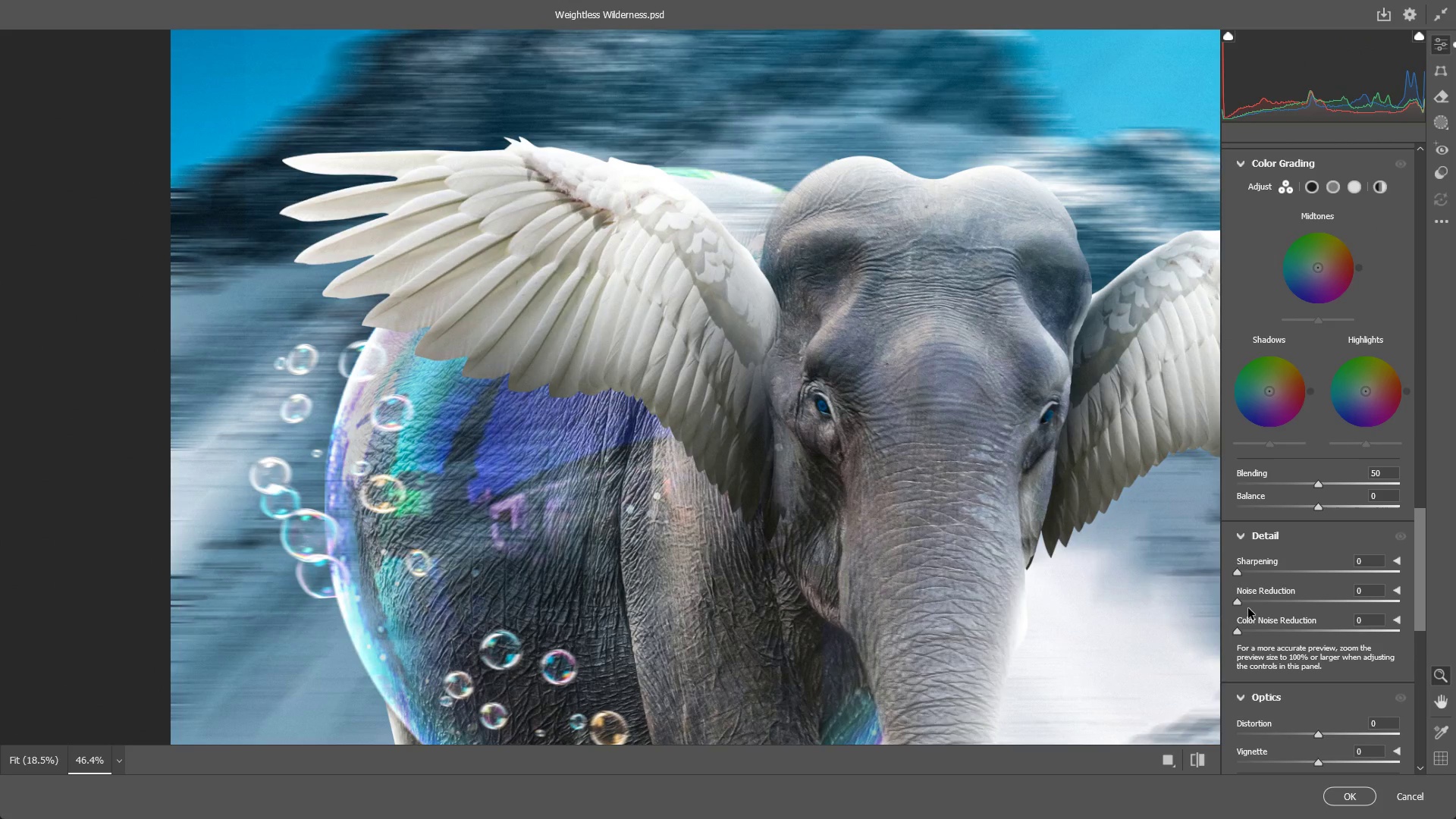 
scroll: coordinate [1293, 512], scroll_direction: up, amount: 18.0
 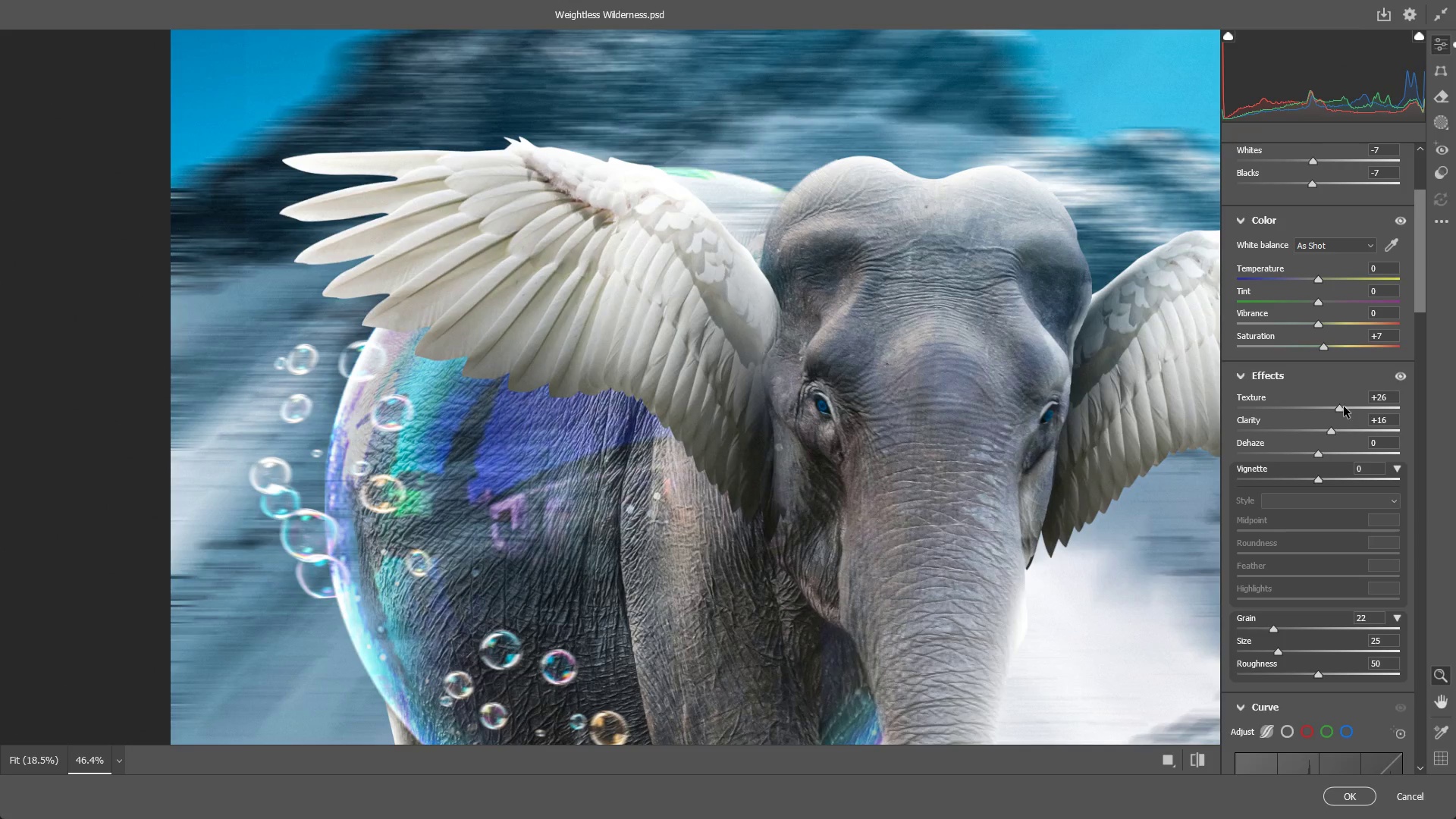 
double_click([1339, 409])
 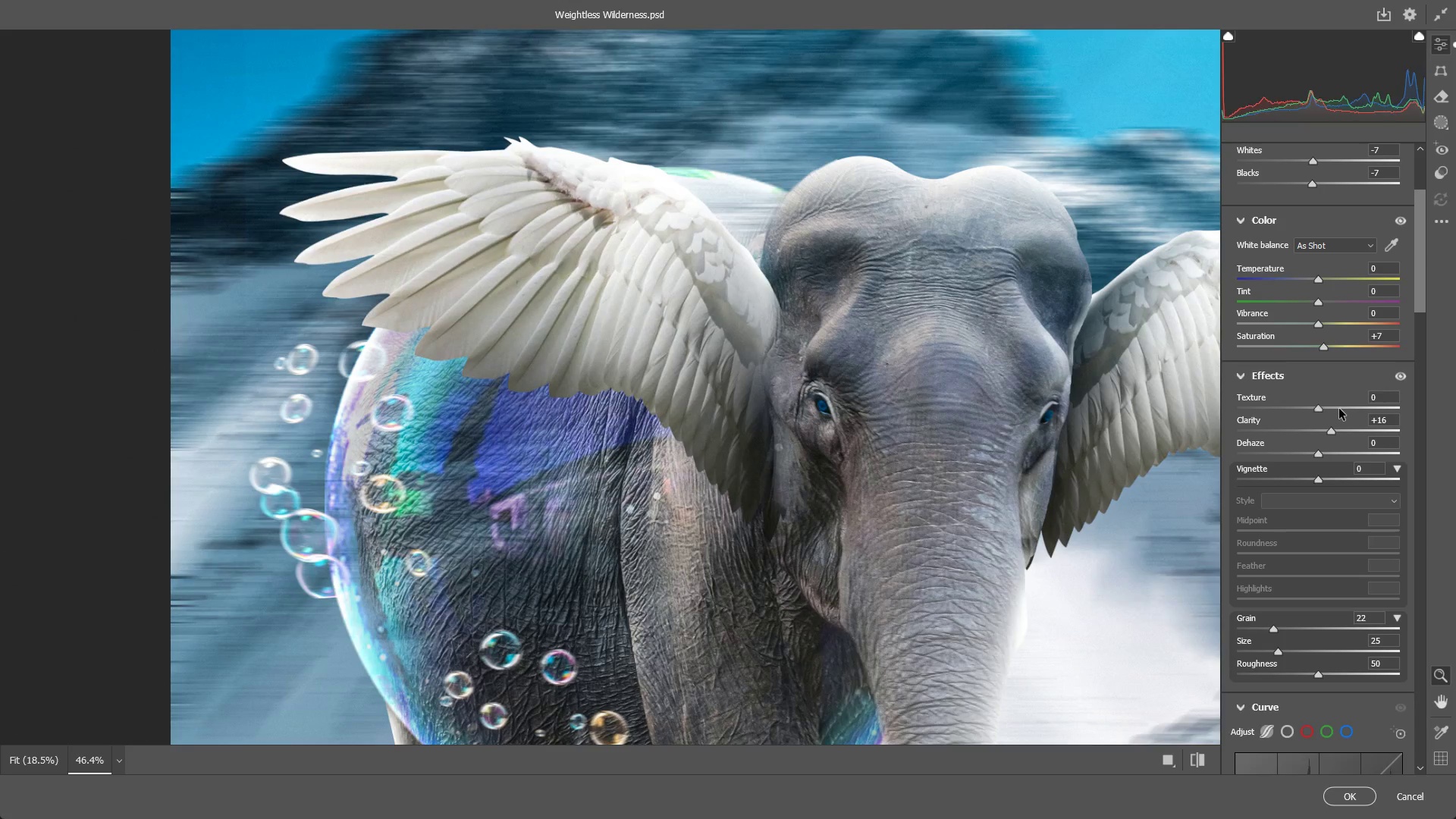 
triple_click([1339, 409])
 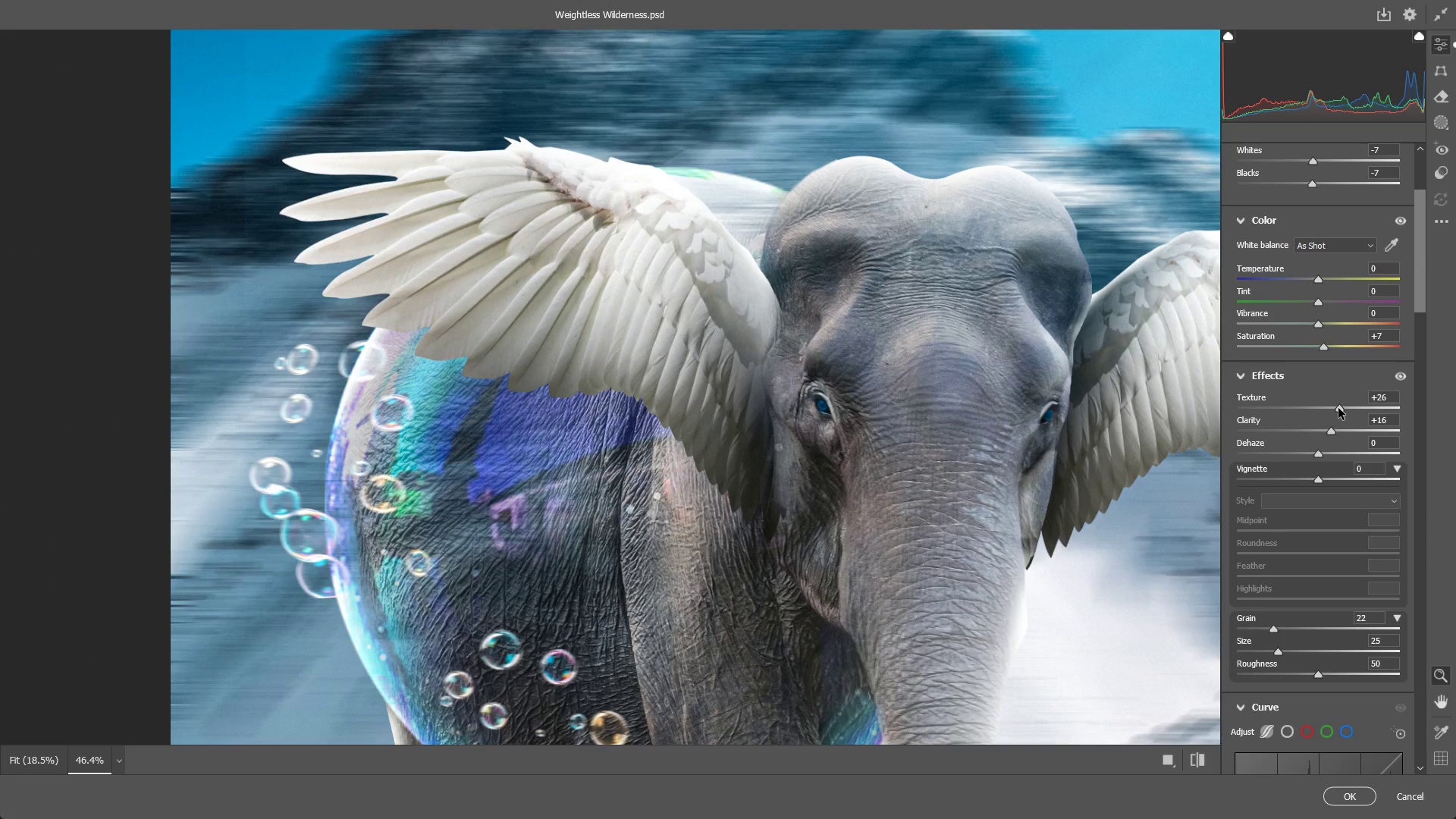 
double_click([1338, 408])
 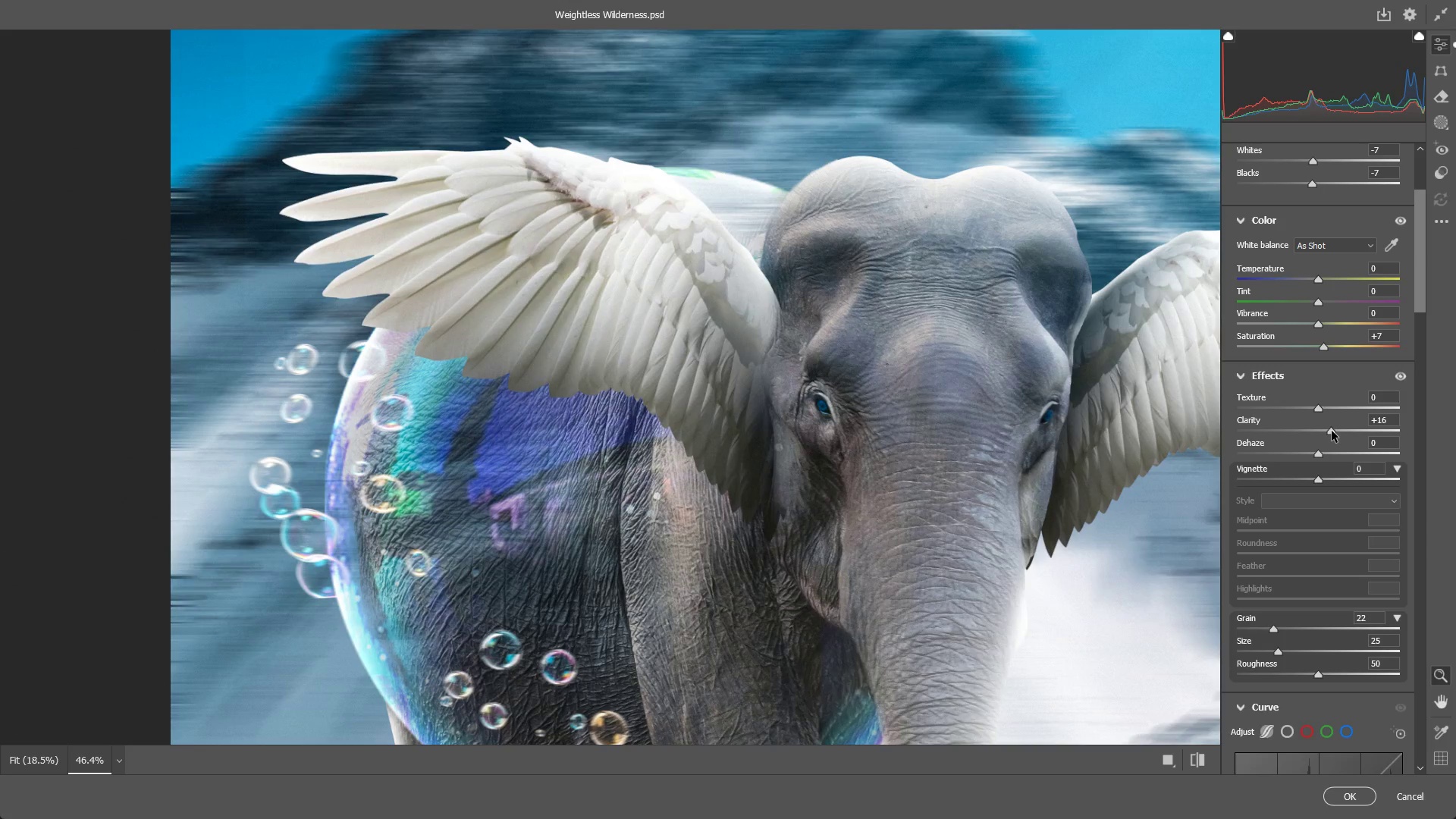 
double_click([1332, 431])
 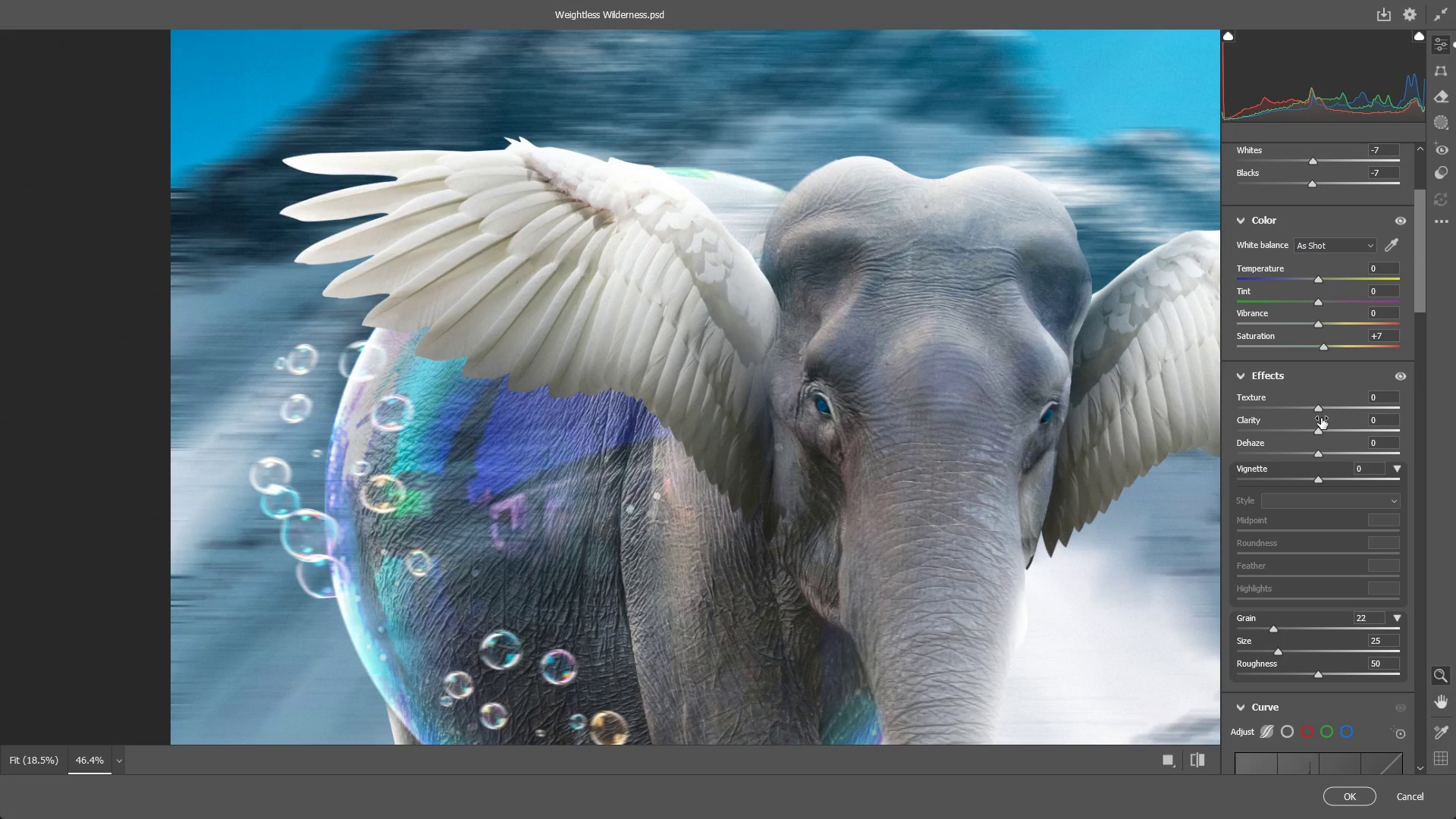 
left_click_drag(start_coordinate=[1320, 405], to_coordinate=[1338, 410])
 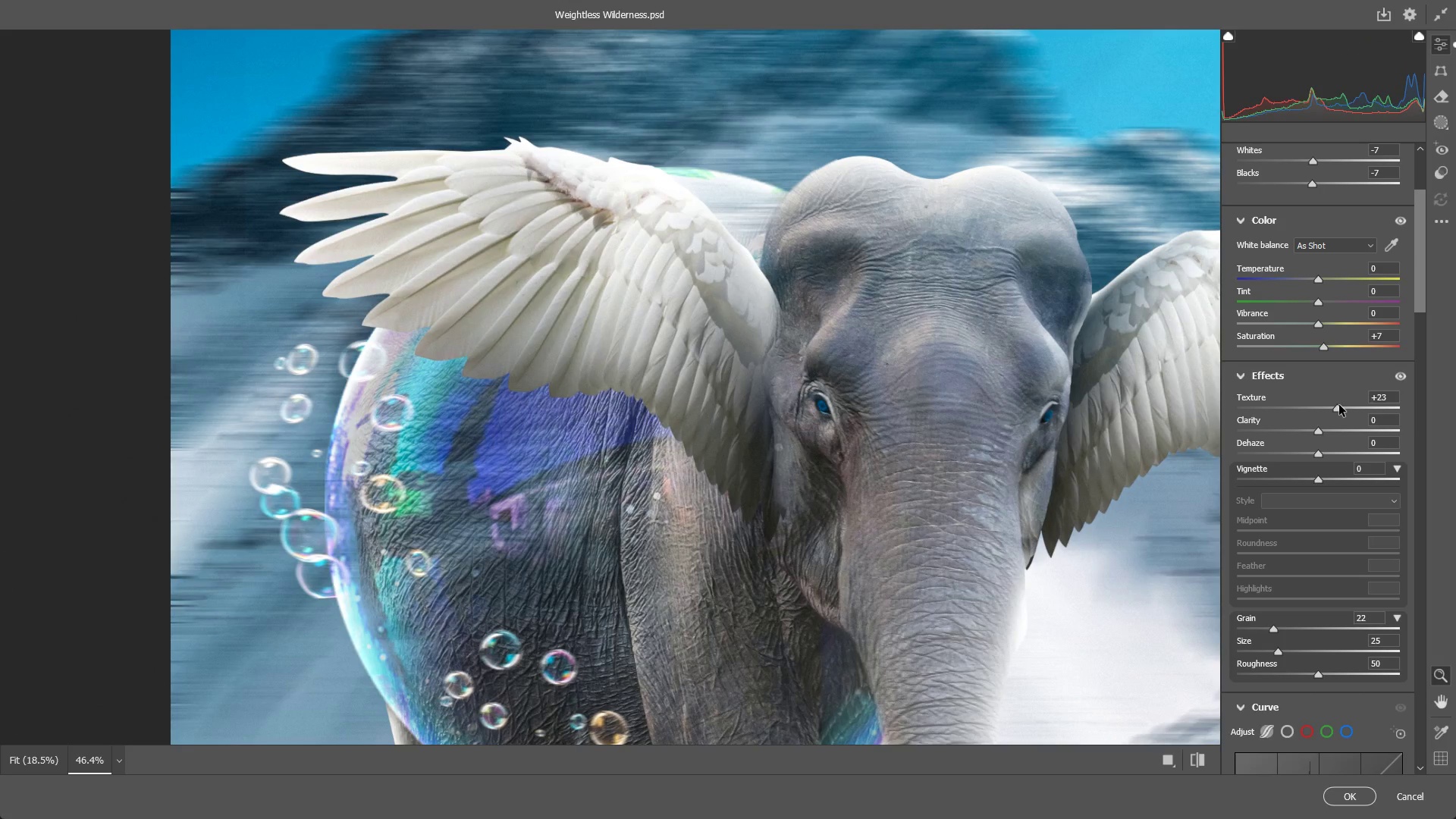 
scroll: coordinate [1302, 509], scroll_direction: down, amount: 19.0
 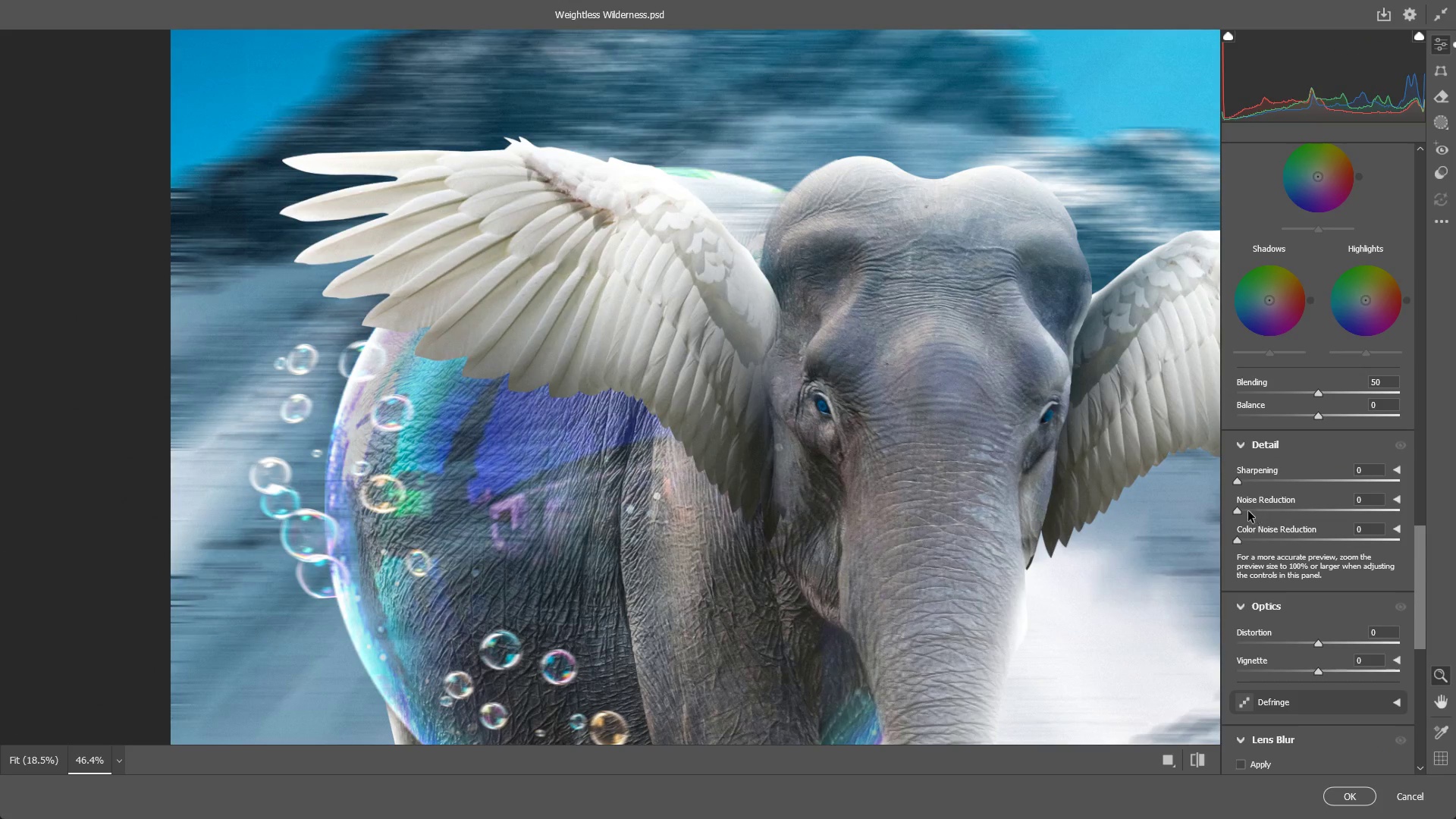 
left_click_drag(start_coordinate=[1241, 505], to_coordinate=[1341, 498])
 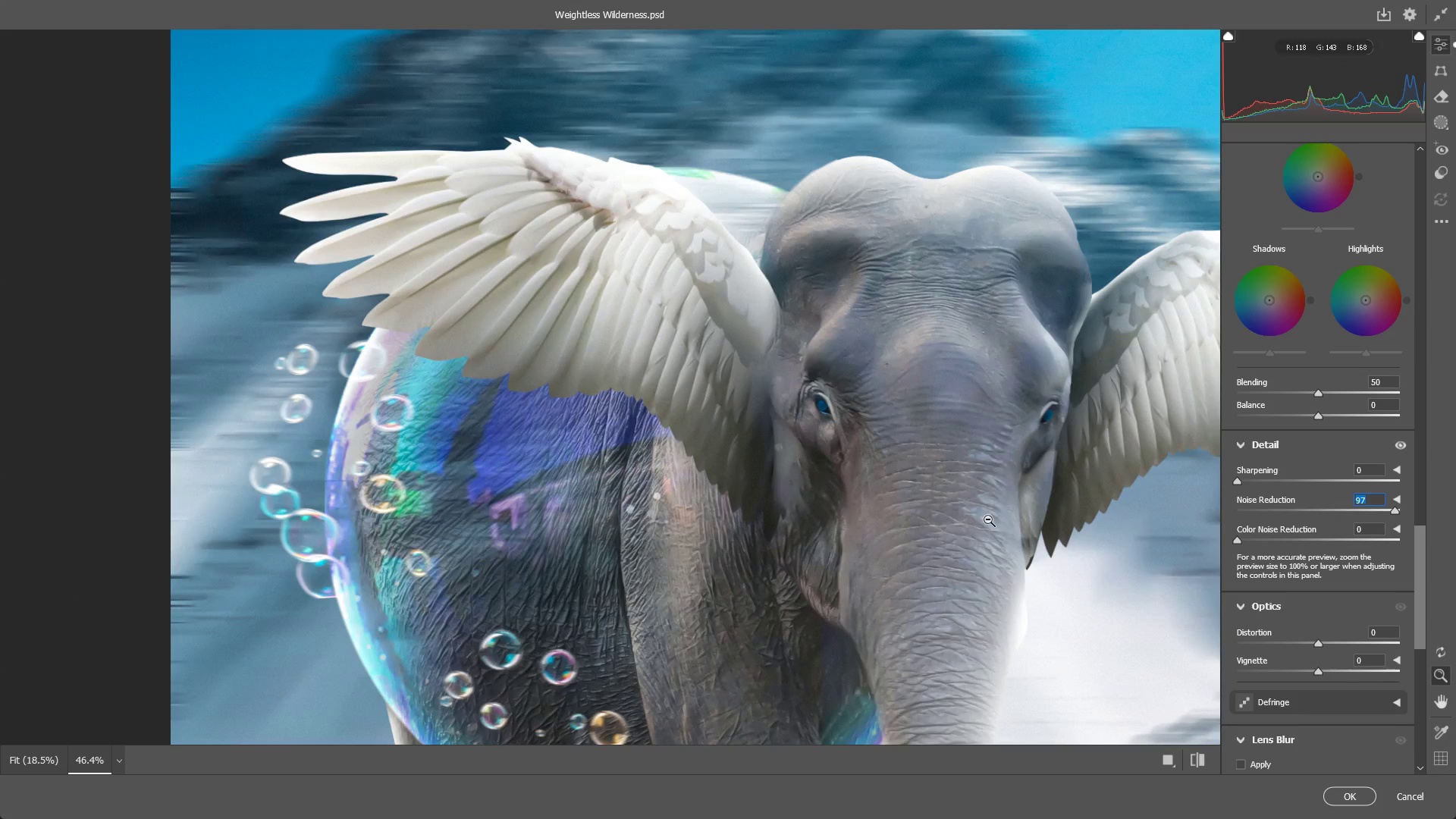 
left_click_drag(start_coordinate=[988, 519], to_coordinate=[878, 516])
 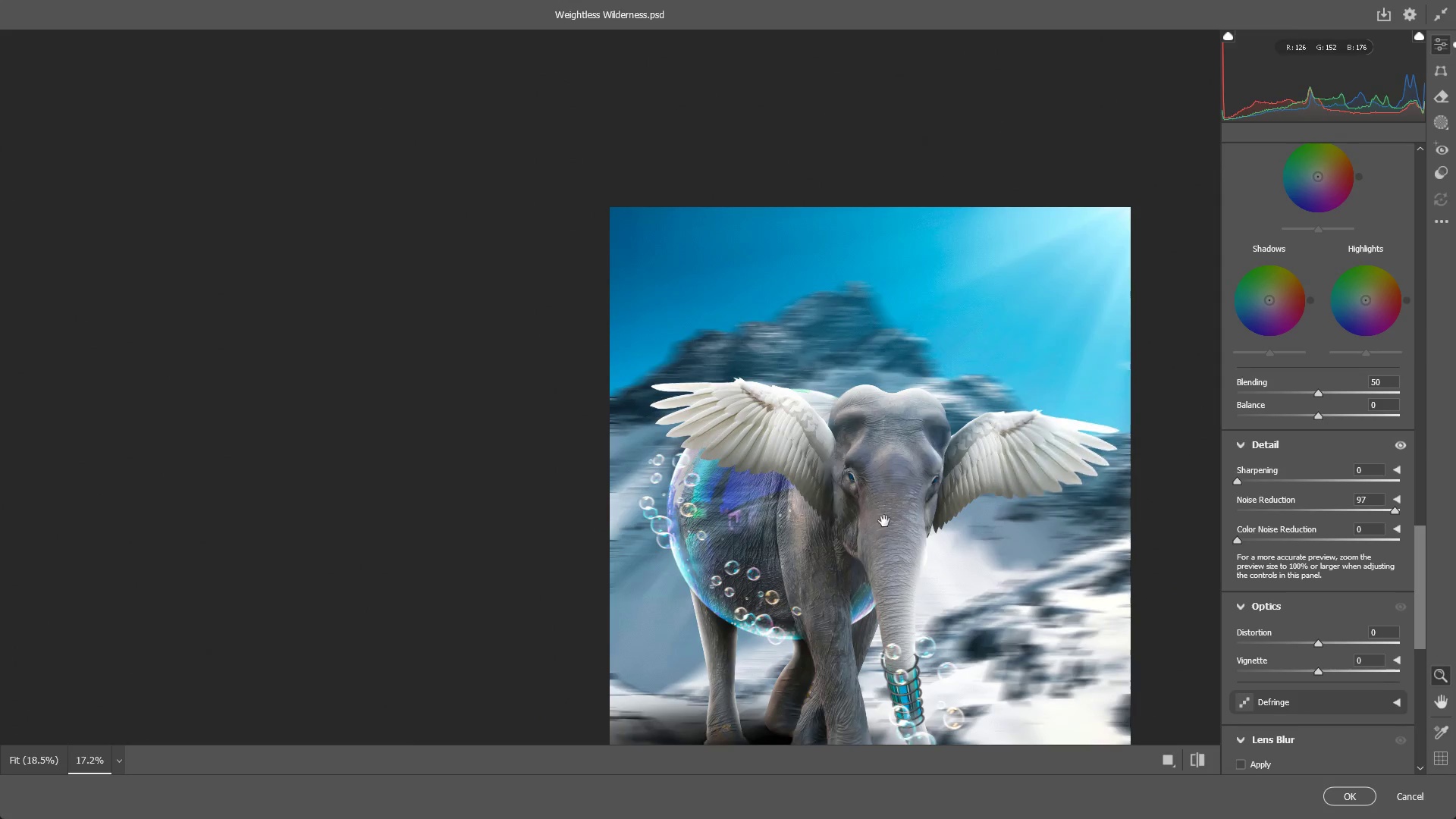 
hold_key(key=Space, duration=0.66)
 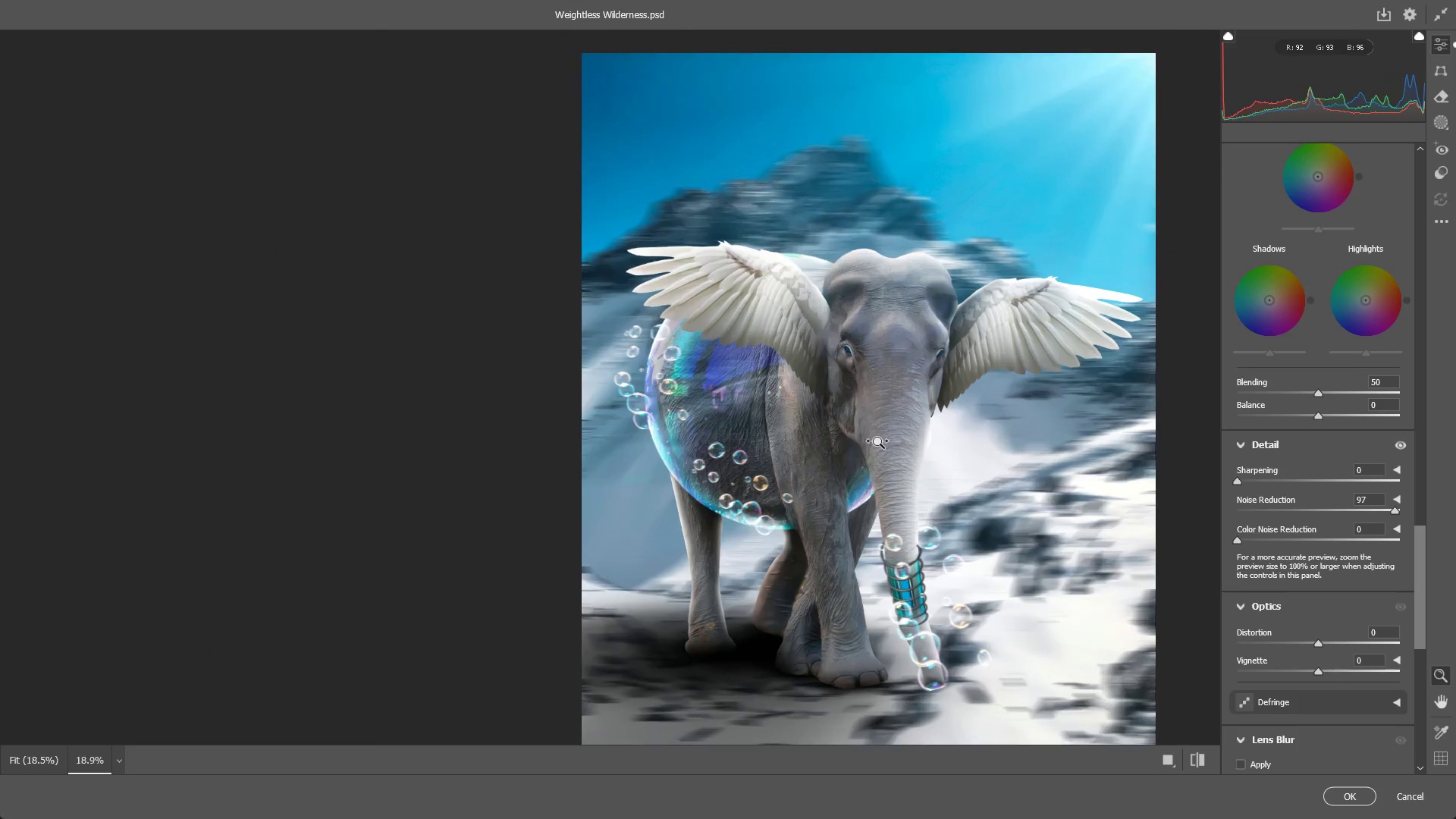 
left_click_drag(start_coordinate=[899, 558], to_coordinate=[897, 441])
 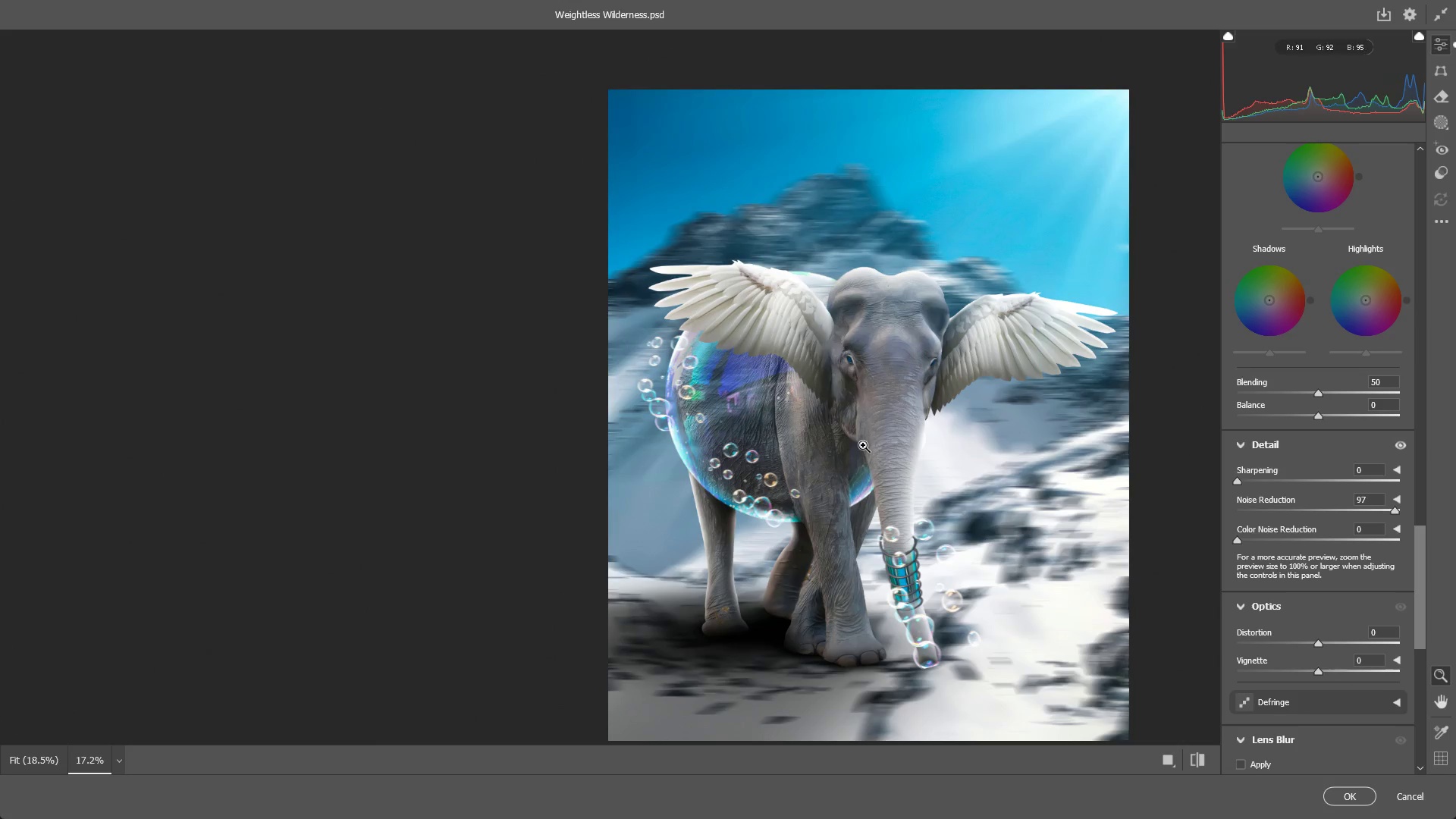 
left_click_drag(start_coordinate=[864, 445], to_coordinate=[878, 441])
 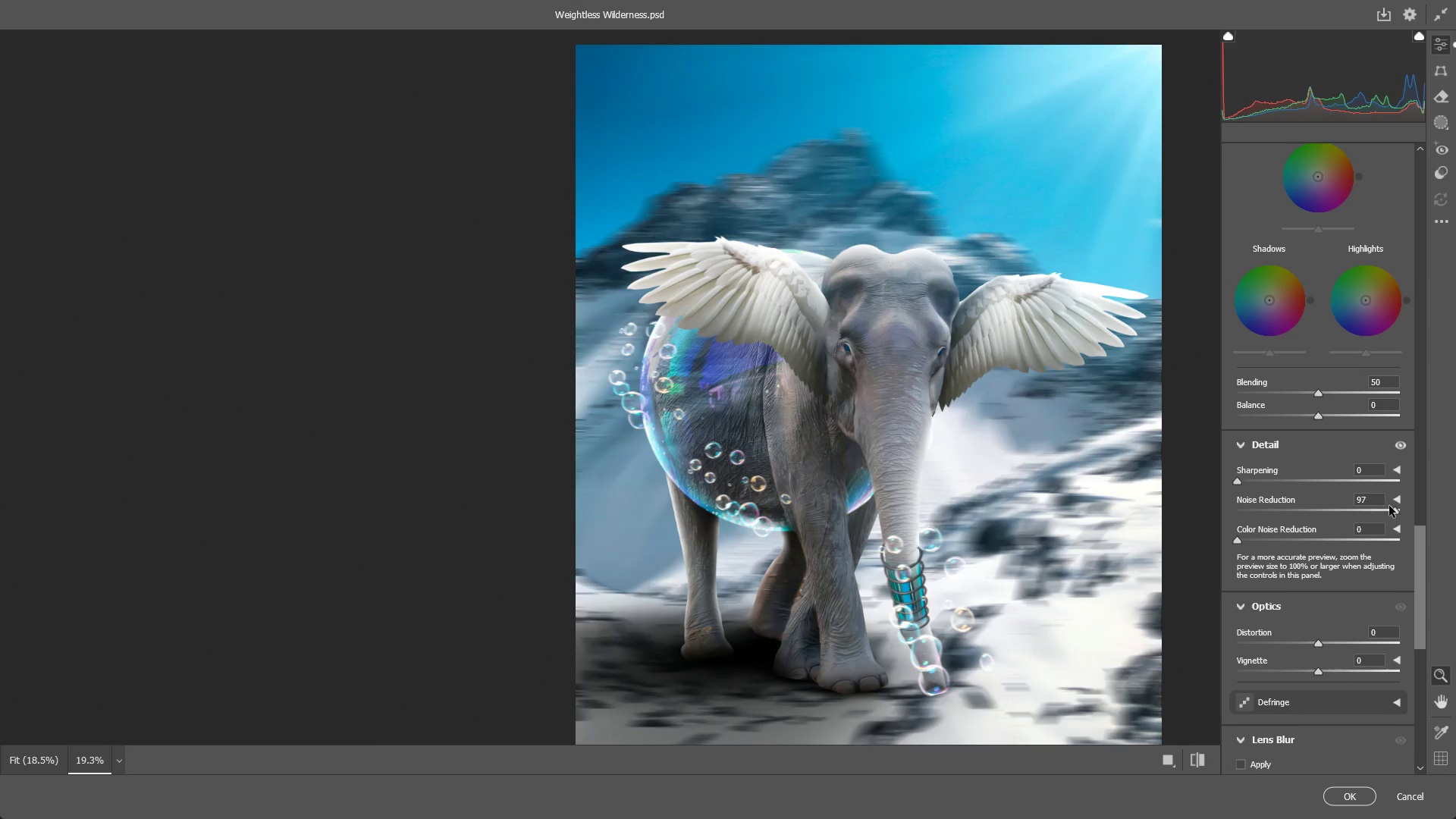 
left_click_drag(start_coordinate=[1392, 510], to_coordinate=[1298, 535])
 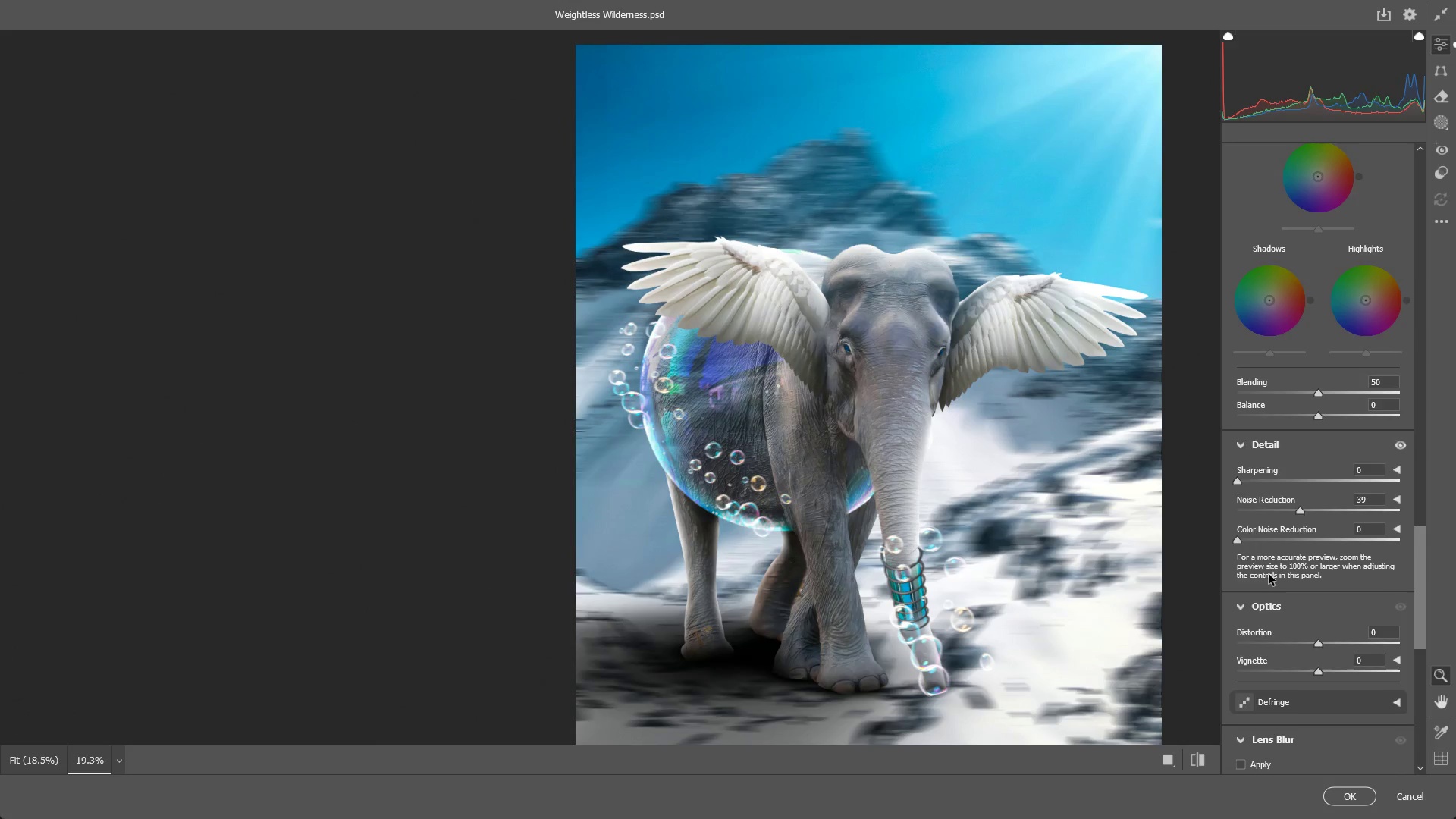 
scroll: coordinate [1276, 595], scroll_direction: down, amount: 8.0
 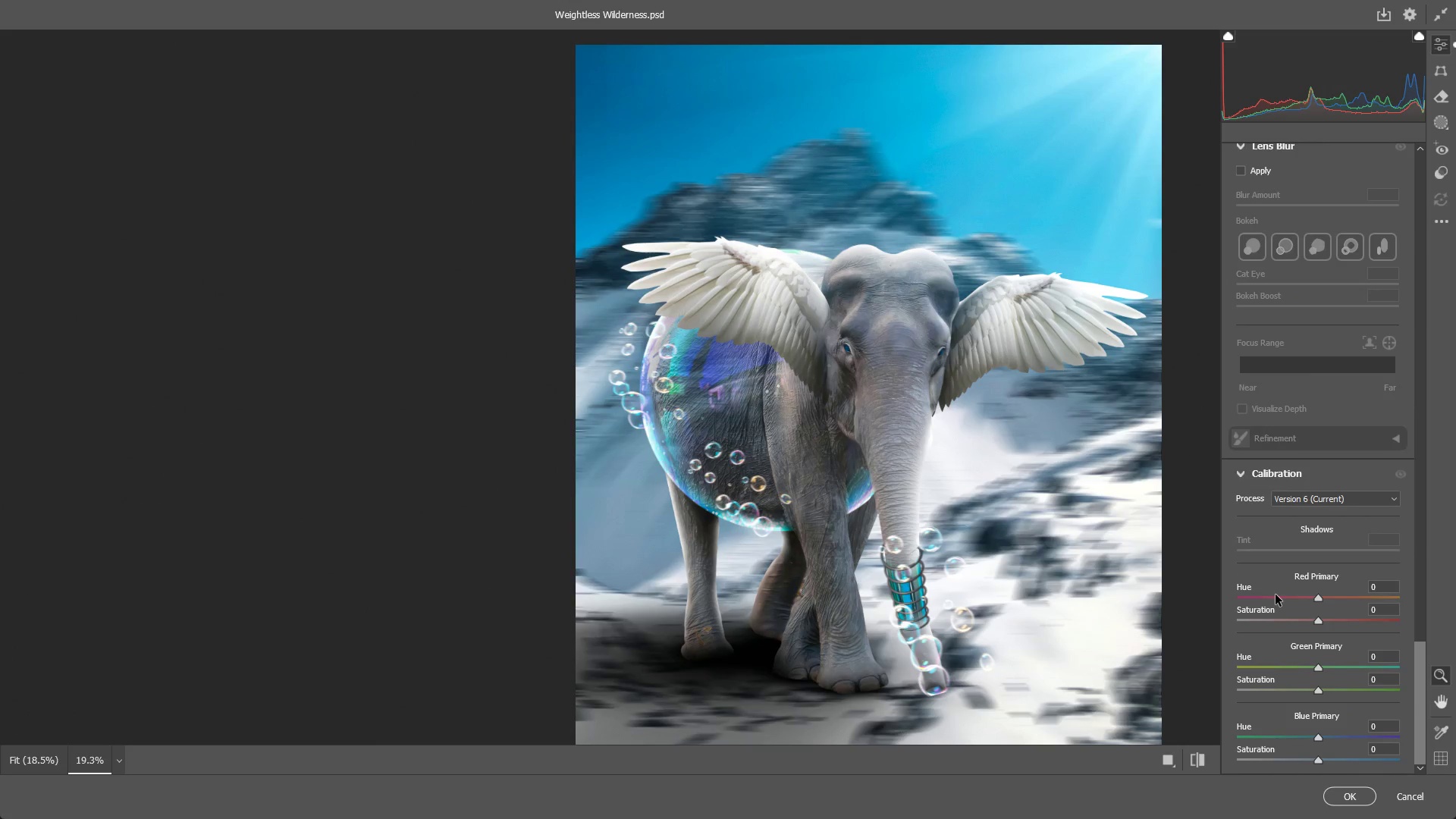 
scroll: coordinate [1285, 587], scroll_direction: up, amount: 2.0
 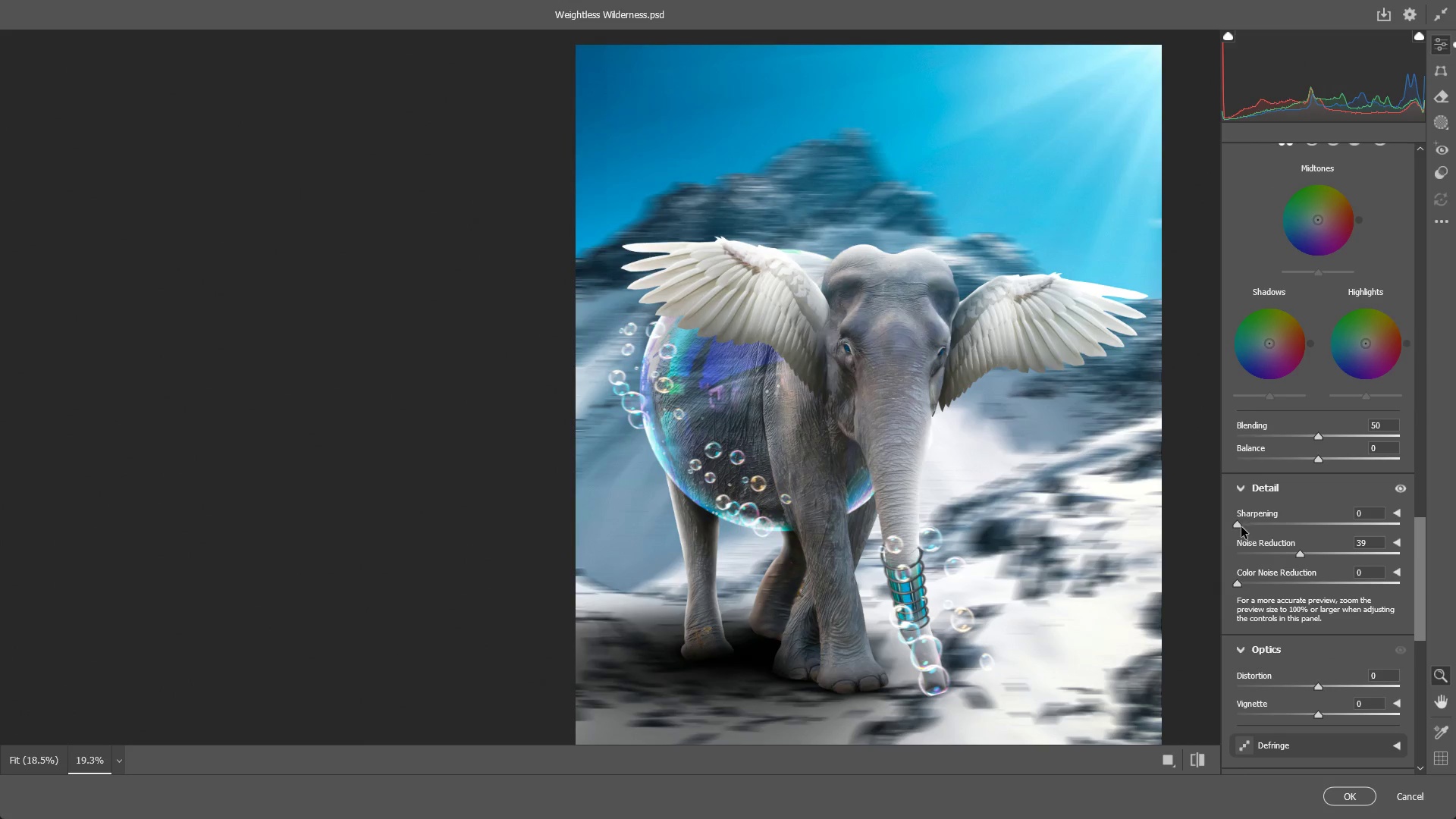 
left_click_drag(start_coordinate=[1237, 524], to_coordinate=[1258, 535])
 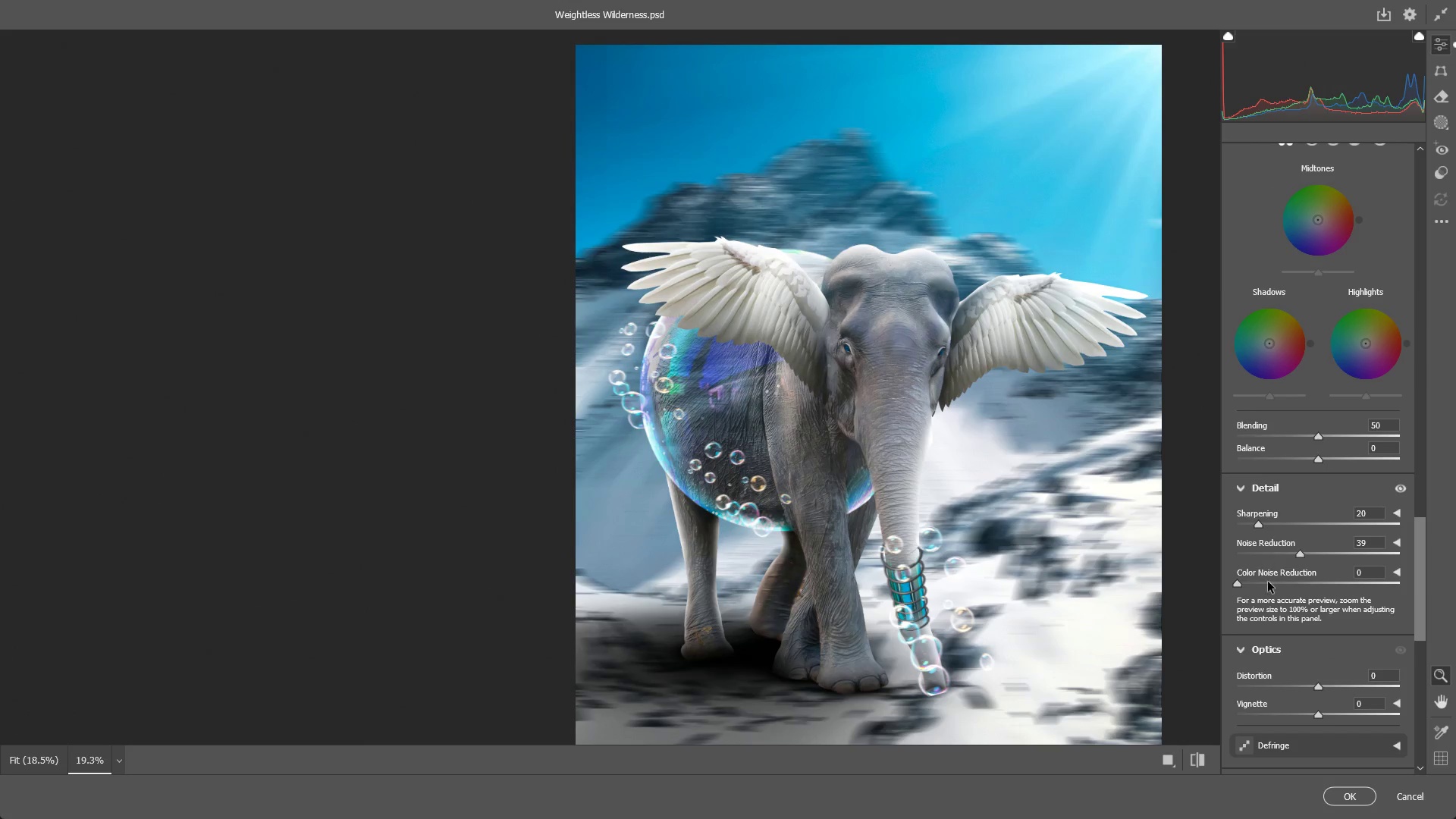 
scroll: coordinate [1271, 592], scroll_direction: down, amount: 4.0
 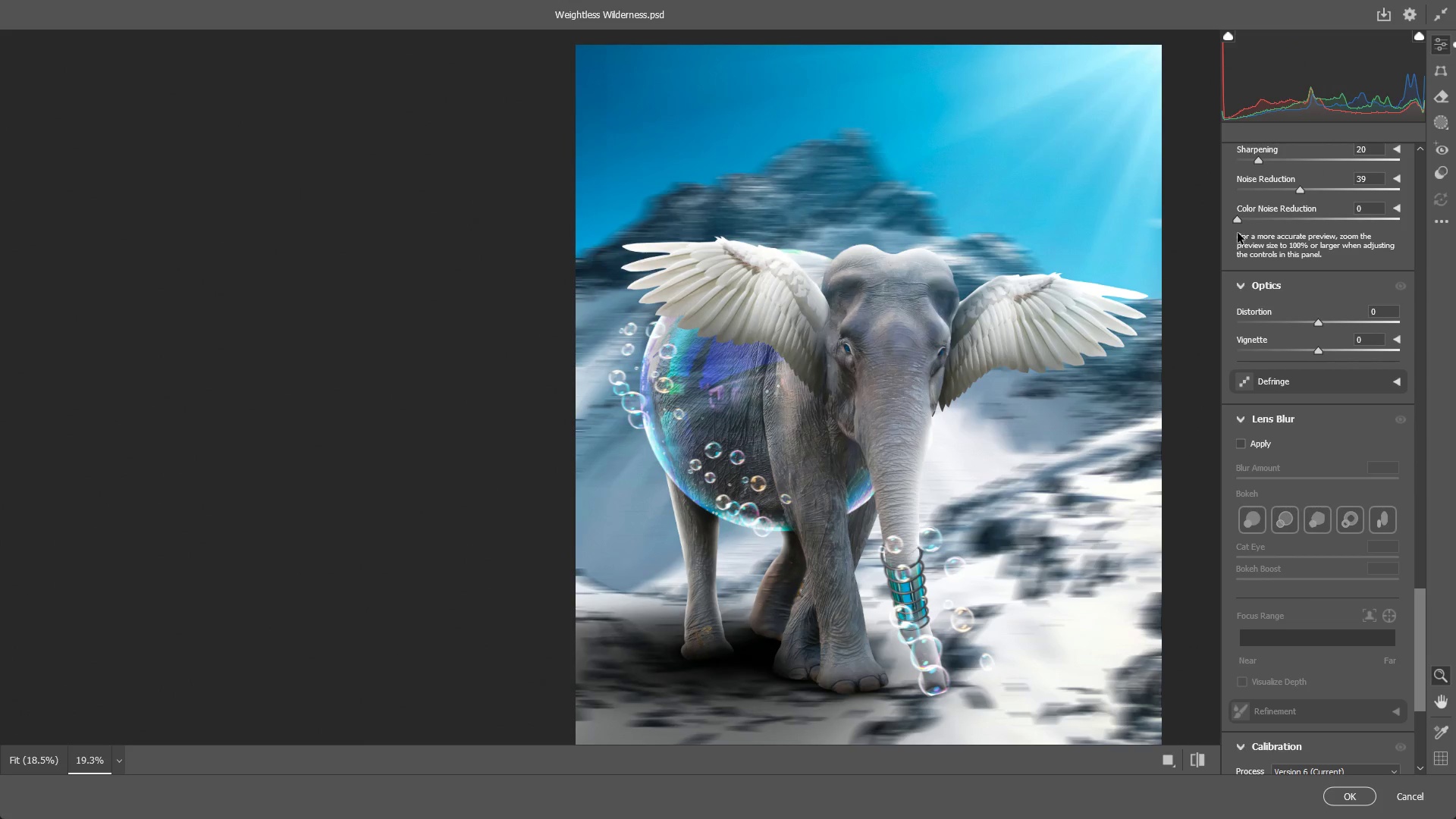 
left_click_drag(start_coordinate=[1241, 223], to_coordinate=[1420, 235])
 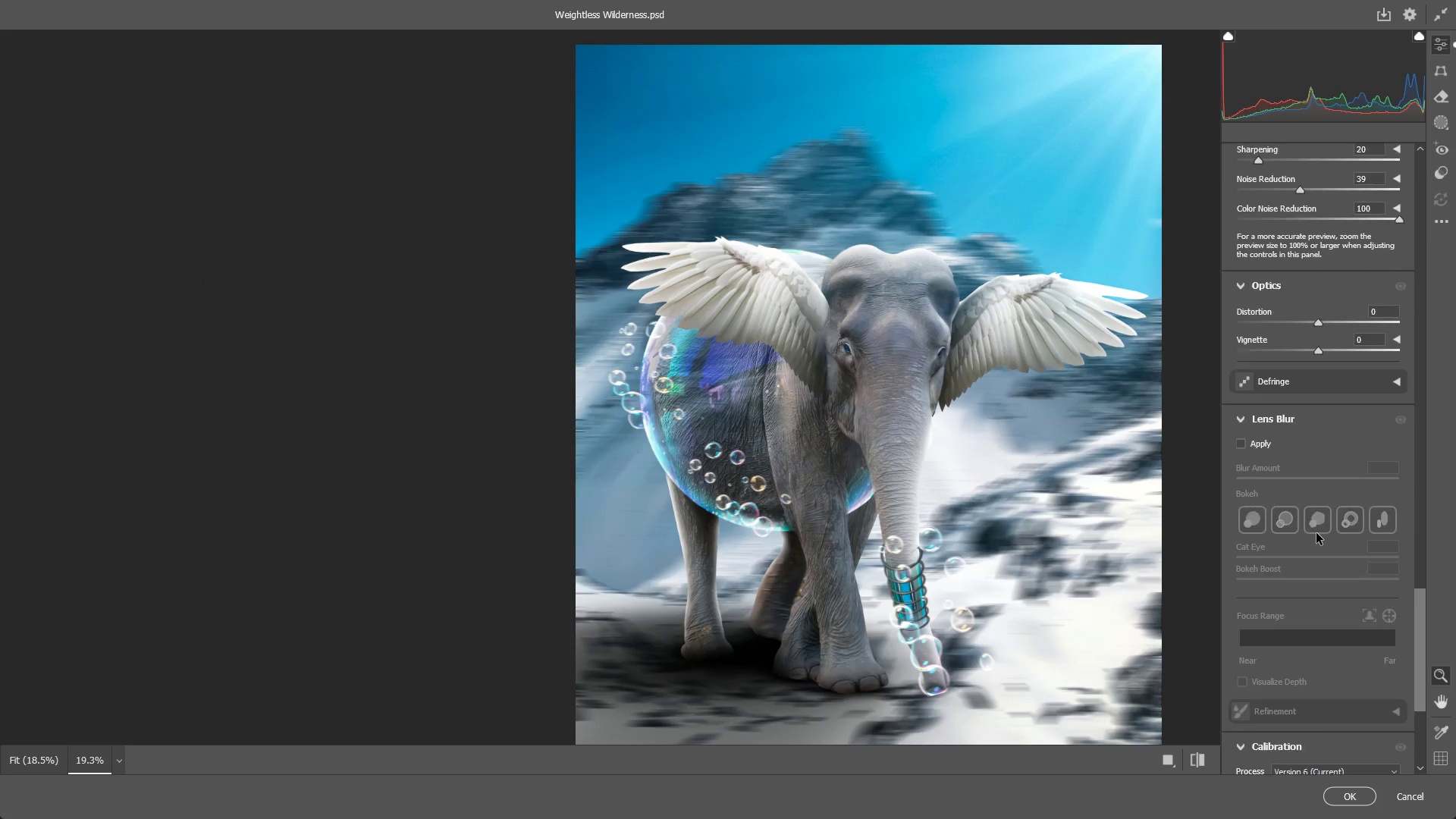 
scroll: coordinate [1310, 546], scroll_direction: down, amount: 5.0
 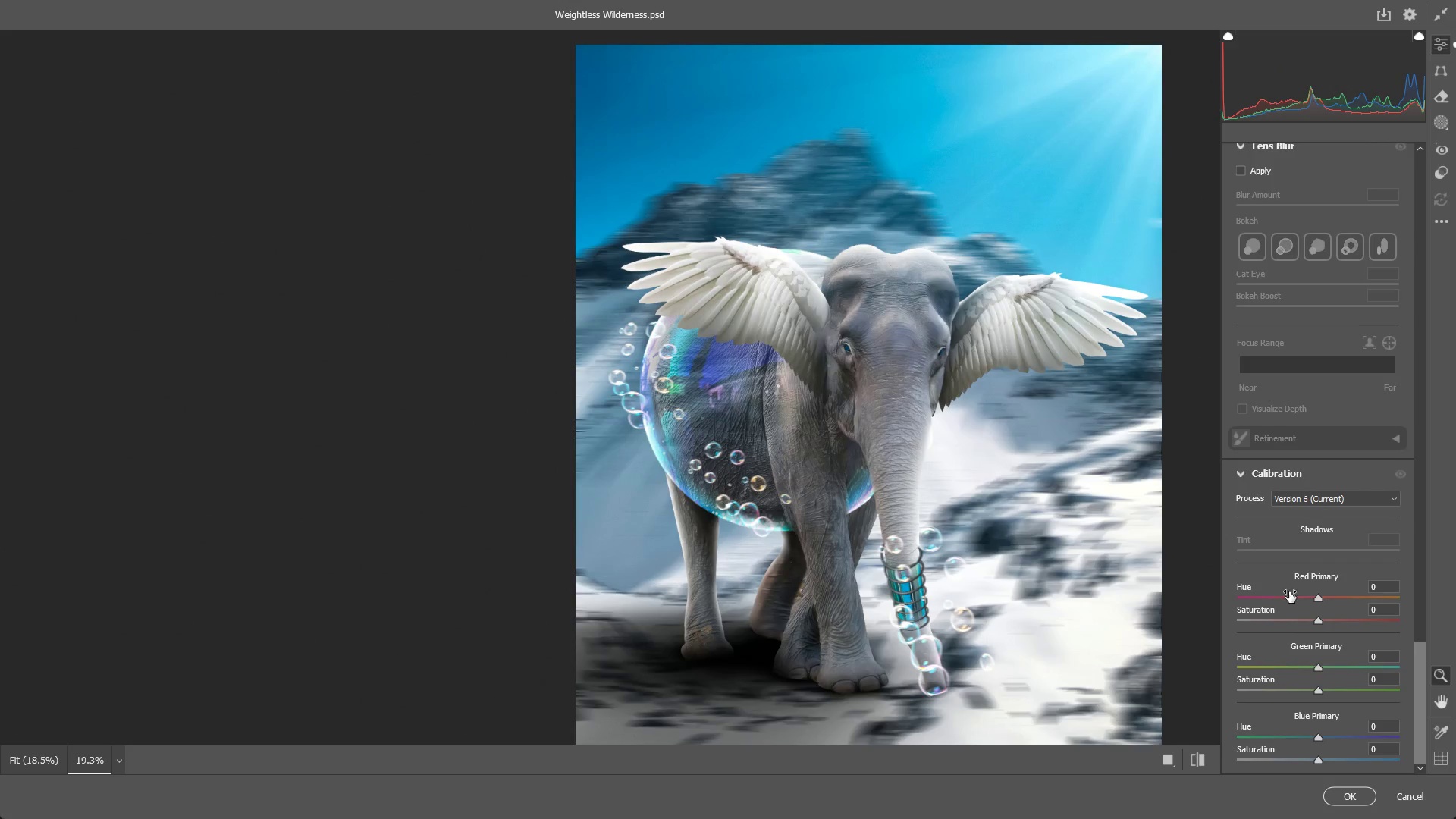 
scroll: coordinate [1290, 491], scroll_direction: up, amount: 23.0
 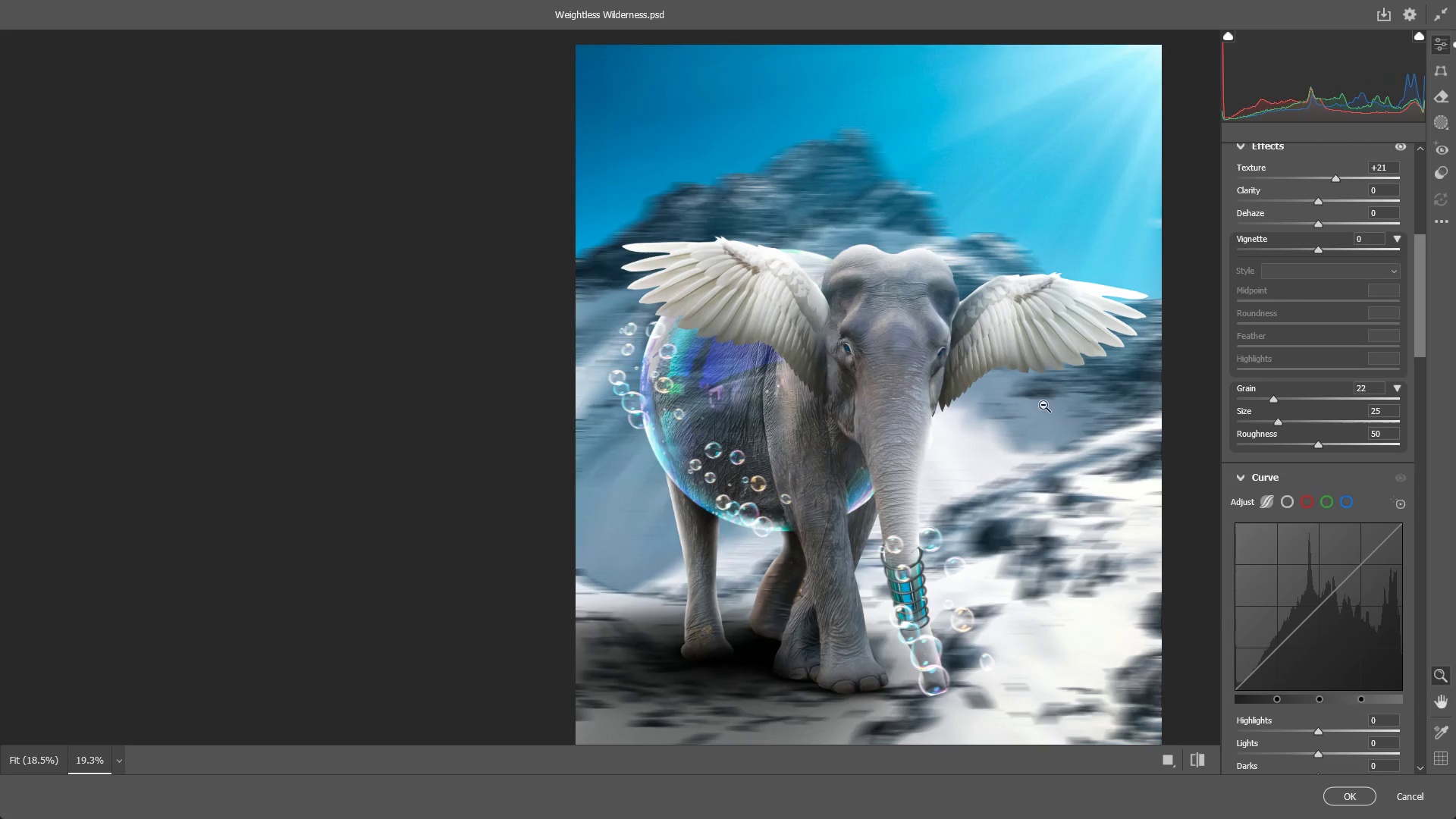 
left_click_drag(start_coordinate=[885, 412], to_coordinate=[1142, 406])
 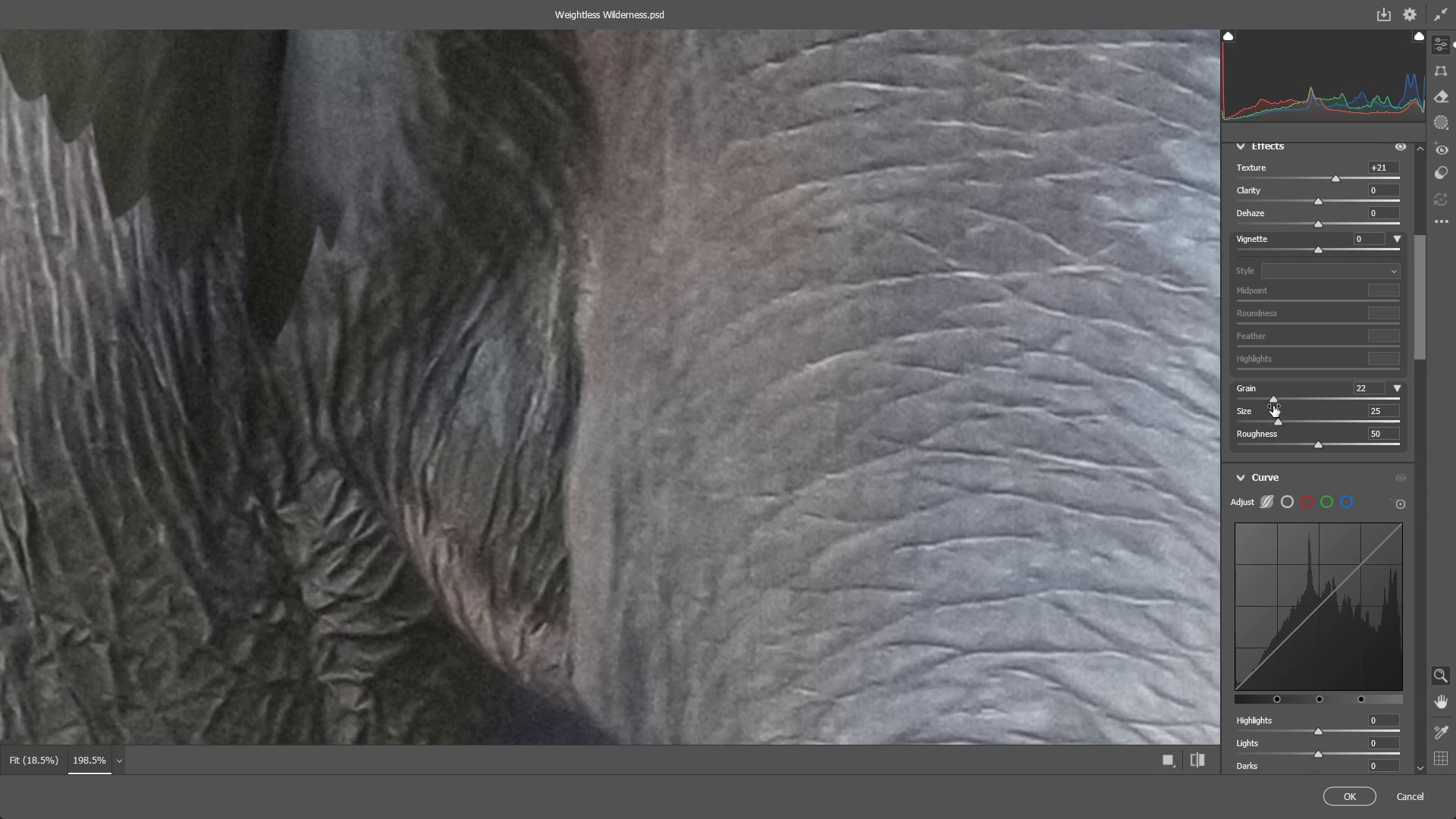 
left_click_drag(start_coordinate=[1277, 397], to_coordinate=[1375, 394])
 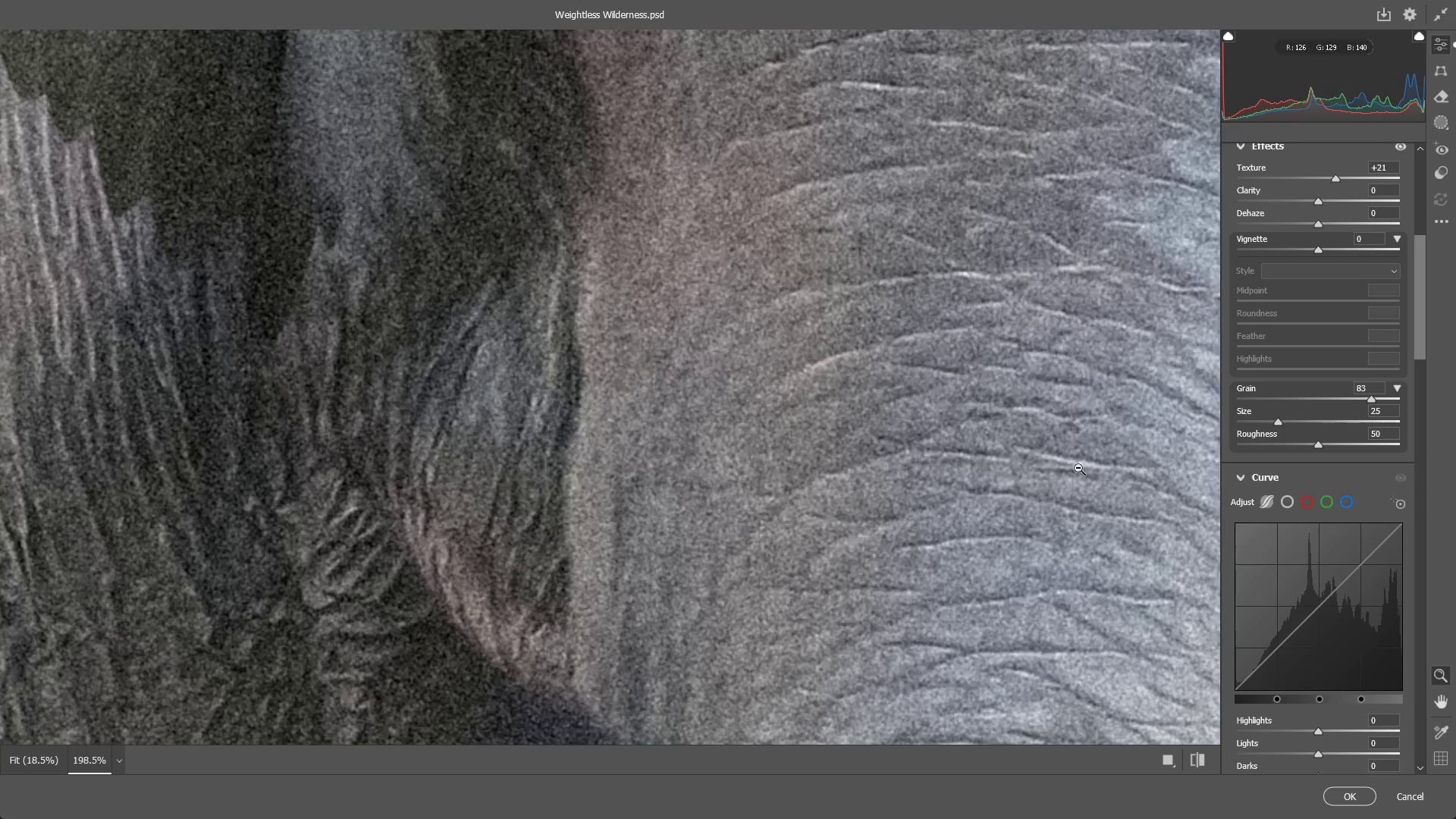 
left_click_drag(start_coordinate=[1058, 468], to_coordinate=[882, 469])
 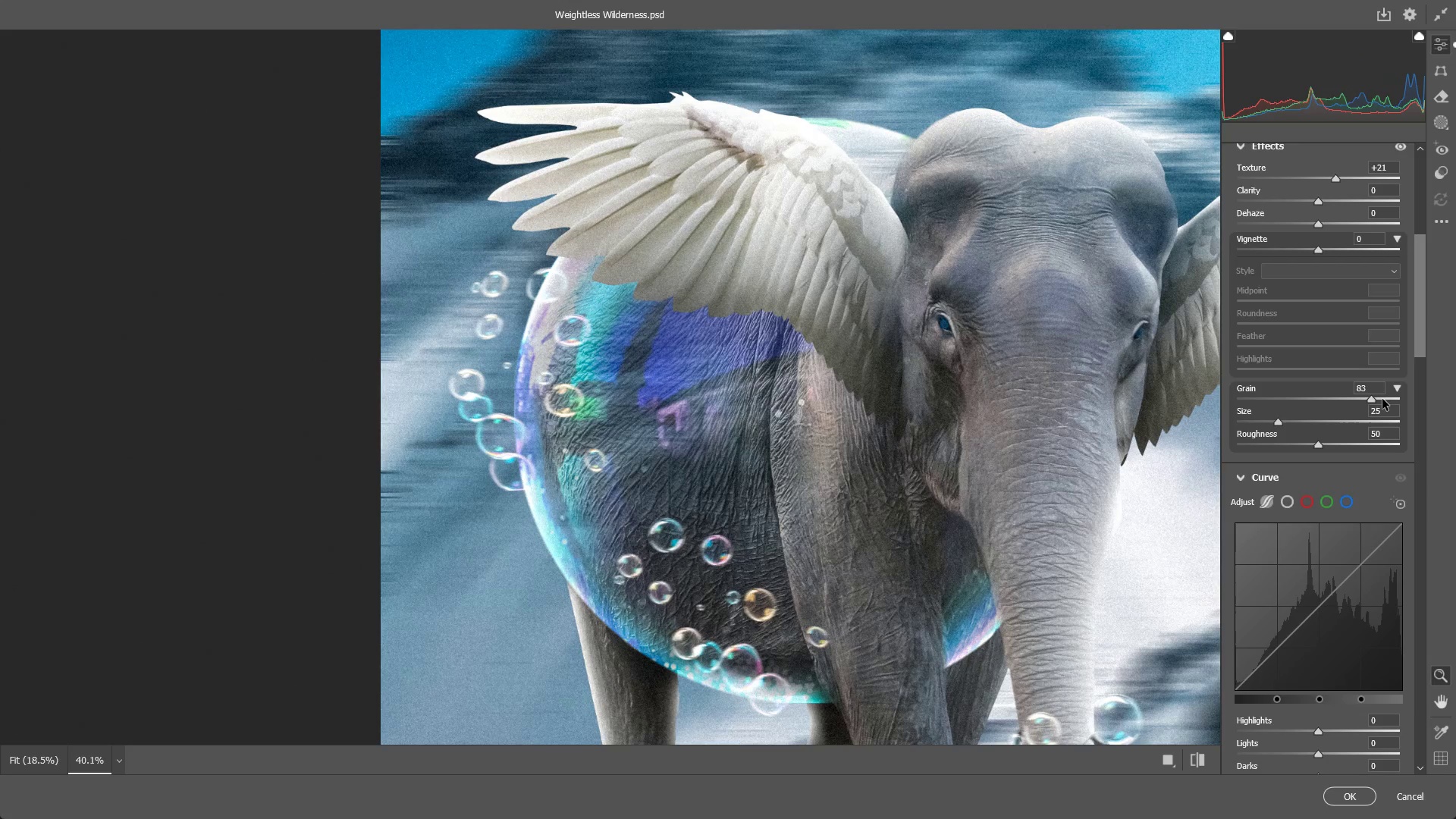 
left_click_drag(start_coordinate=[1370, 403], to_coordinate=[1313, 412])
 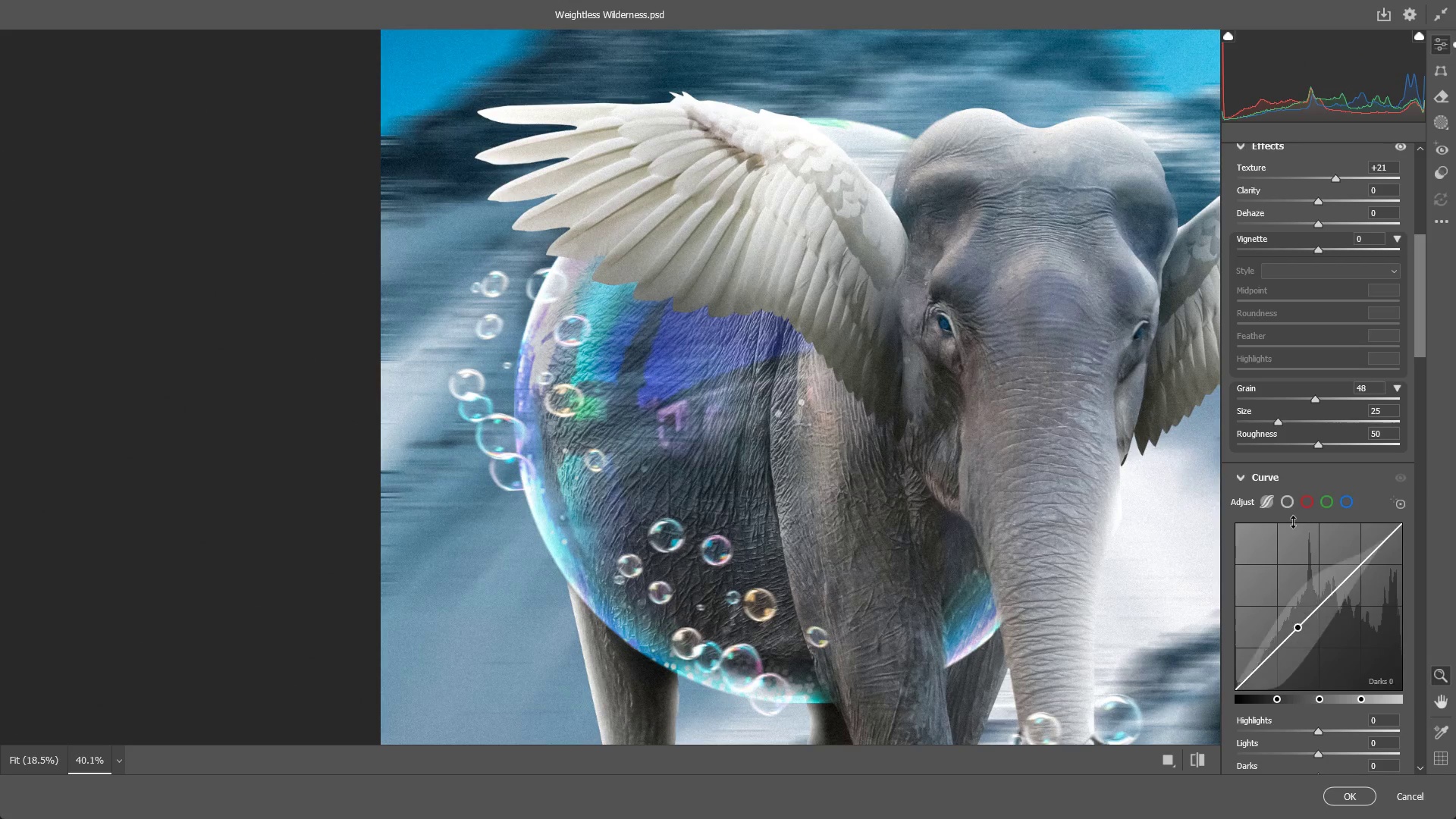 
scroll: coordinate [1293, 522], scroll_direction: down, amount: 3.0
 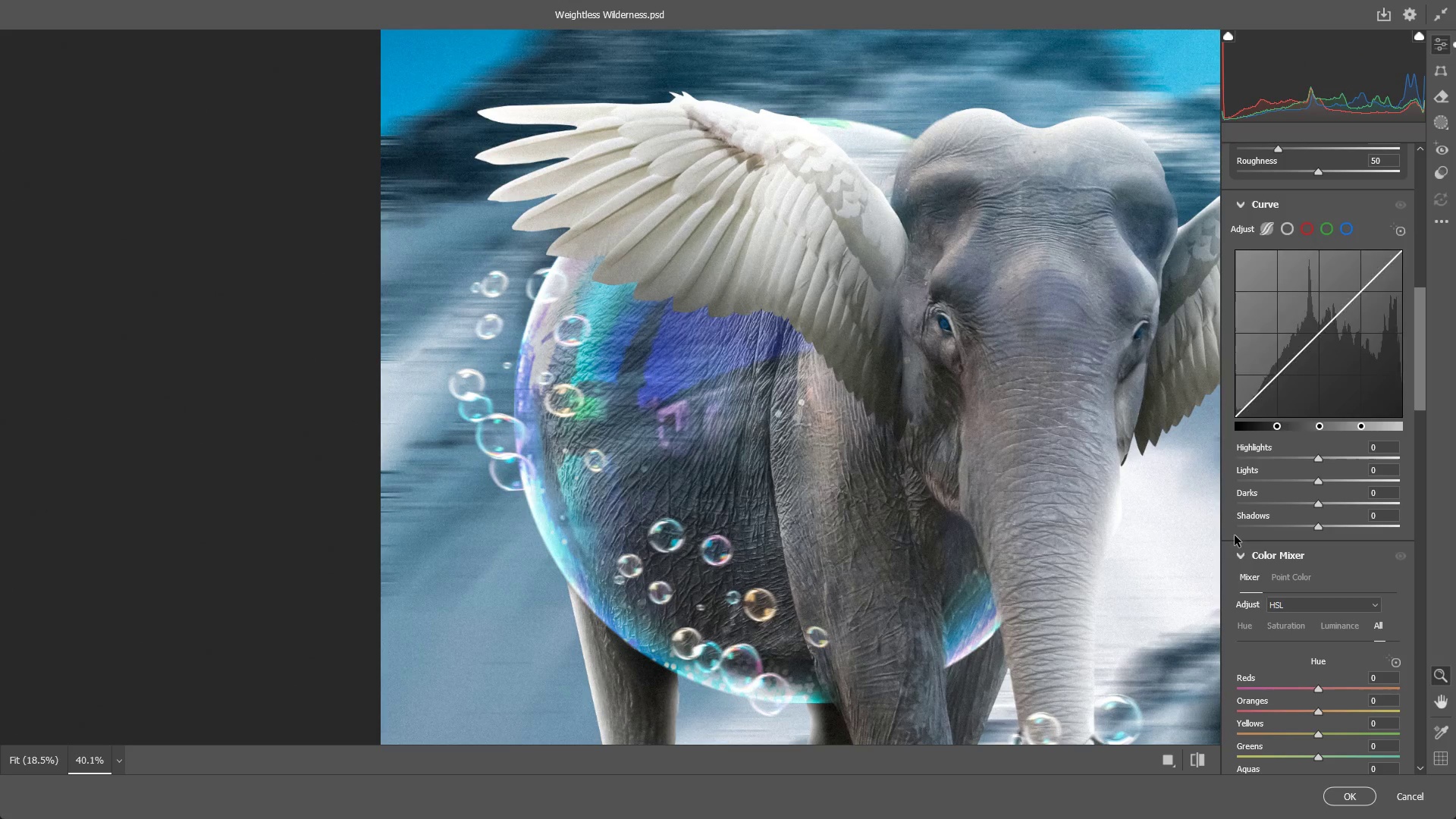 
left_click_drag(start_coordinate=[976, 512], to_coordinate=[843, 490])
 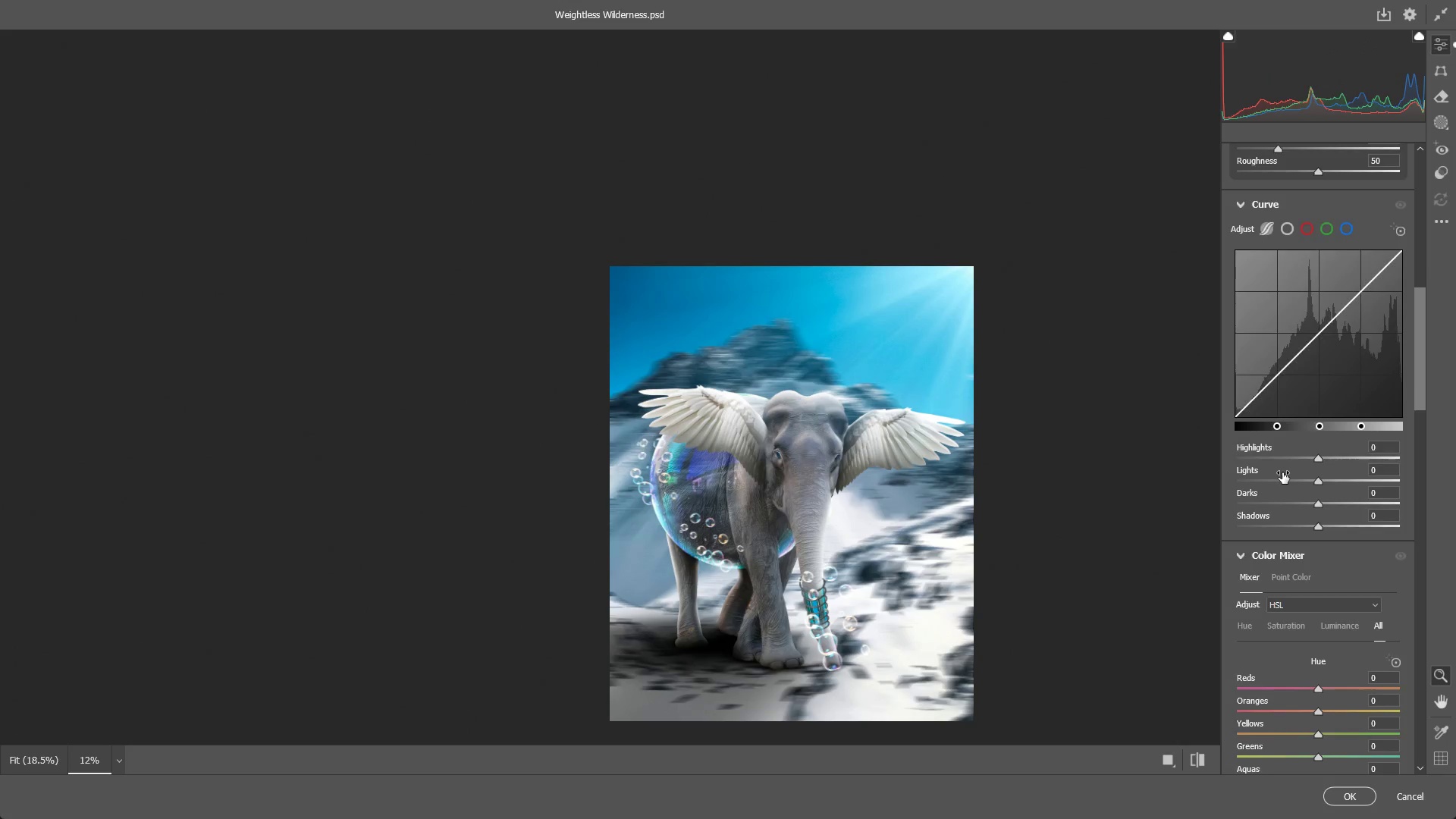 
scroll: coordinate [1313, 502], scroll_direction: up, amount: 2.0
 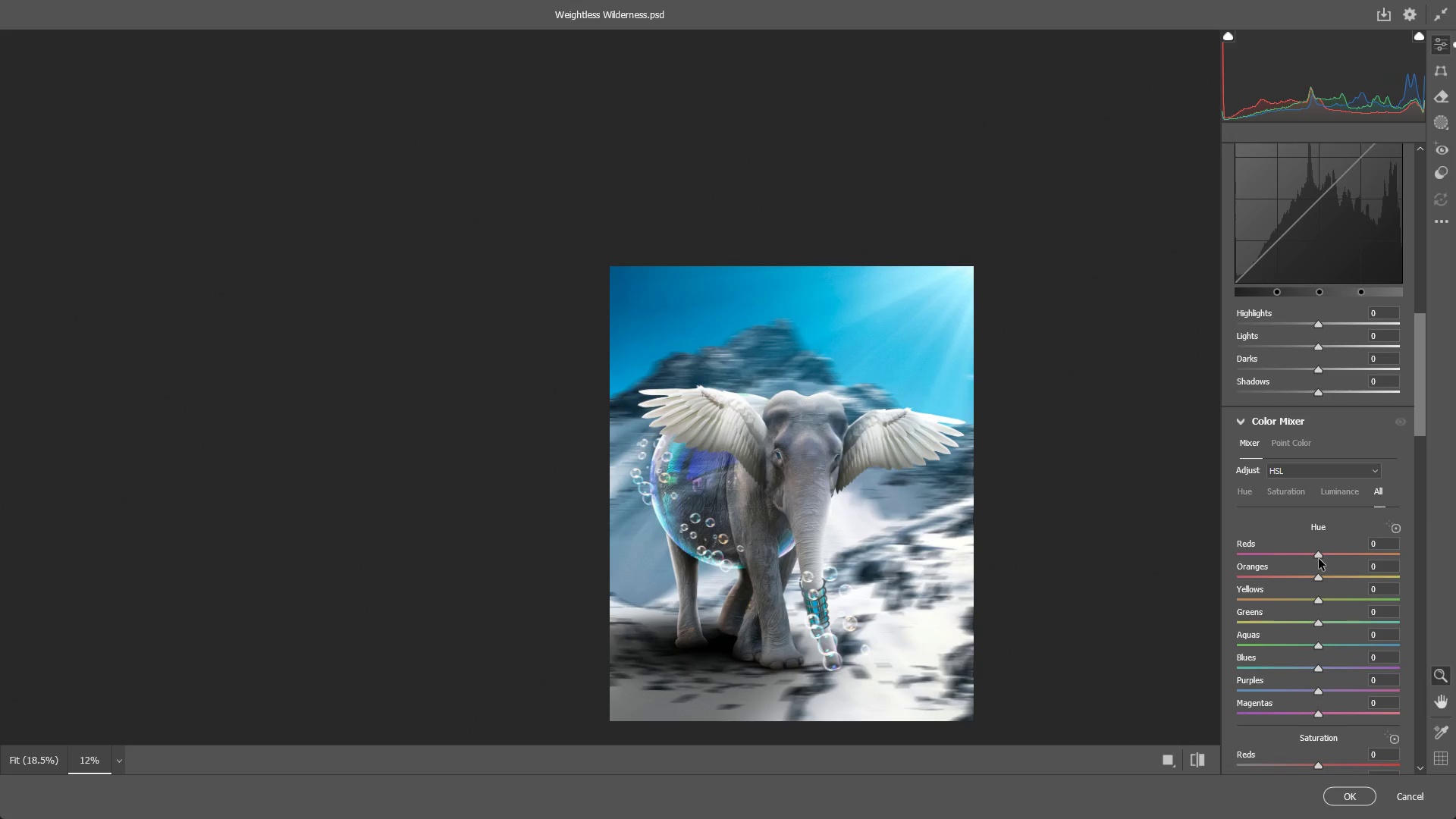 
scroll: coordinate [1319, 597], scroll_direction: down, amount: 1.0
 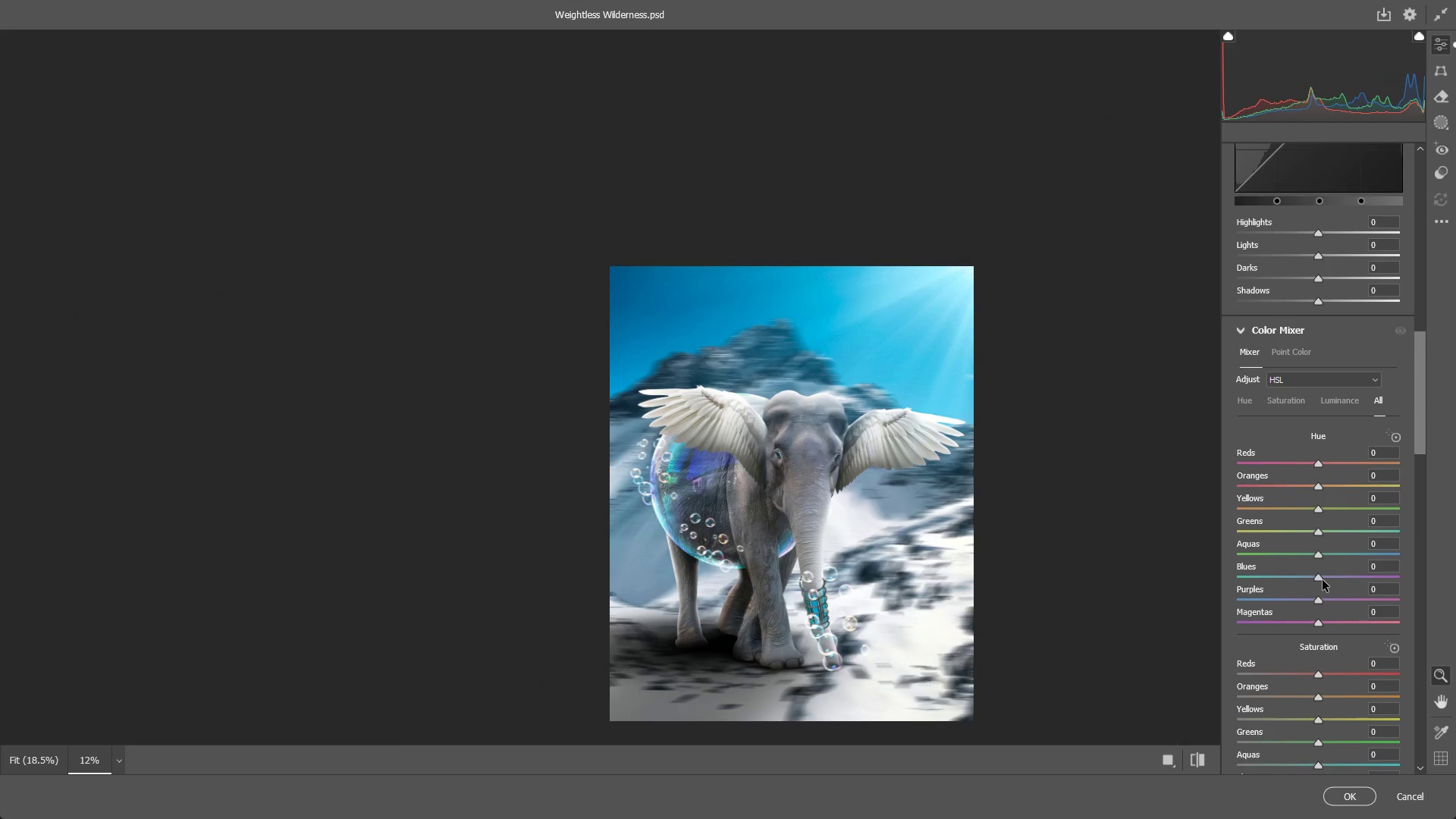 
left_click_drag(start_coordinate=[1318, 577], to_coordinate=[1287, 571])
 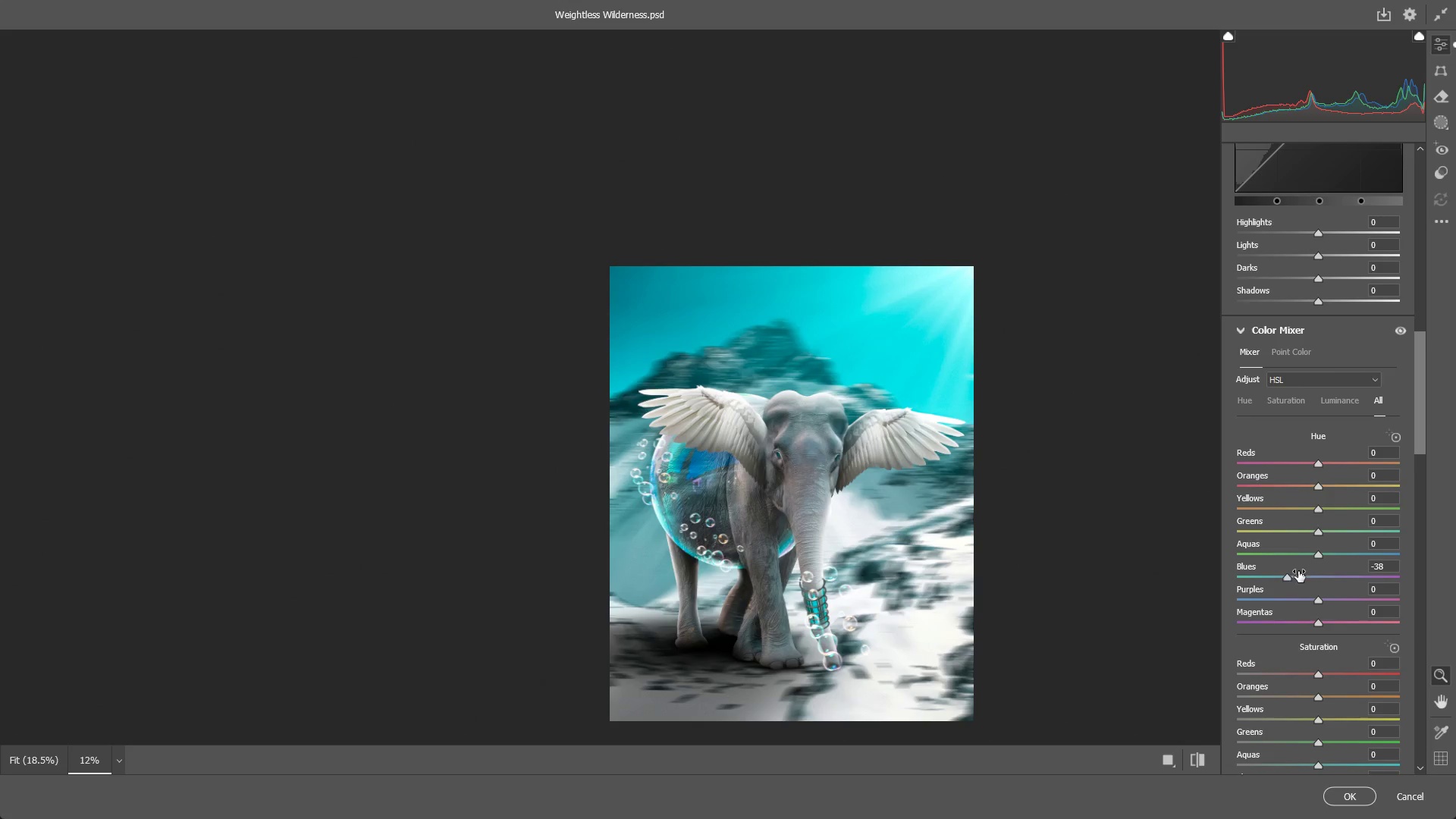 
key(Control+Z)
 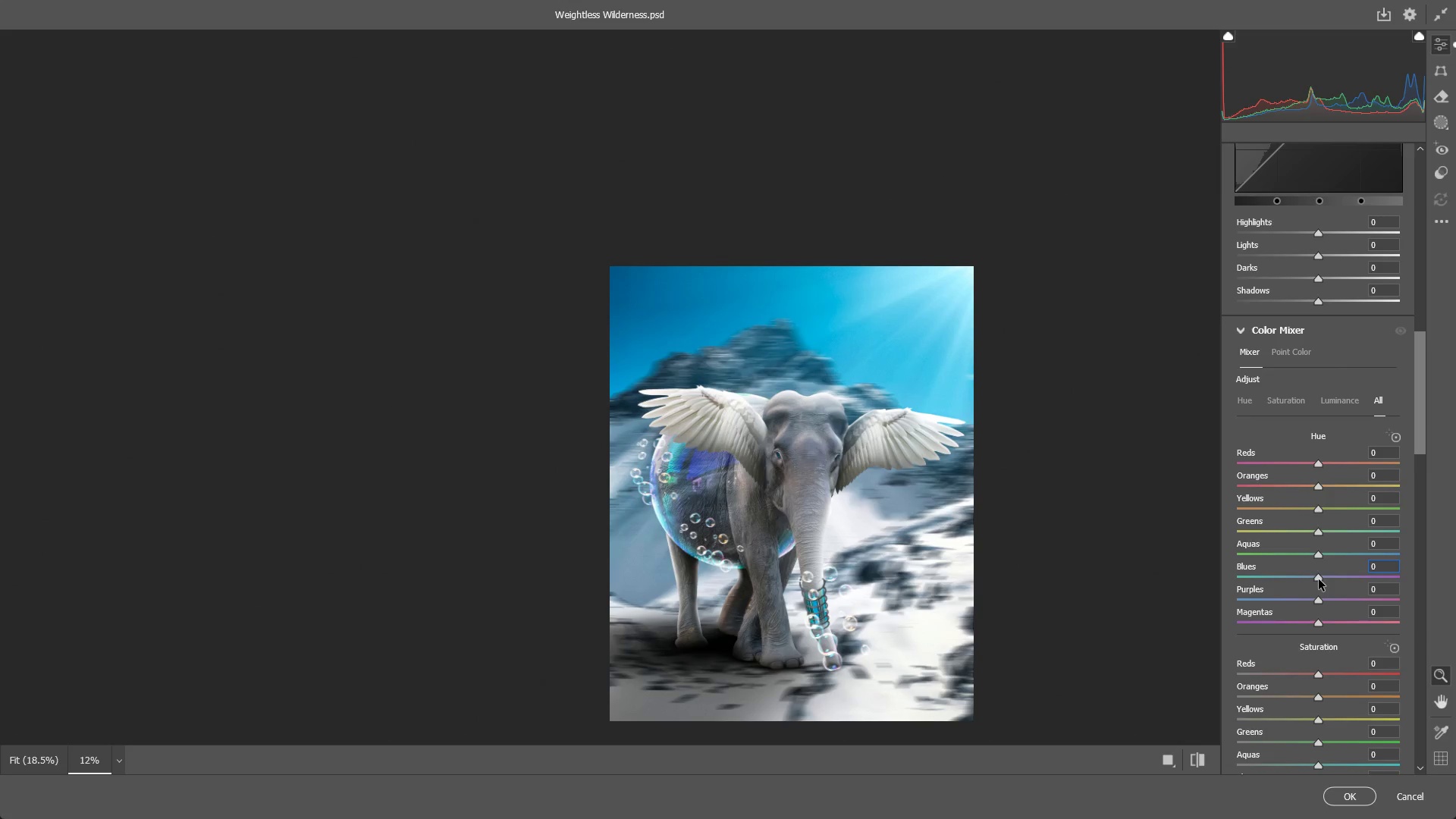 
left_click_drag(start_coordinate=[1319, 579], to_coordinate=[1307, 569])
 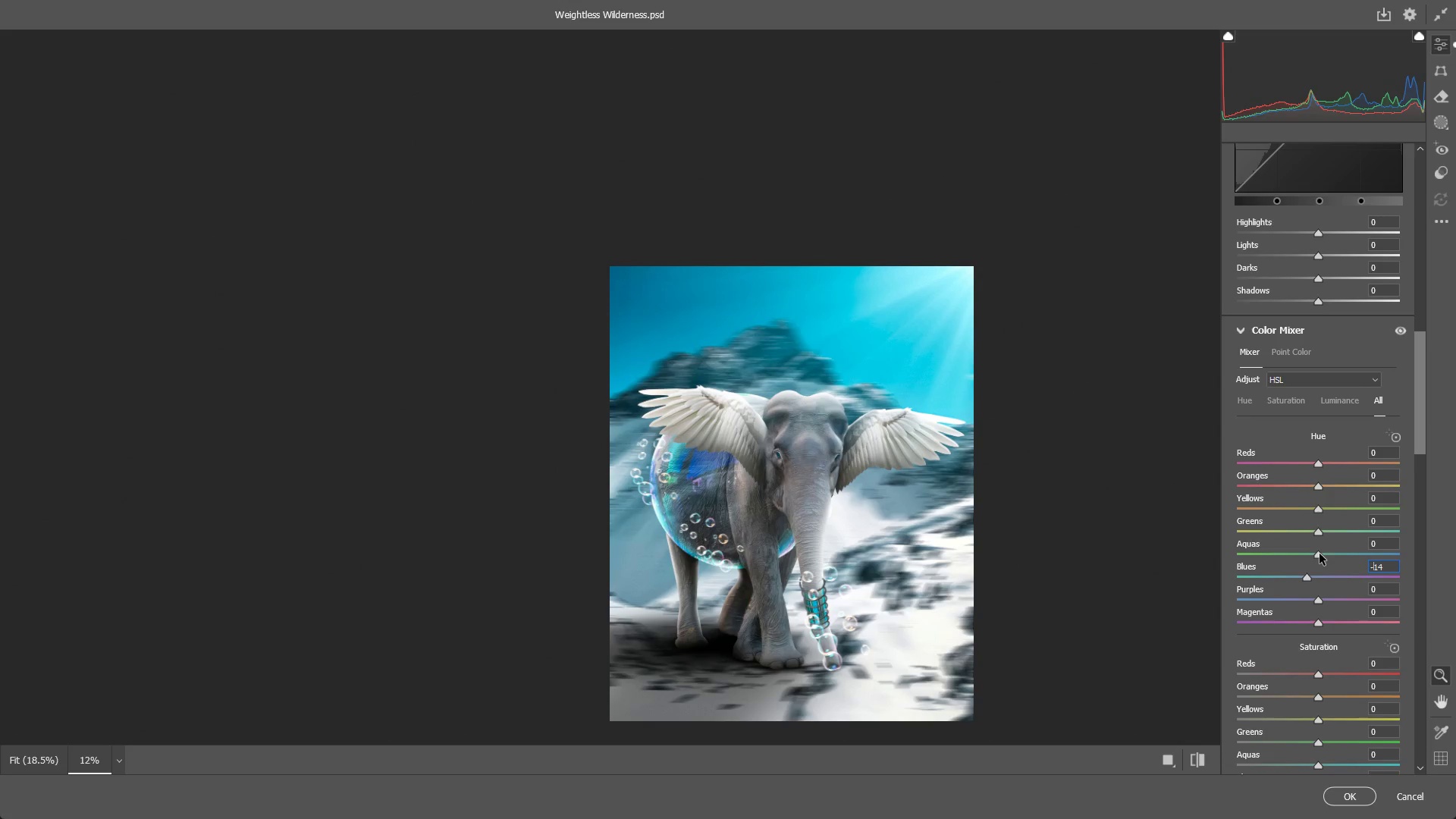 
left_click_drag(start_coordinate=[1320, 552], to_coordinate=[1252, 566])
 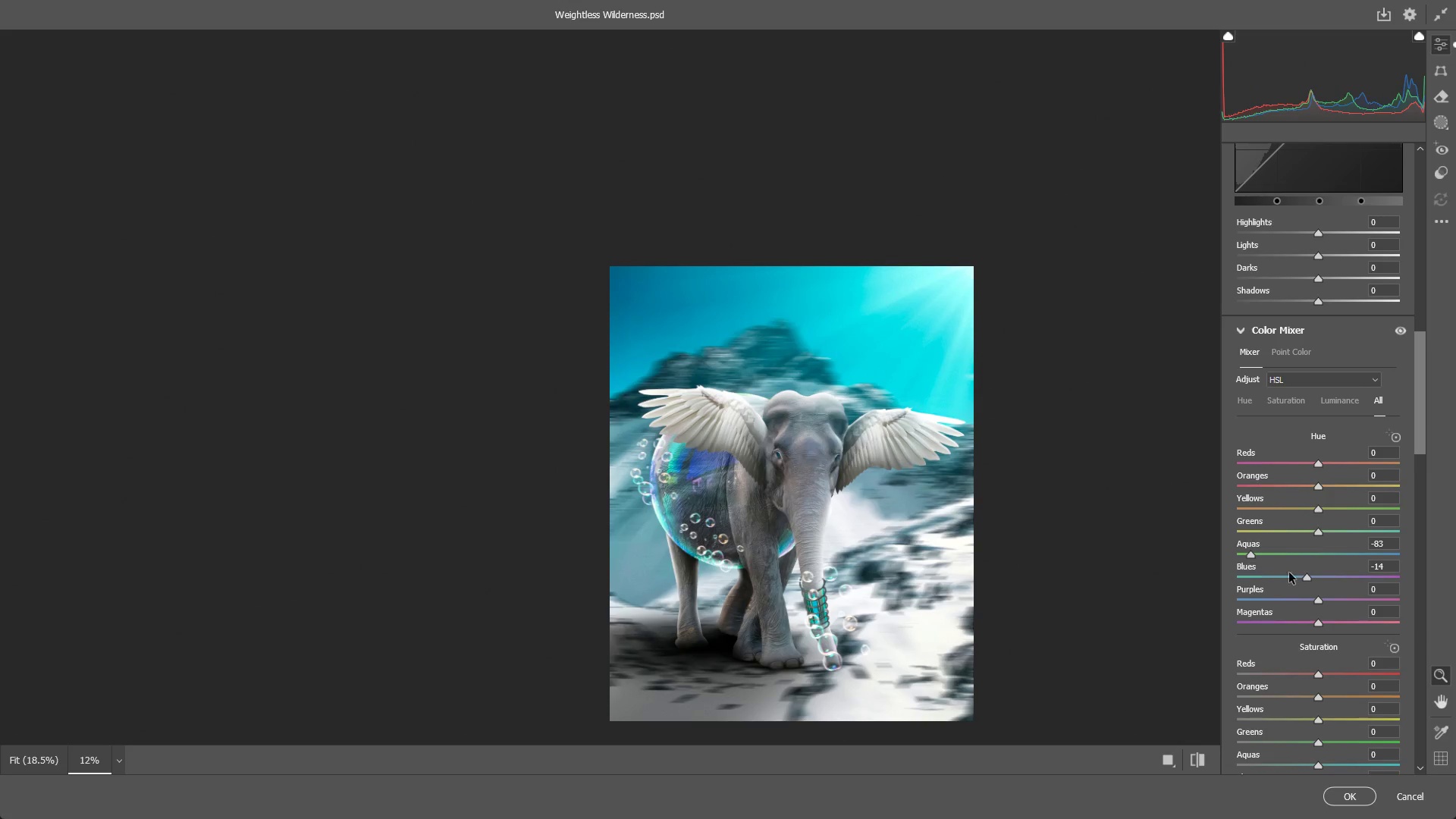 
key(Control+ControlLeft)
 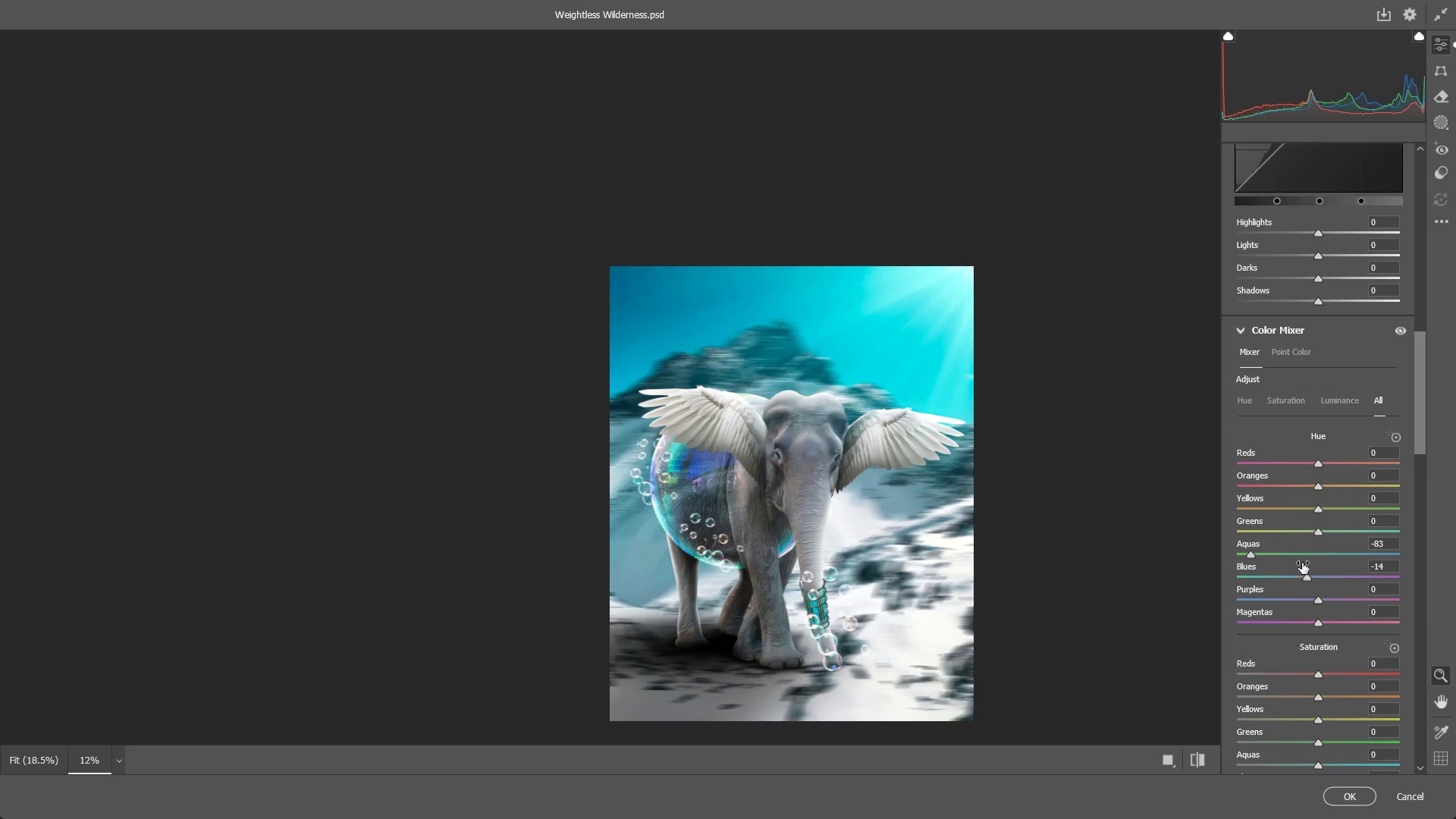 
key(Control+Z)
 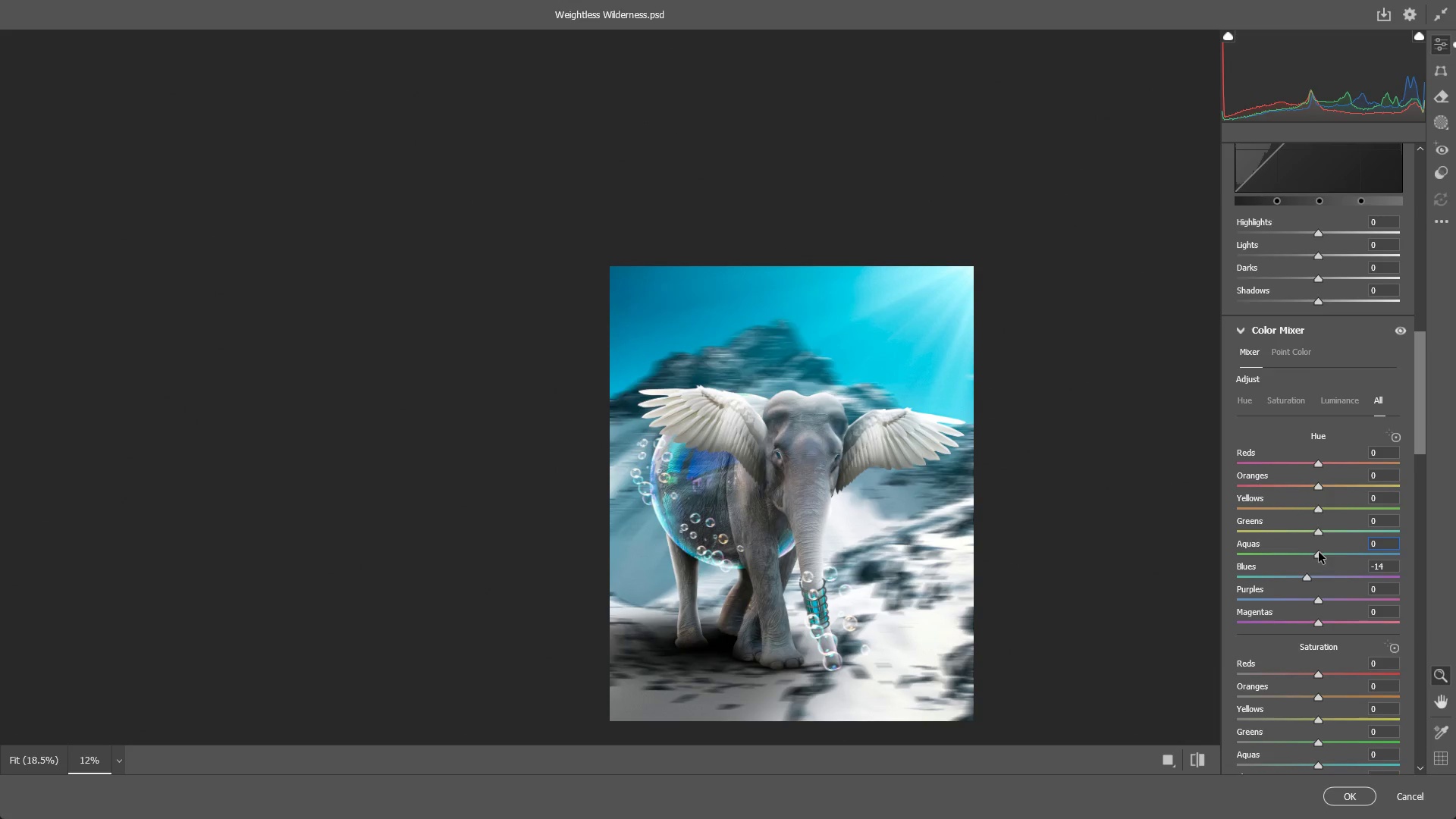 
left_click_drag(start_coordinate=[1320, 552], to_coordinate=[1301, 556])
 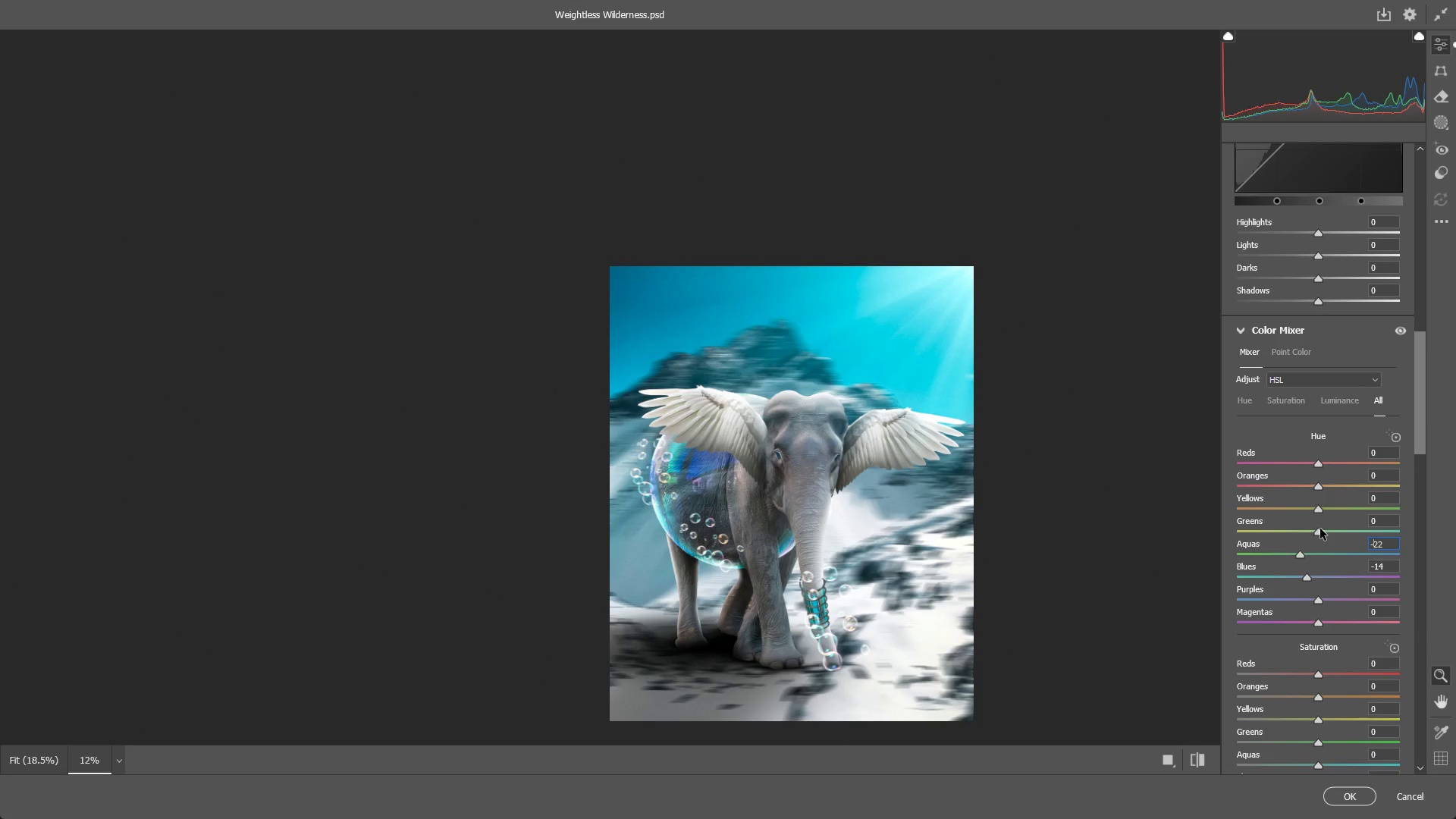 
left_click_drag(start_coordinate=[1320, 529], to_coordinate=[1352, 515])
 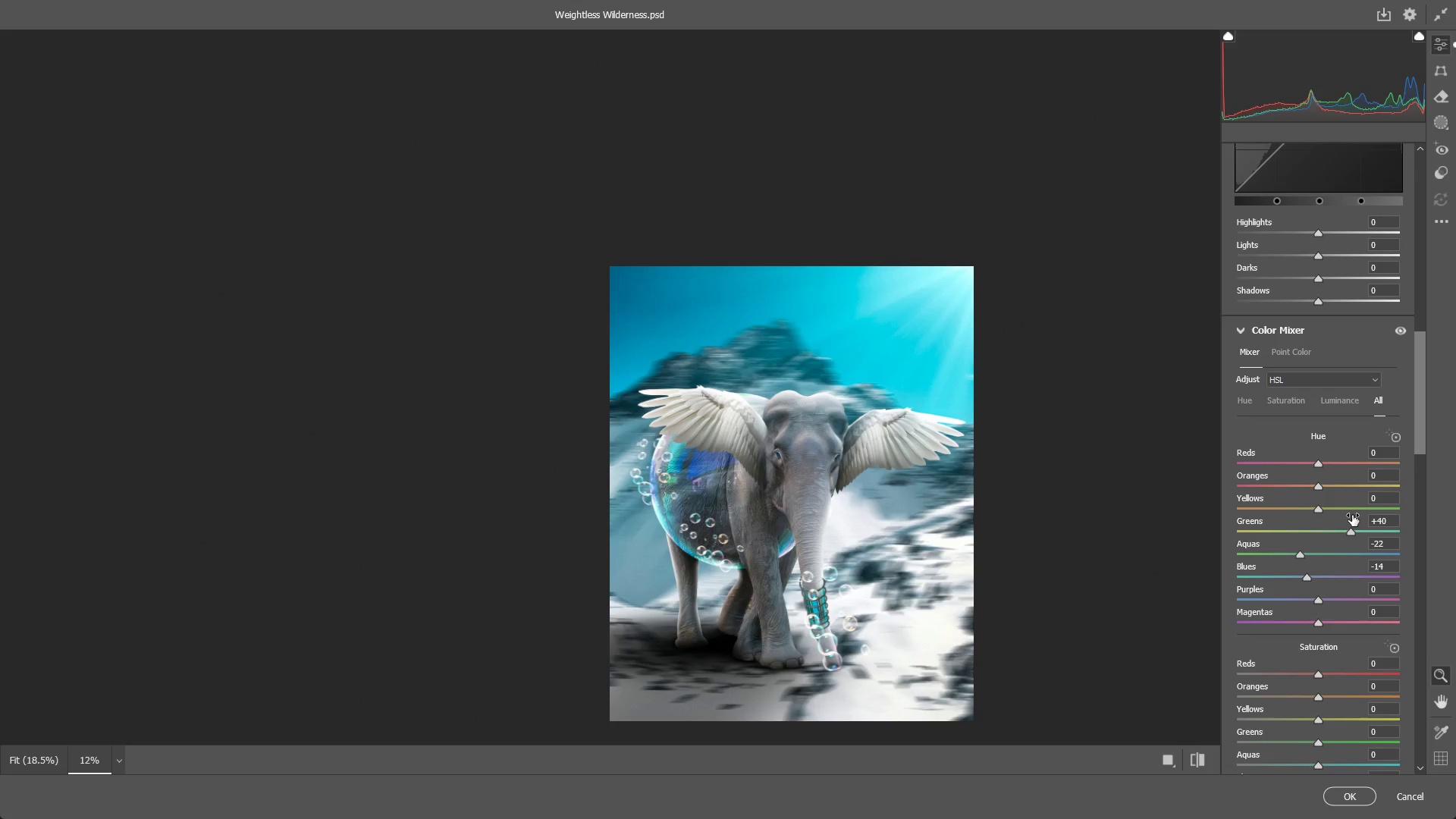 
key(Control+ControlLeft)
 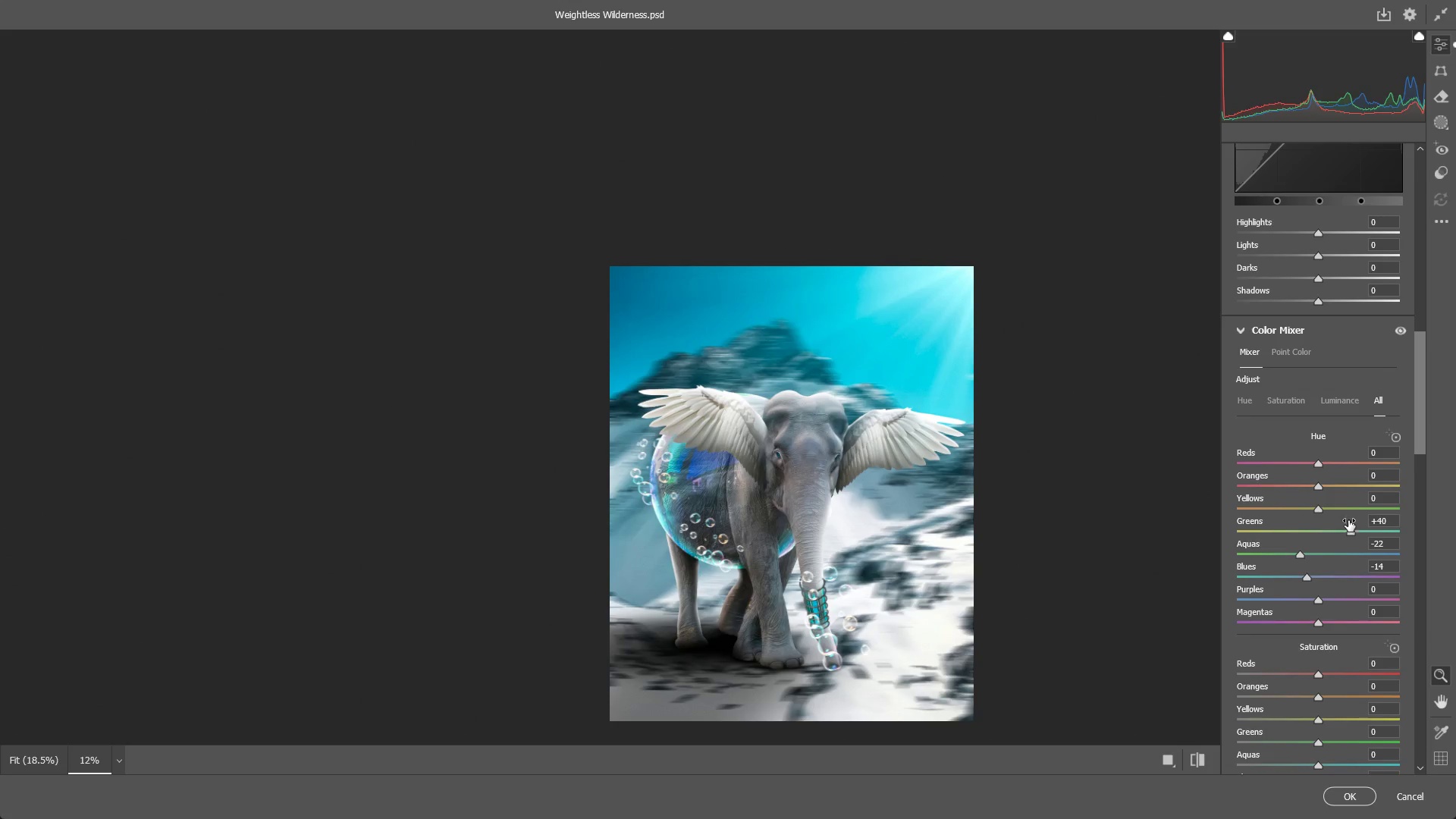 
key(Control+Z)
 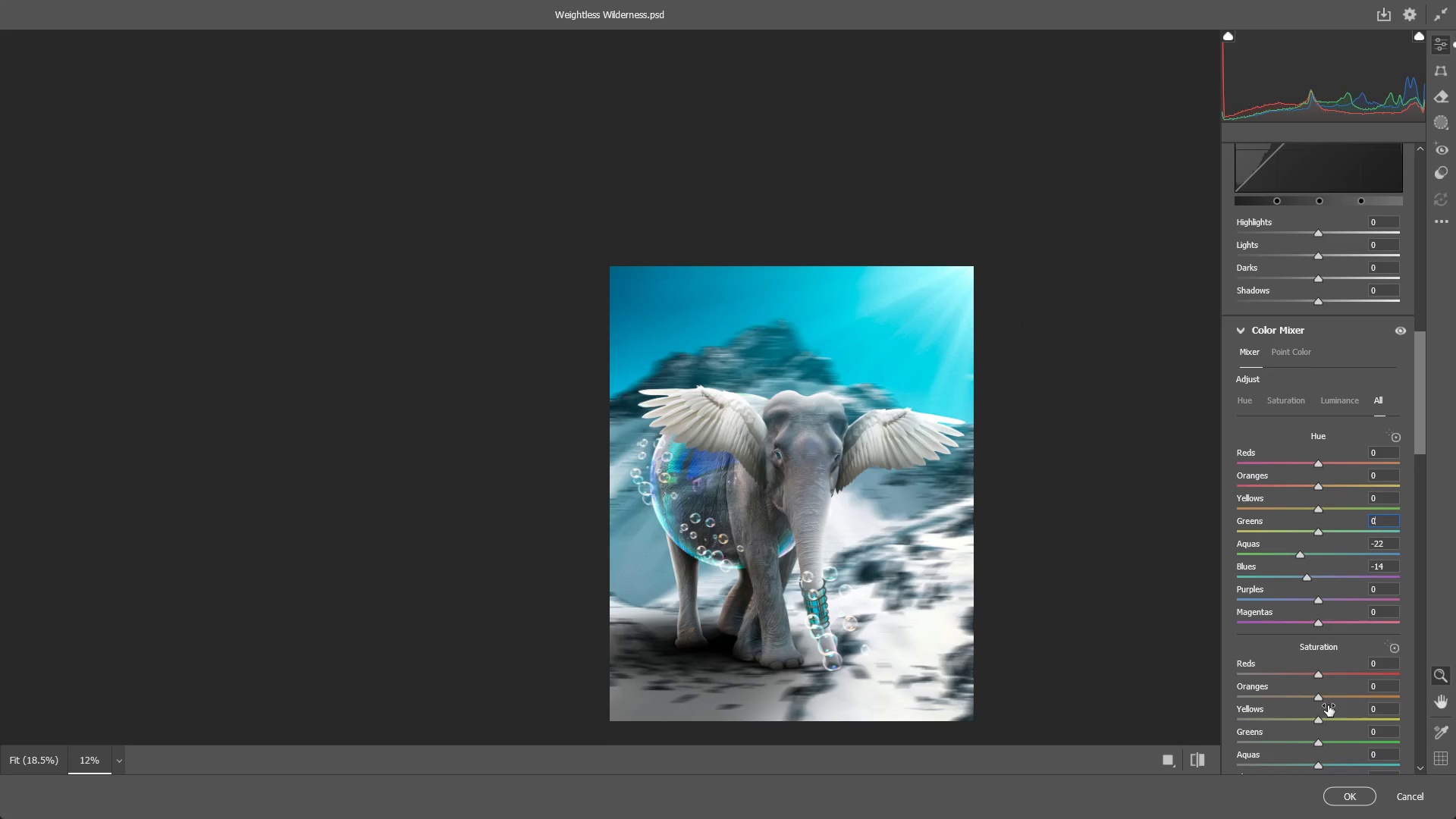 
scroll: coordinate [1312, 720], scroll_direction: down, amount: 2.0
 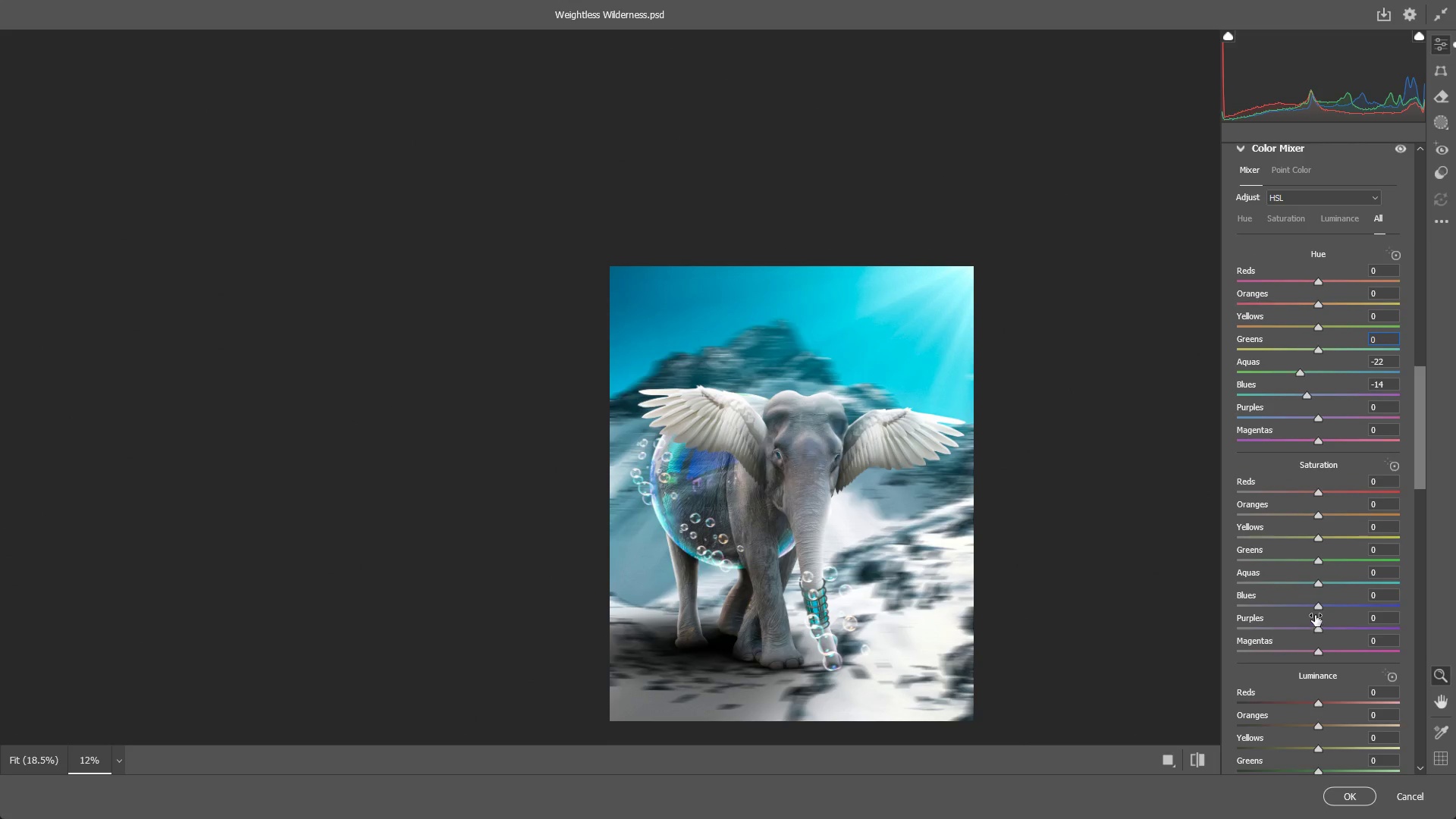 
left_click_drag(start_coordinate=[1316, 601], to_coordinate=[1414, 626])
 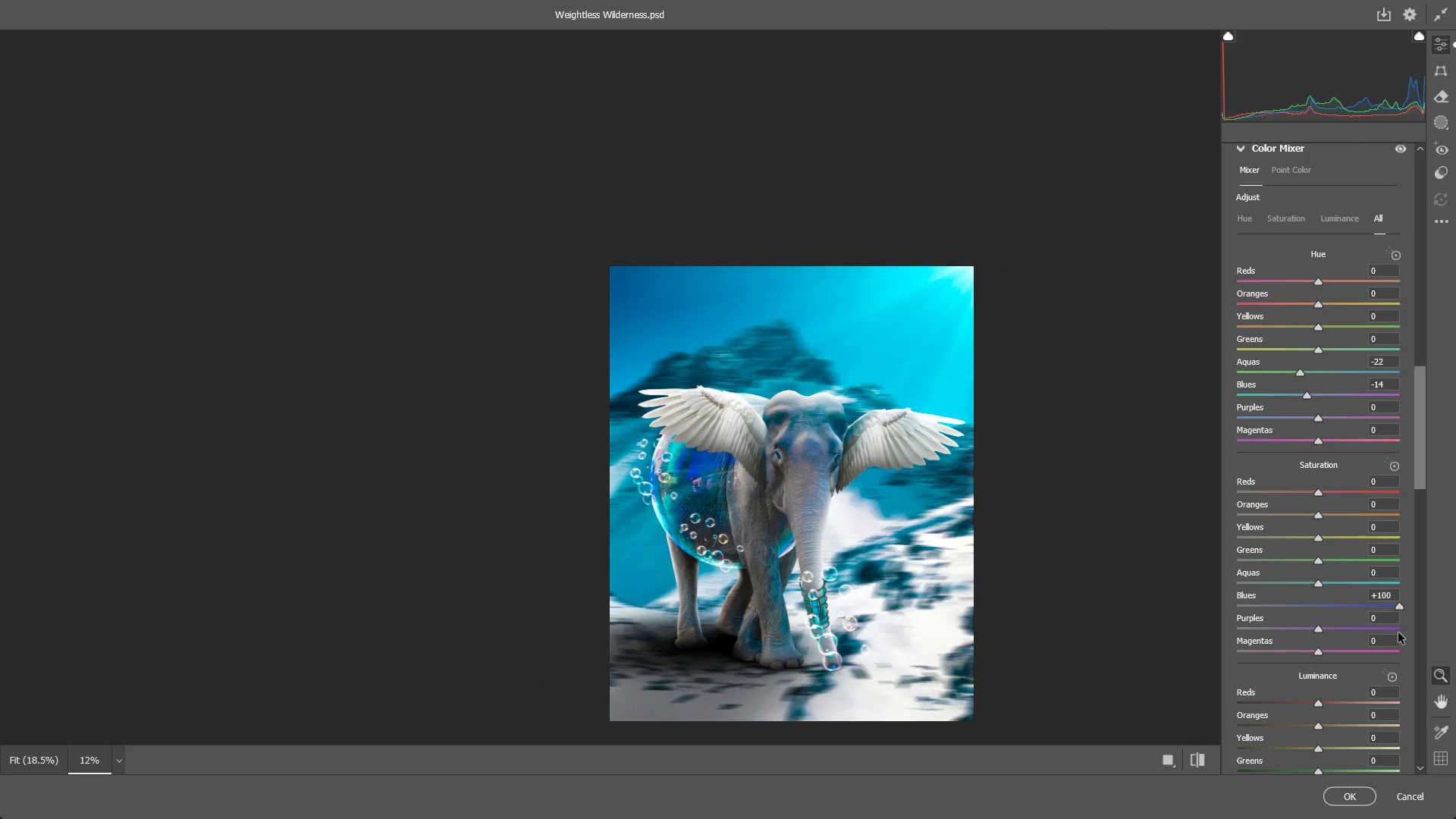 
key(Control+ControlLeft)
 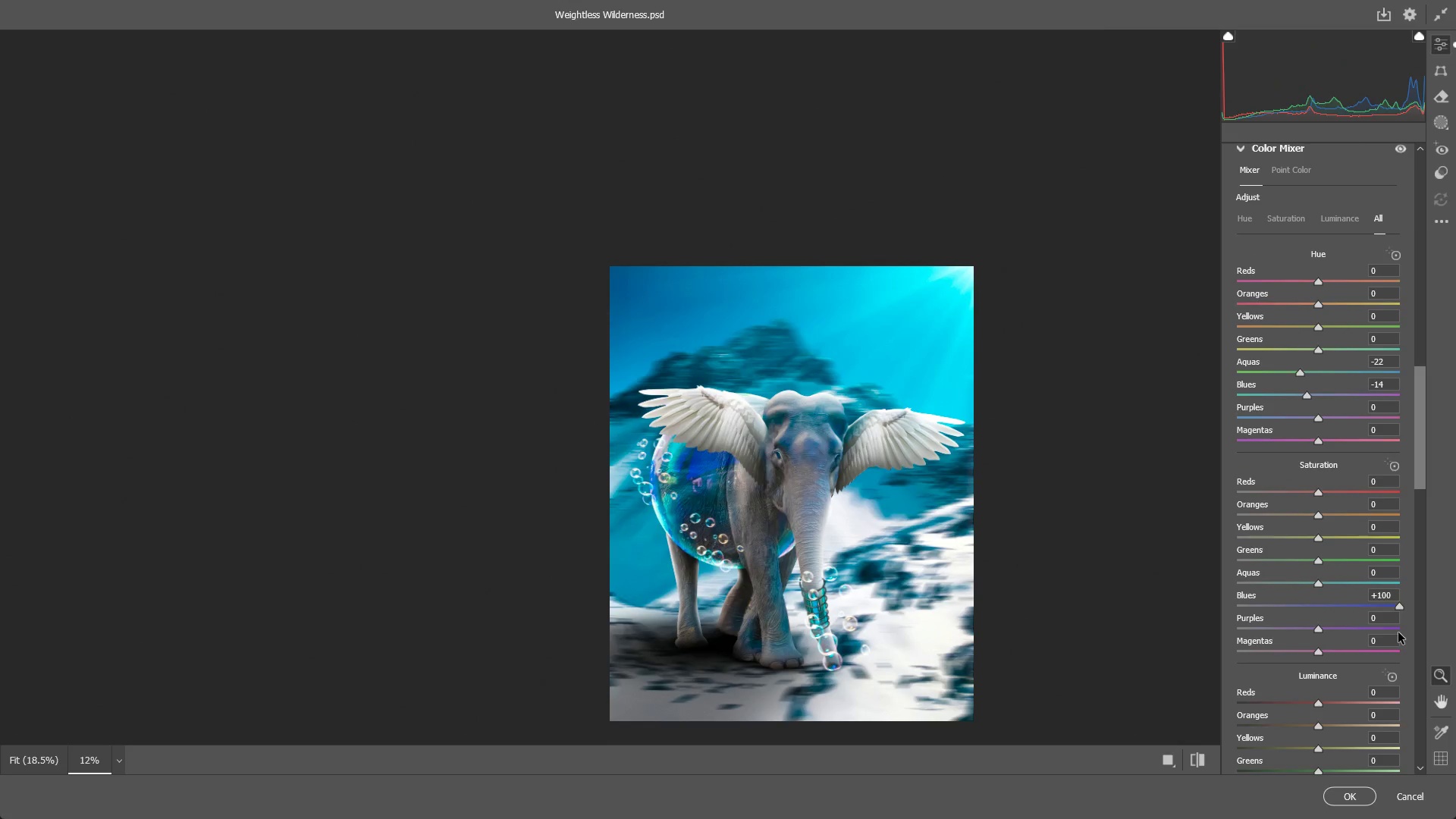 
key(Control+Z)
 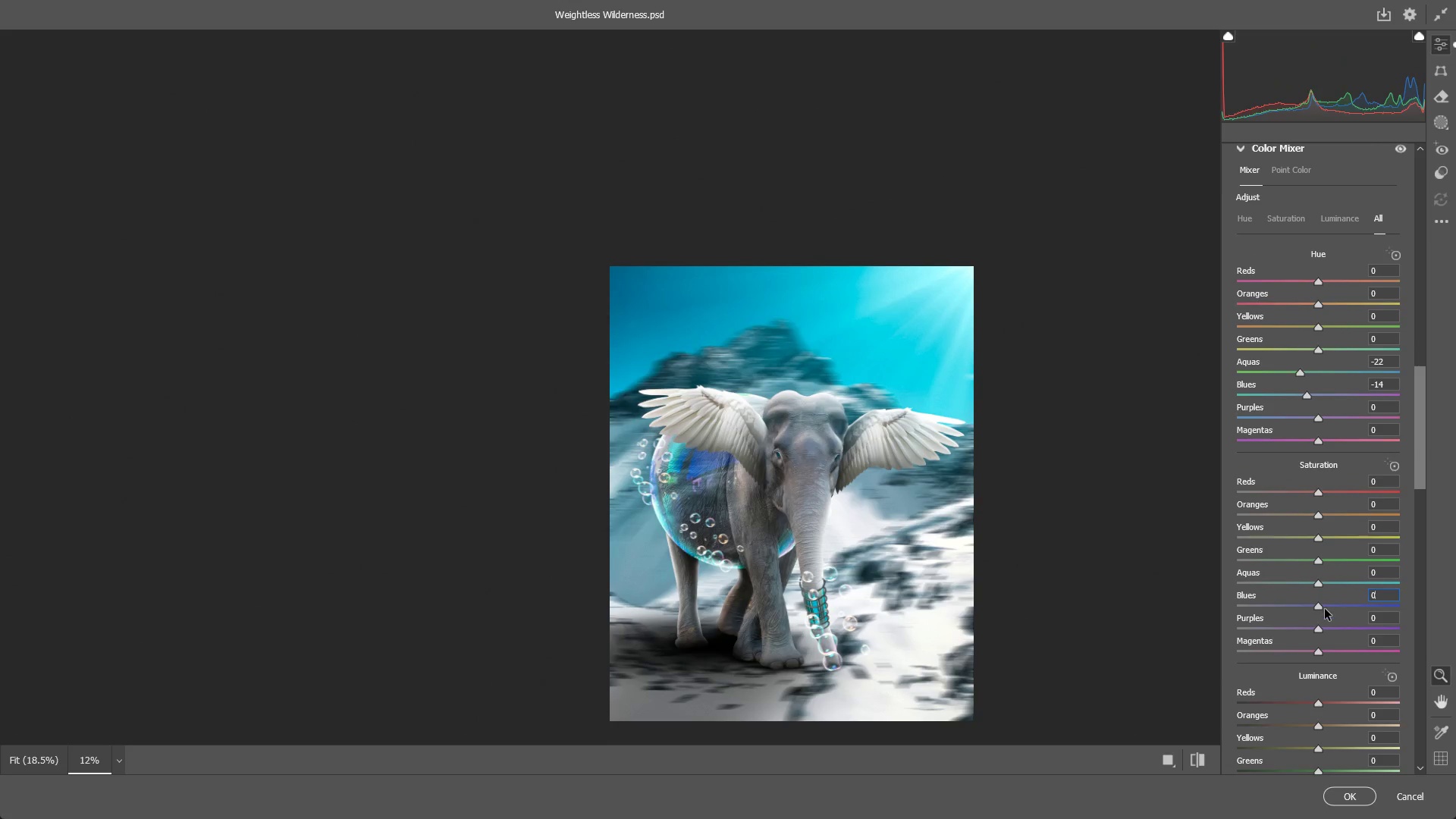 
left_click_drag(start_coordinate=[1316, 604], to_coordinate=[1370, 596])
 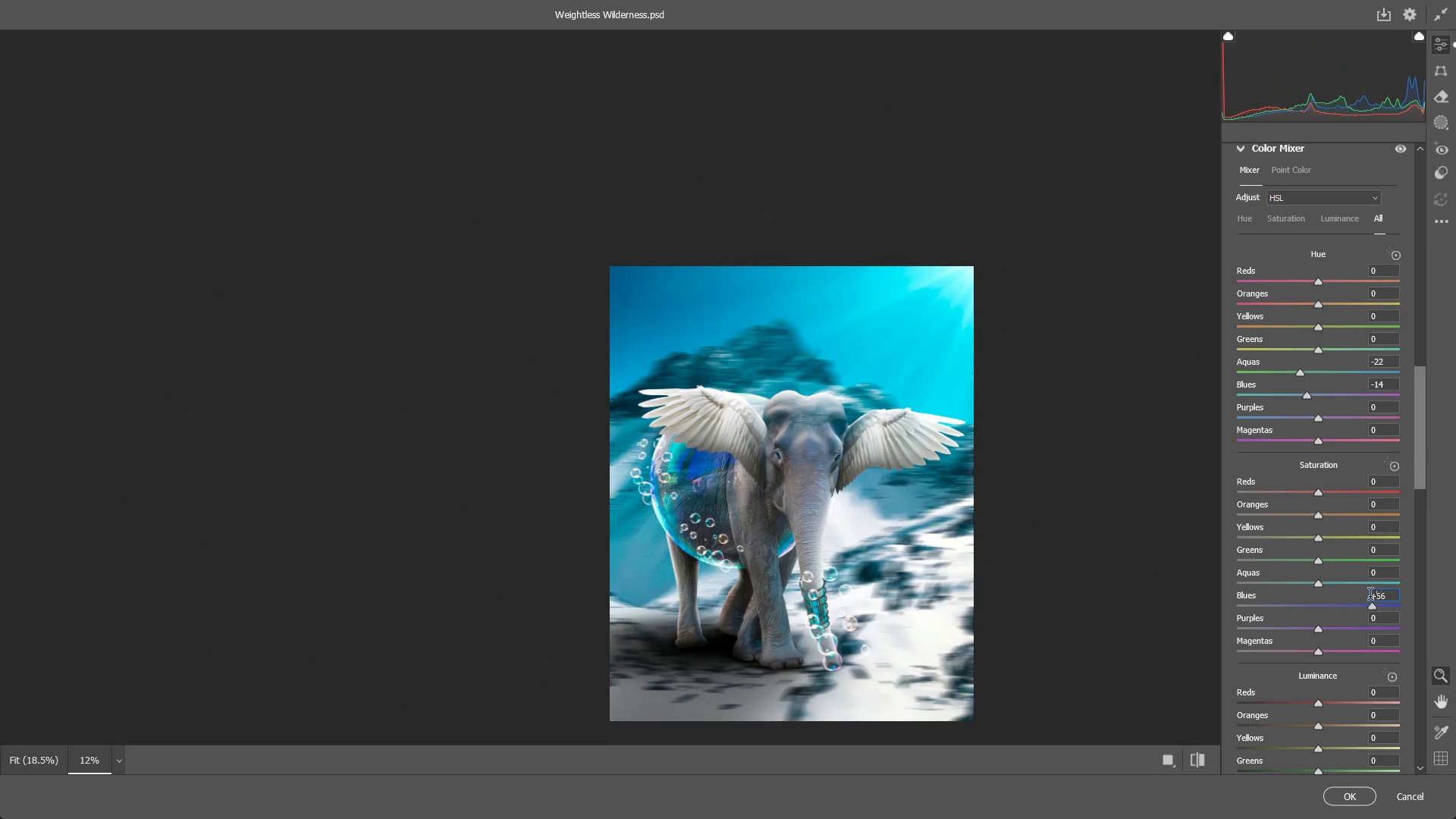 
key(Control+ControlLeft)
 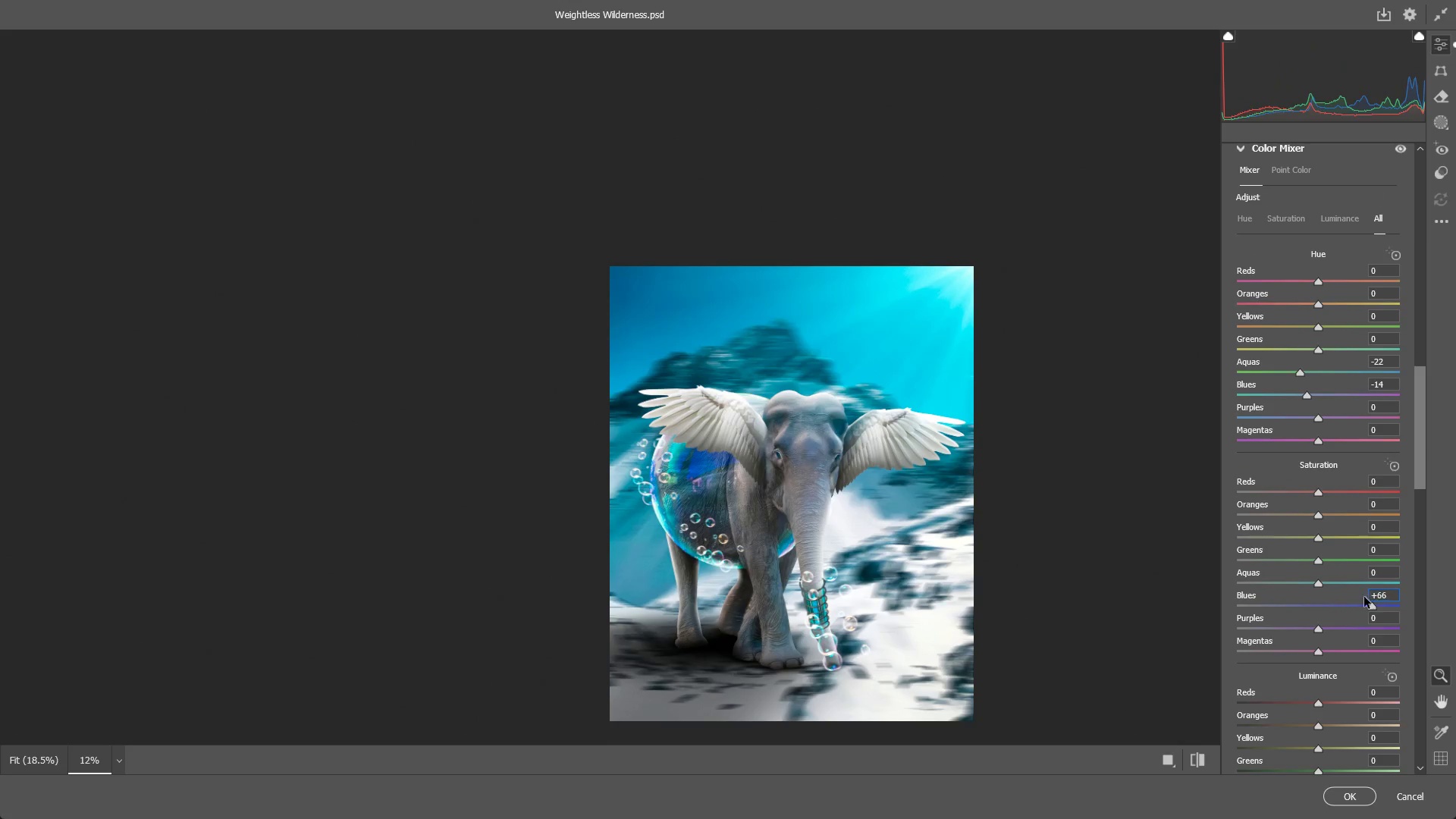 
key(Control+Z)
 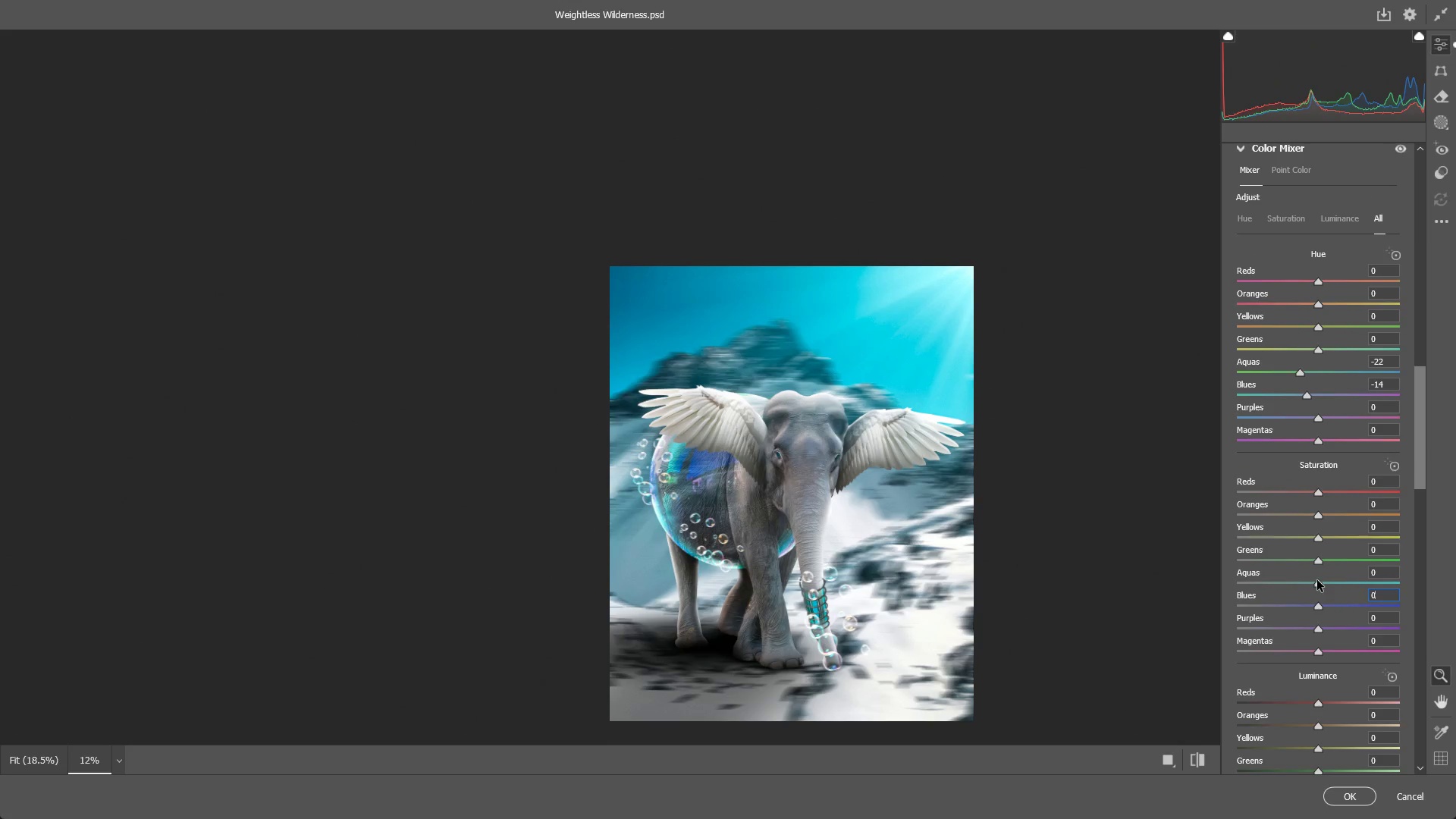 
left_click_drag(start_coordinate=[1321, 585], to_coordinate=[1334, 595])
 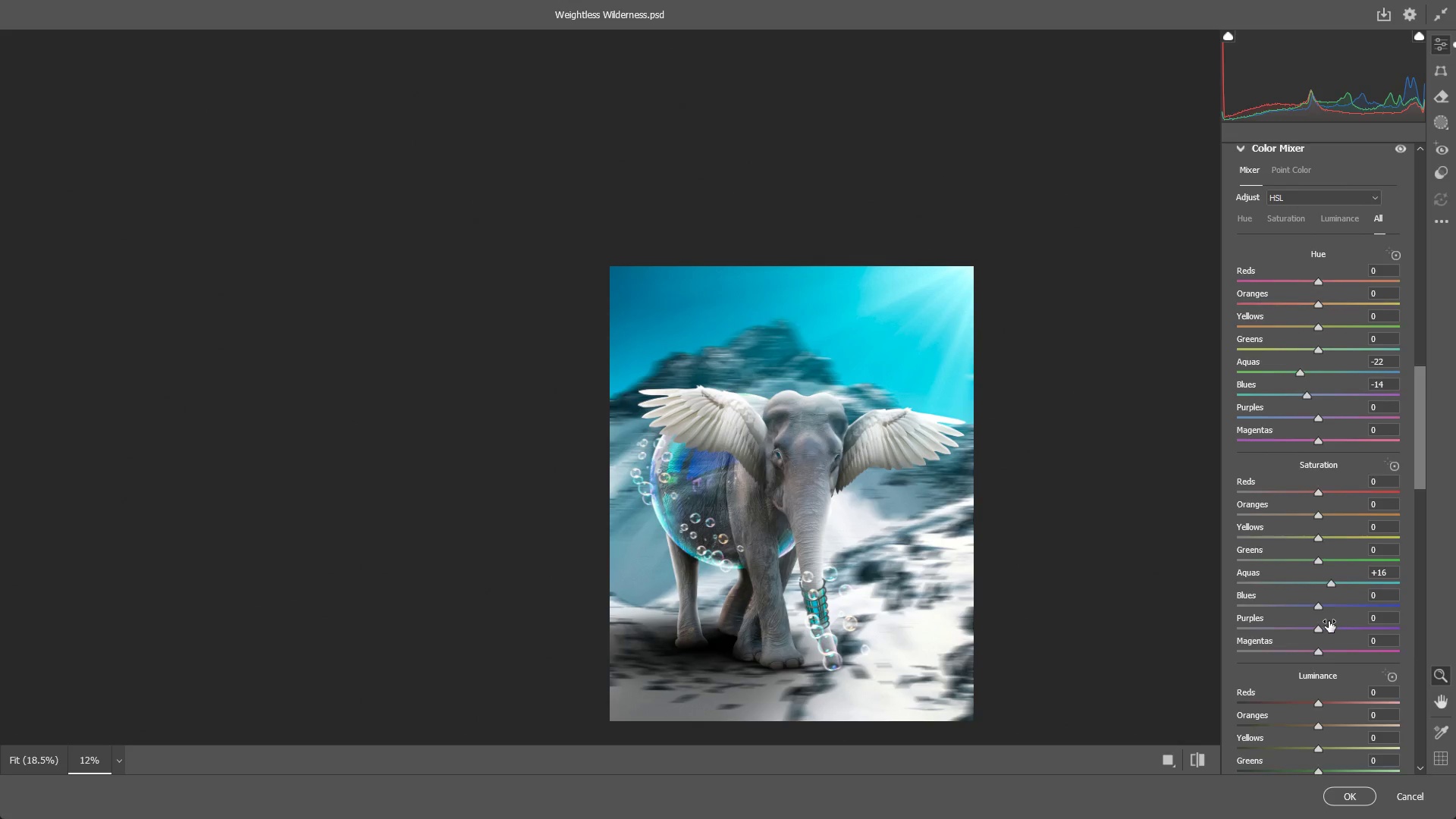 
scroll: coordinate [1282, 569], scroll_direction: down, amount: 21.0
 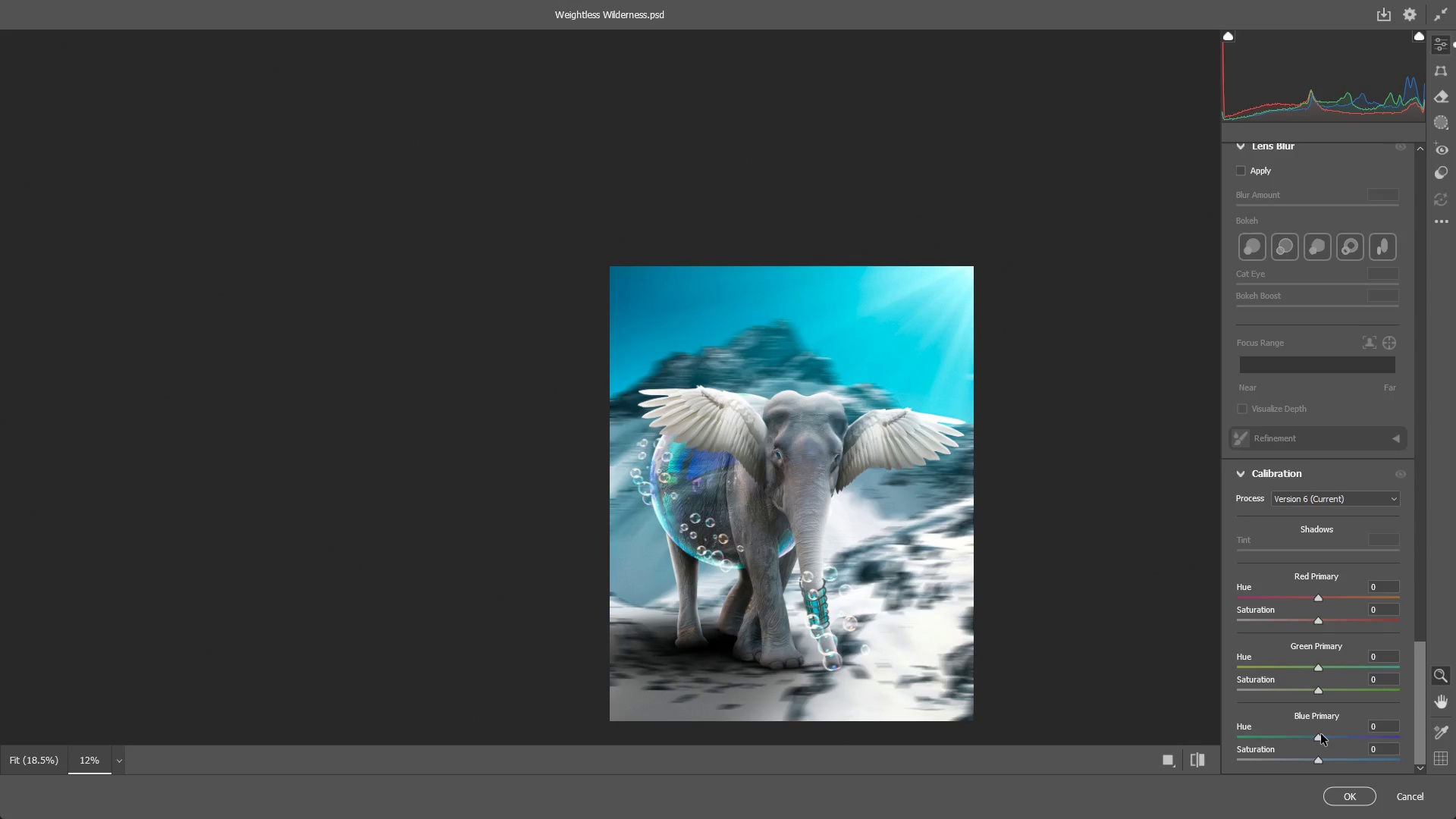 
left_click_drag(start_coordinate=[1321, 735], to_coordinate=[1307, 736])
 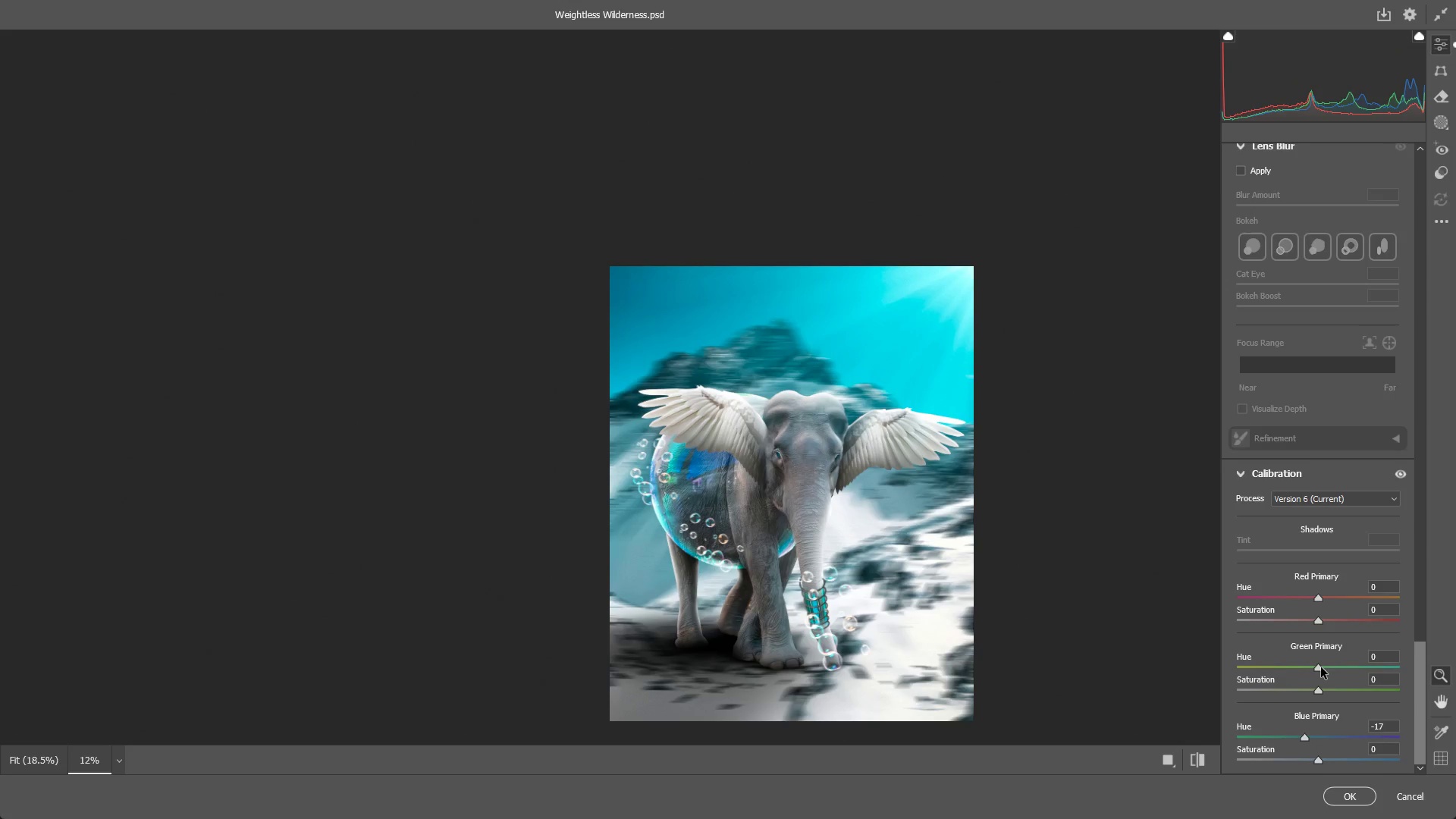 
left_click_drag(start_coordinate=[1320, 667], to_coordinate=[1238, 677])
 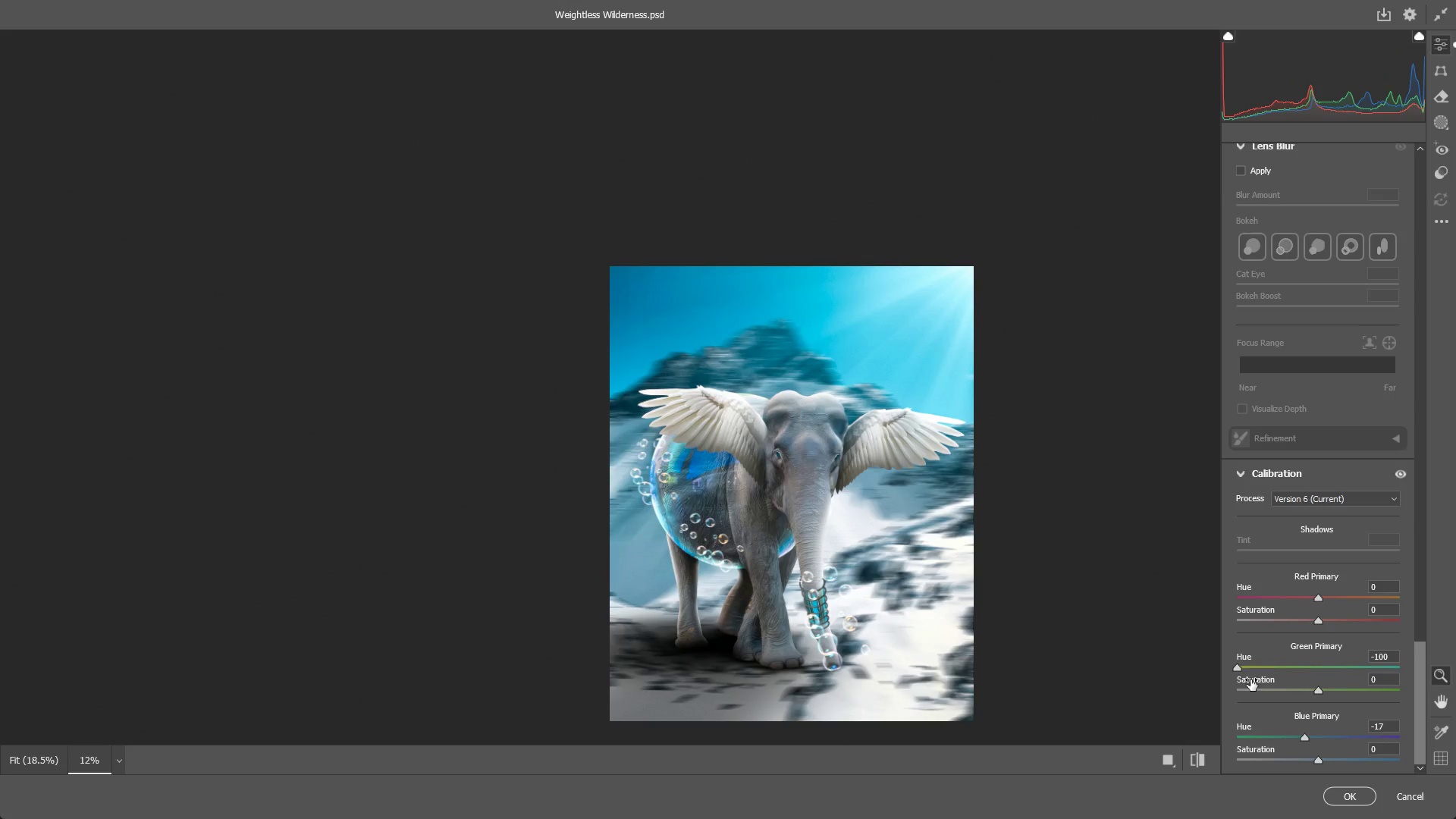 
key(Control+ControlLeft)
 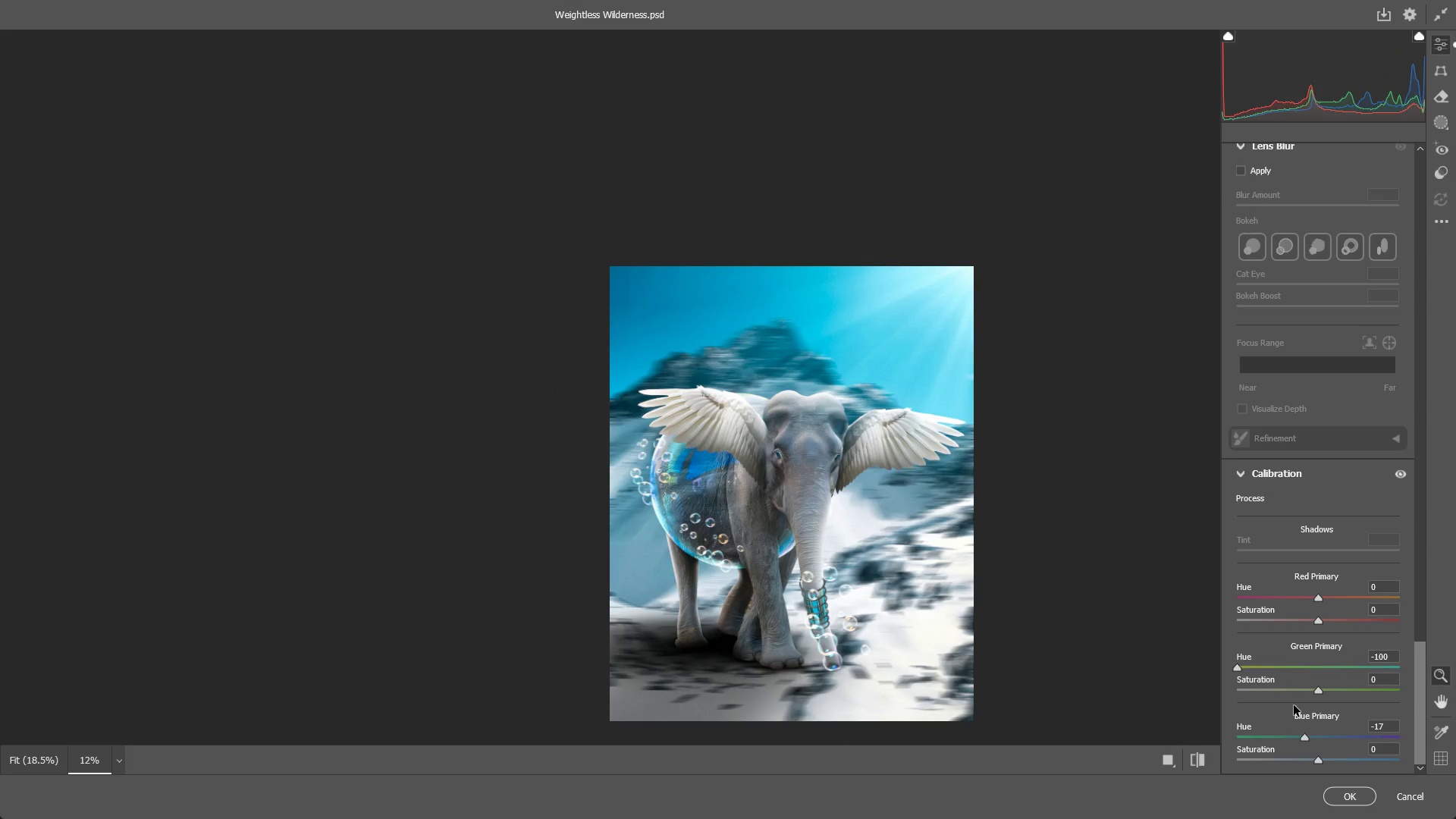 
key(Control+Z)
 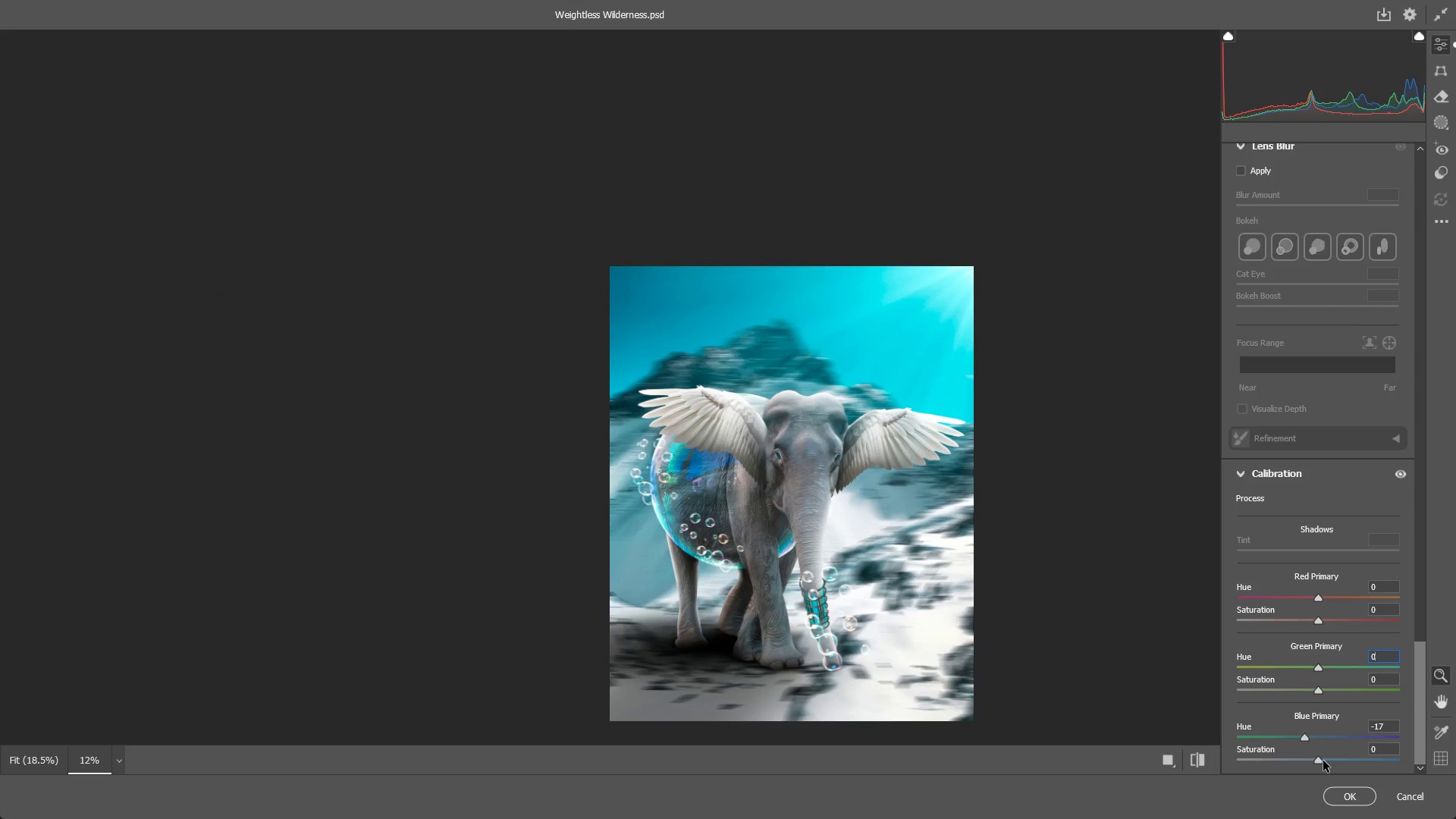 
left_click_drag(start_coordinate=[1320, 760], to_coordinate=[1299, 757])
 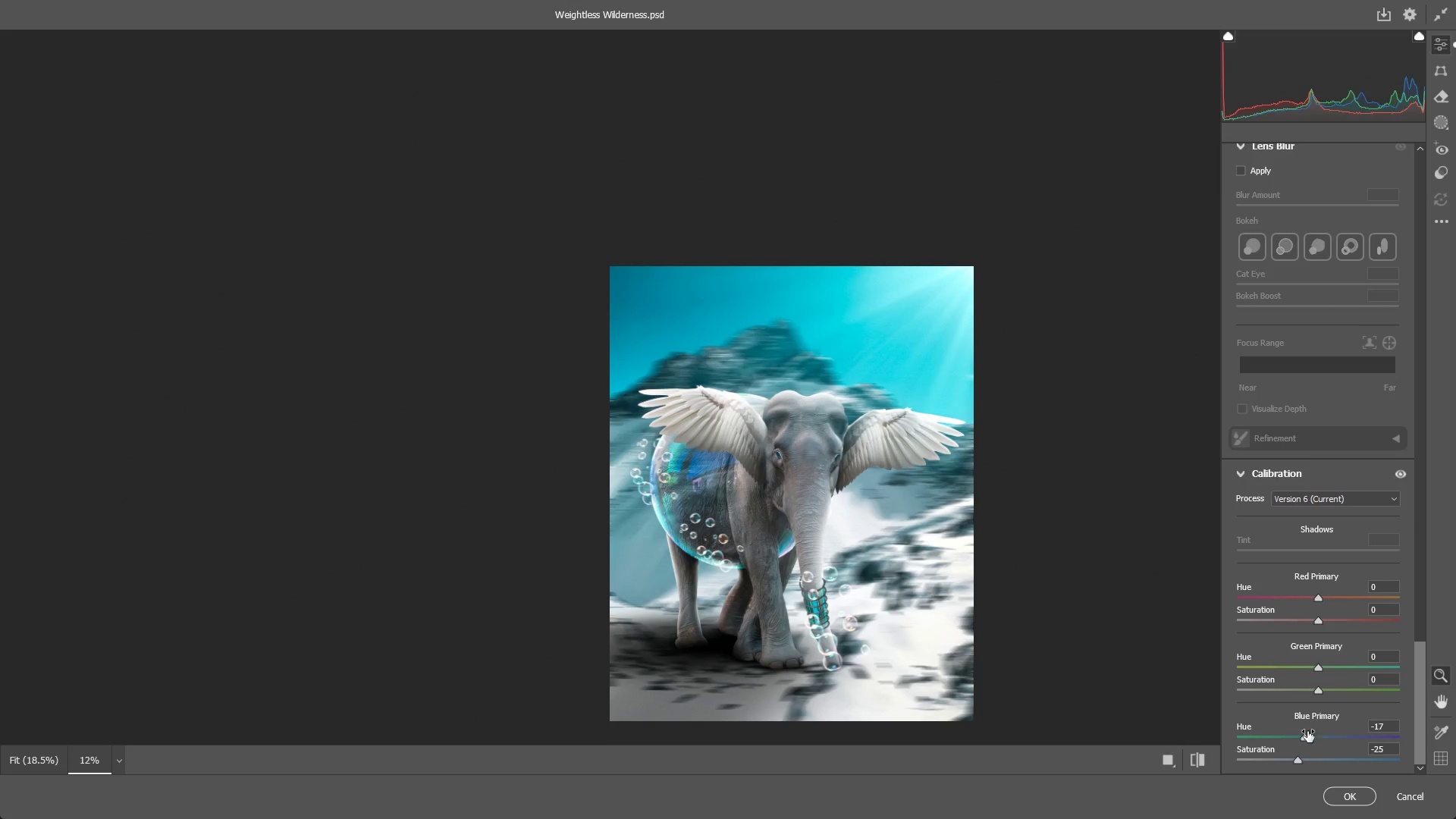 
left_click_drag(start_coordinate=[1307, 736], to_coordinate=[1312, 736])
 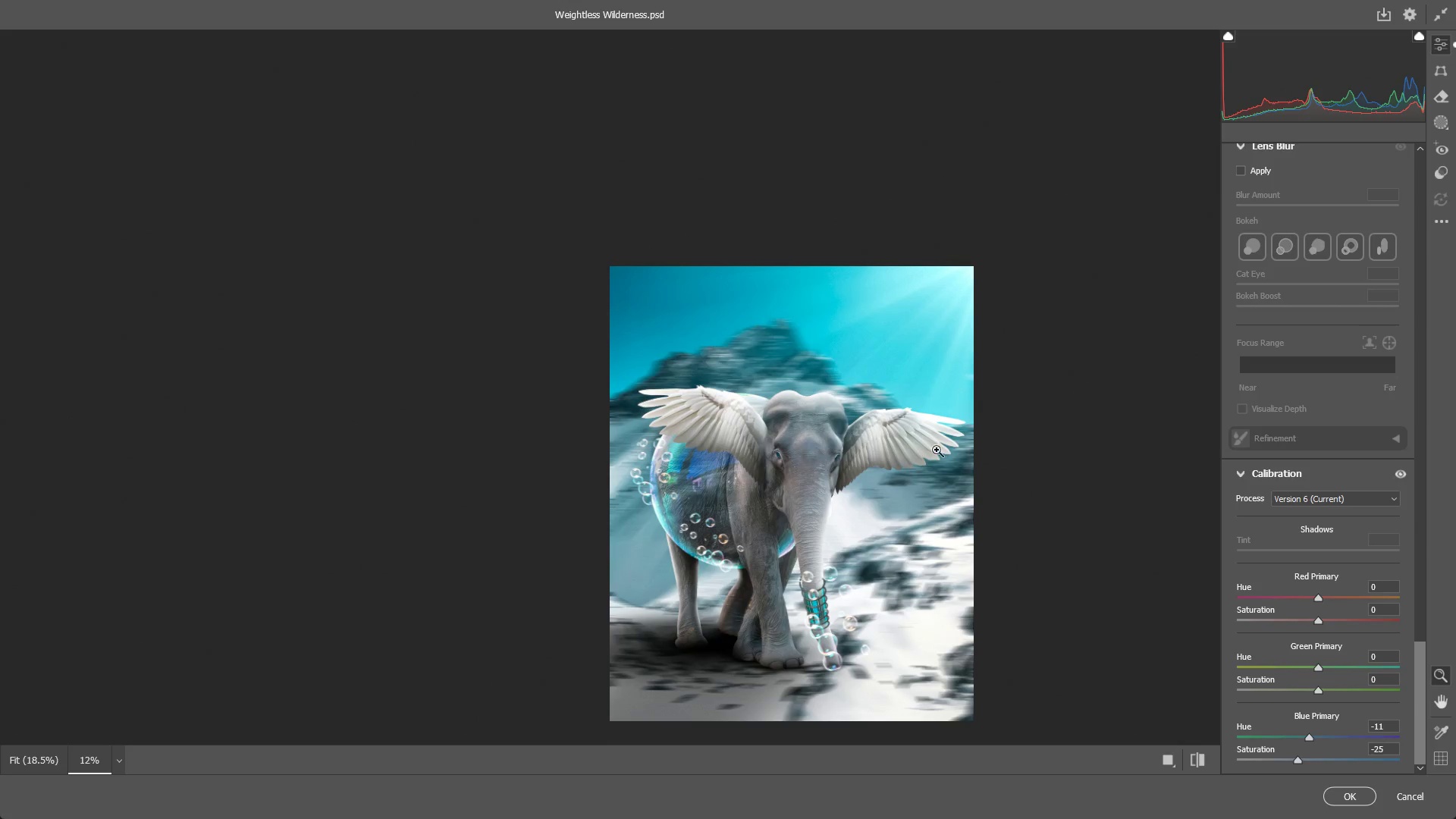 
left_click_drag(start_coordinate=[860, 439], to_coordinate=[949, 430])
 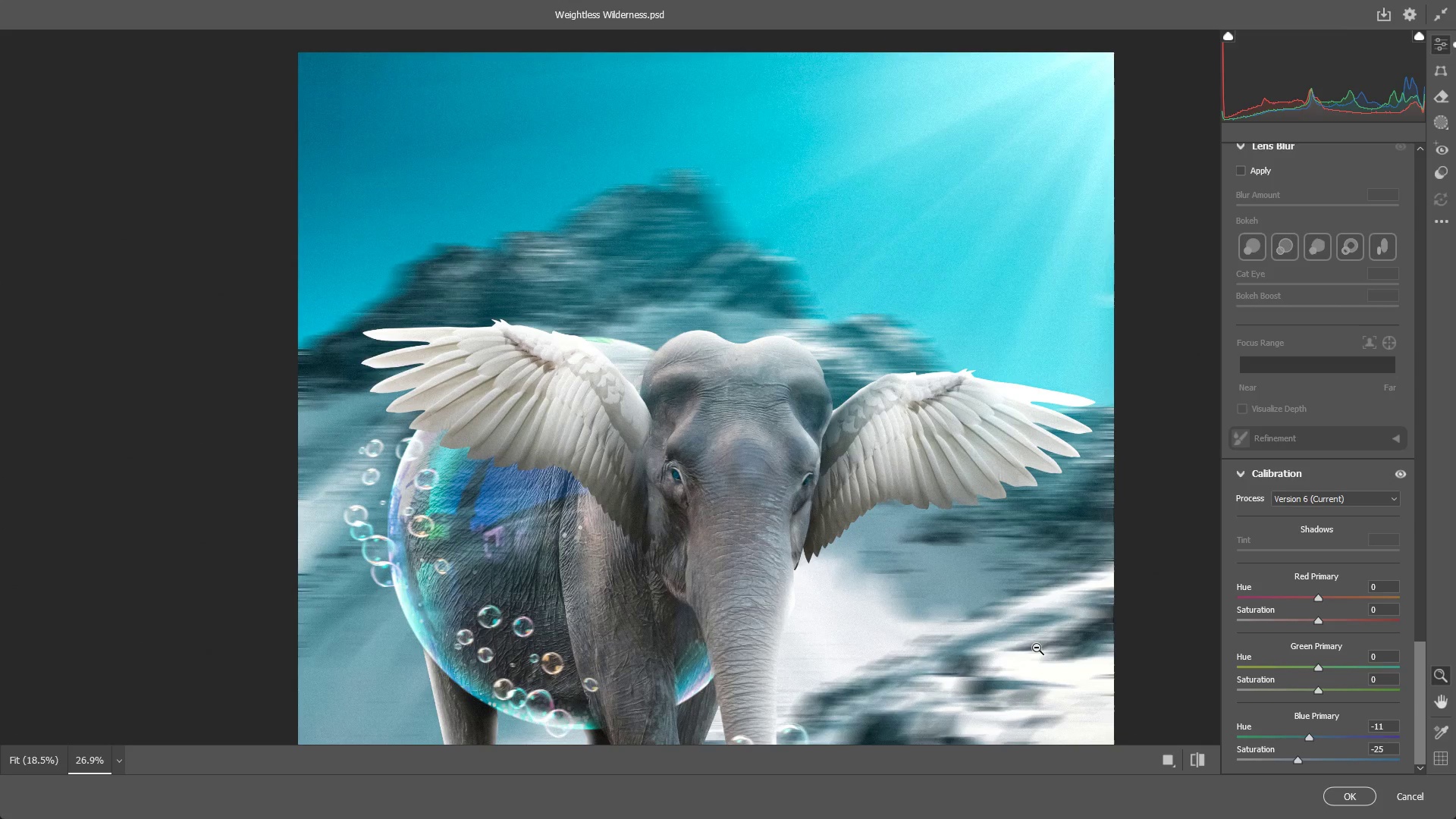 
left_click_drag(start_coordinate=[905, 484], to_coordinate=[821, 513])
 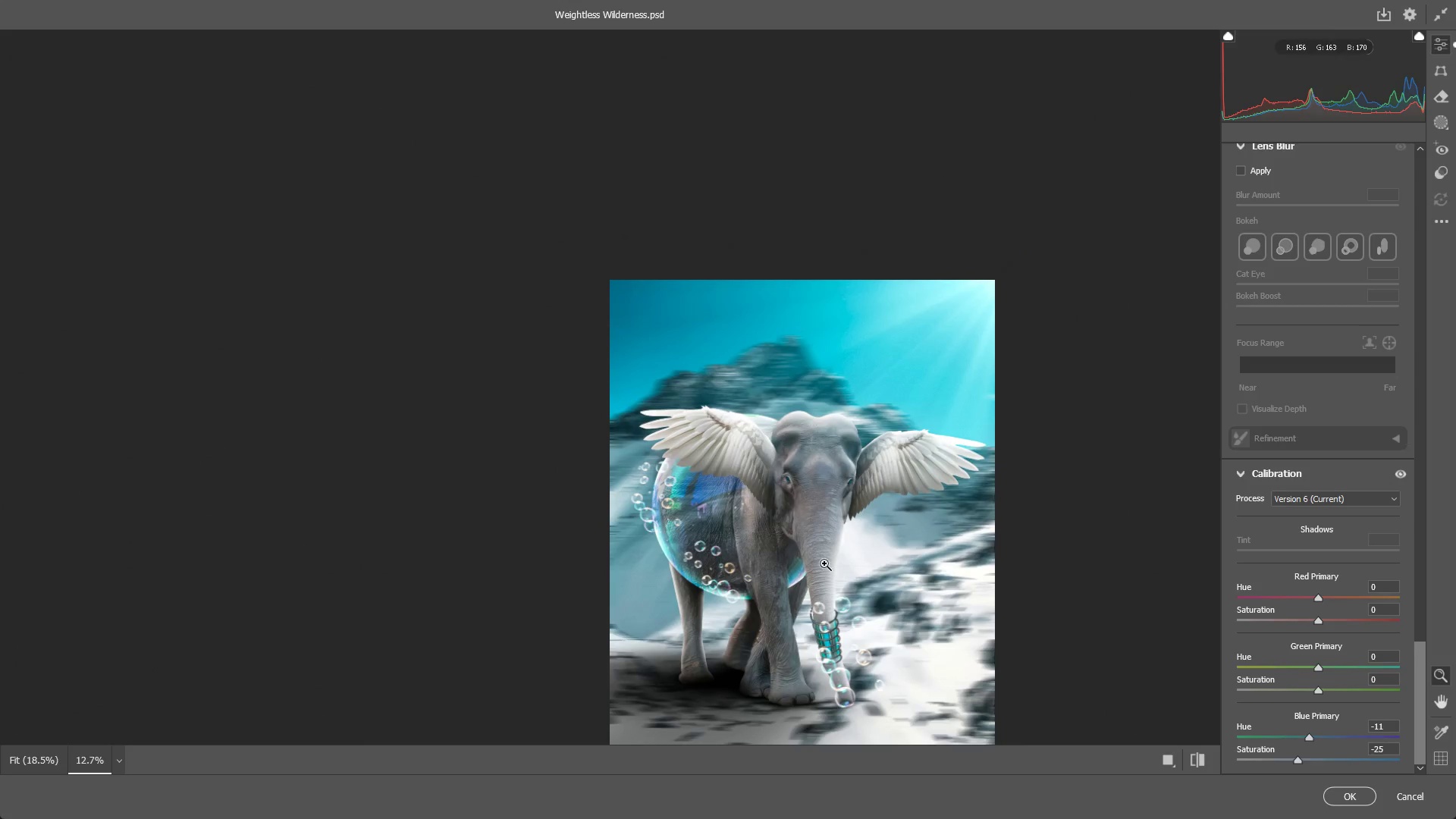 
hold_key(key=Space, duration=0.45)
 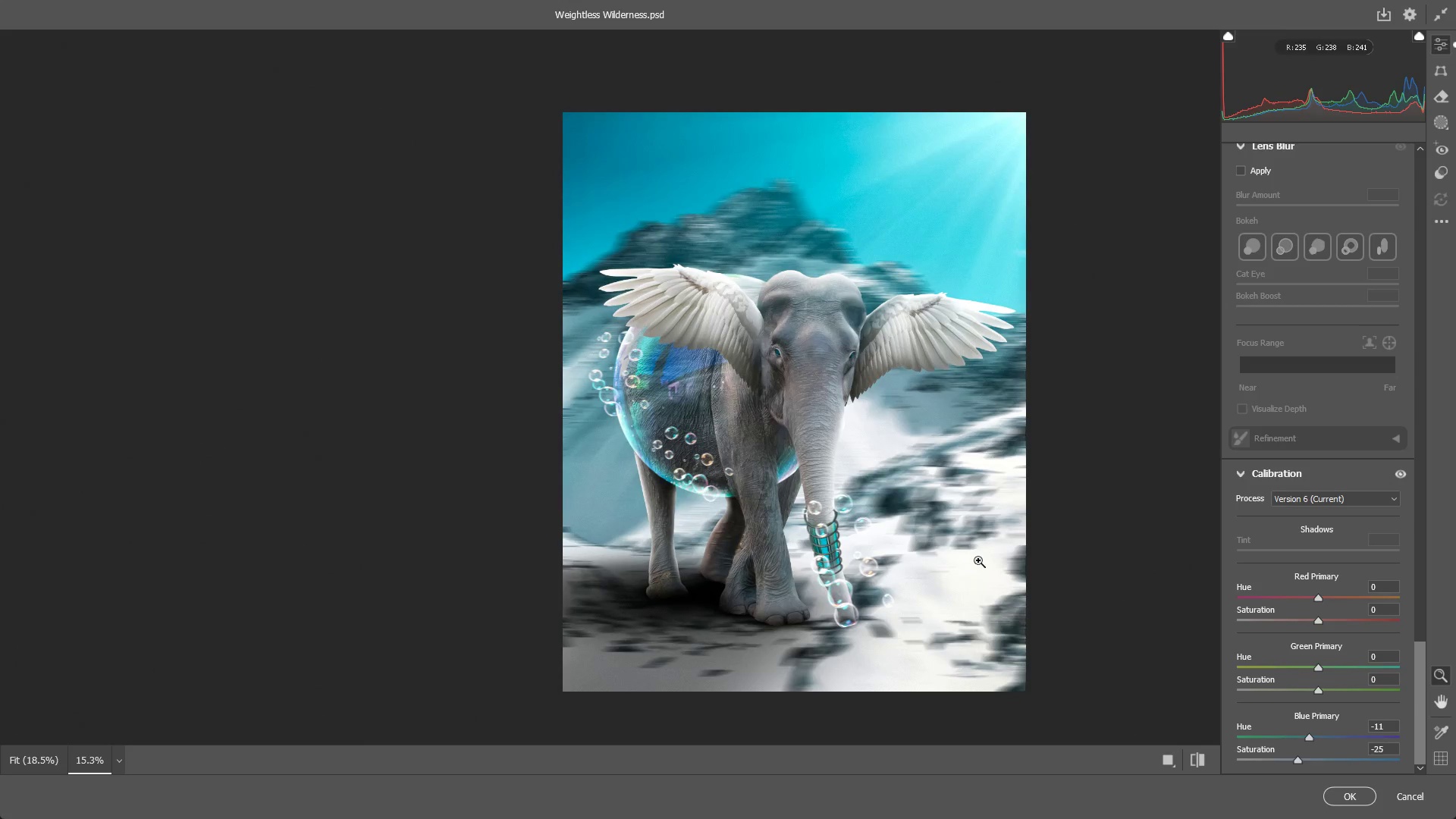 
left_click_drag(start_coordinate=[823, 566], to_coordinate=[835, 457])
 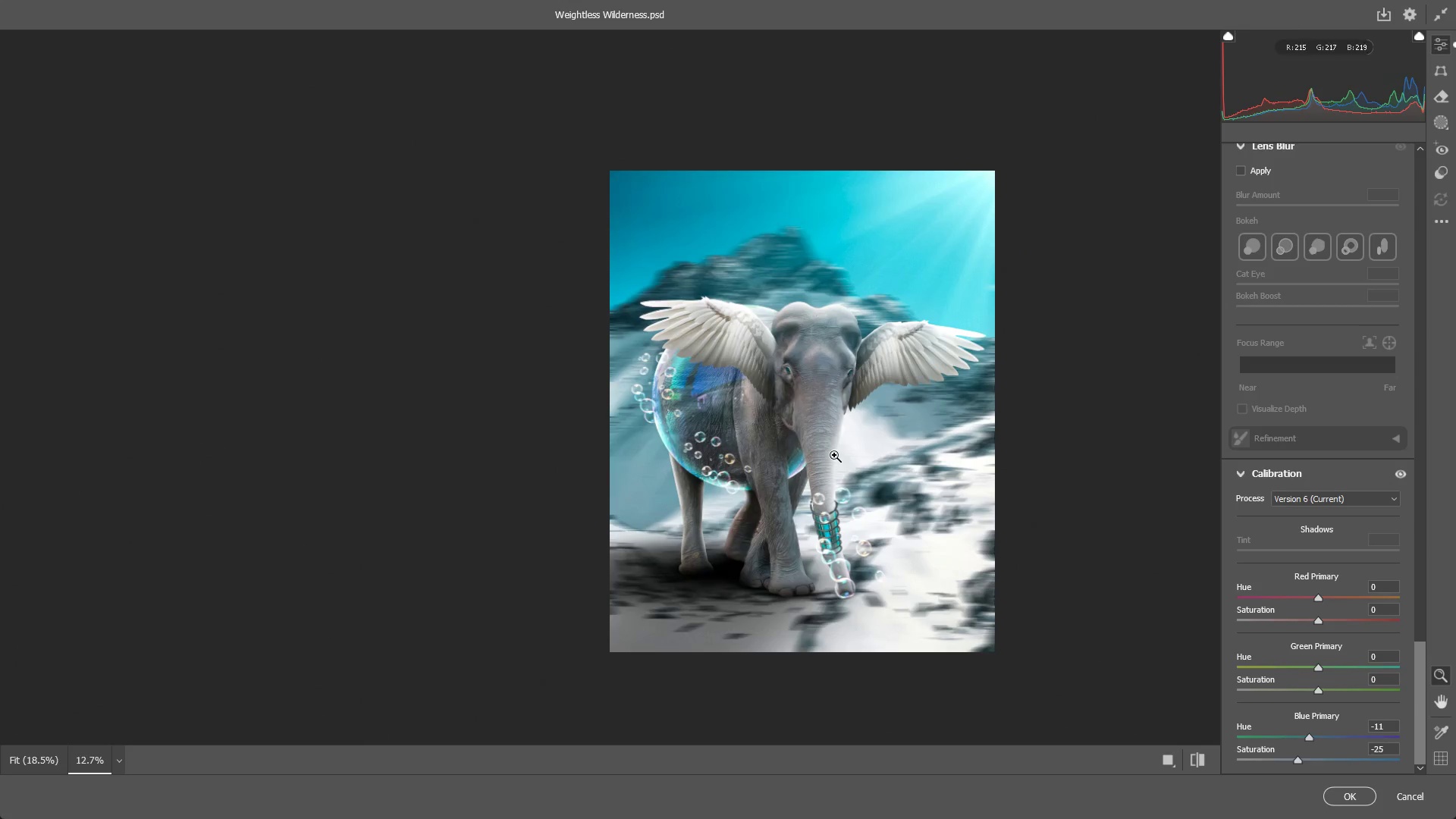 
left_click_drag(start_coordinate=[834, 455], to_coordinate=[855, 456])
 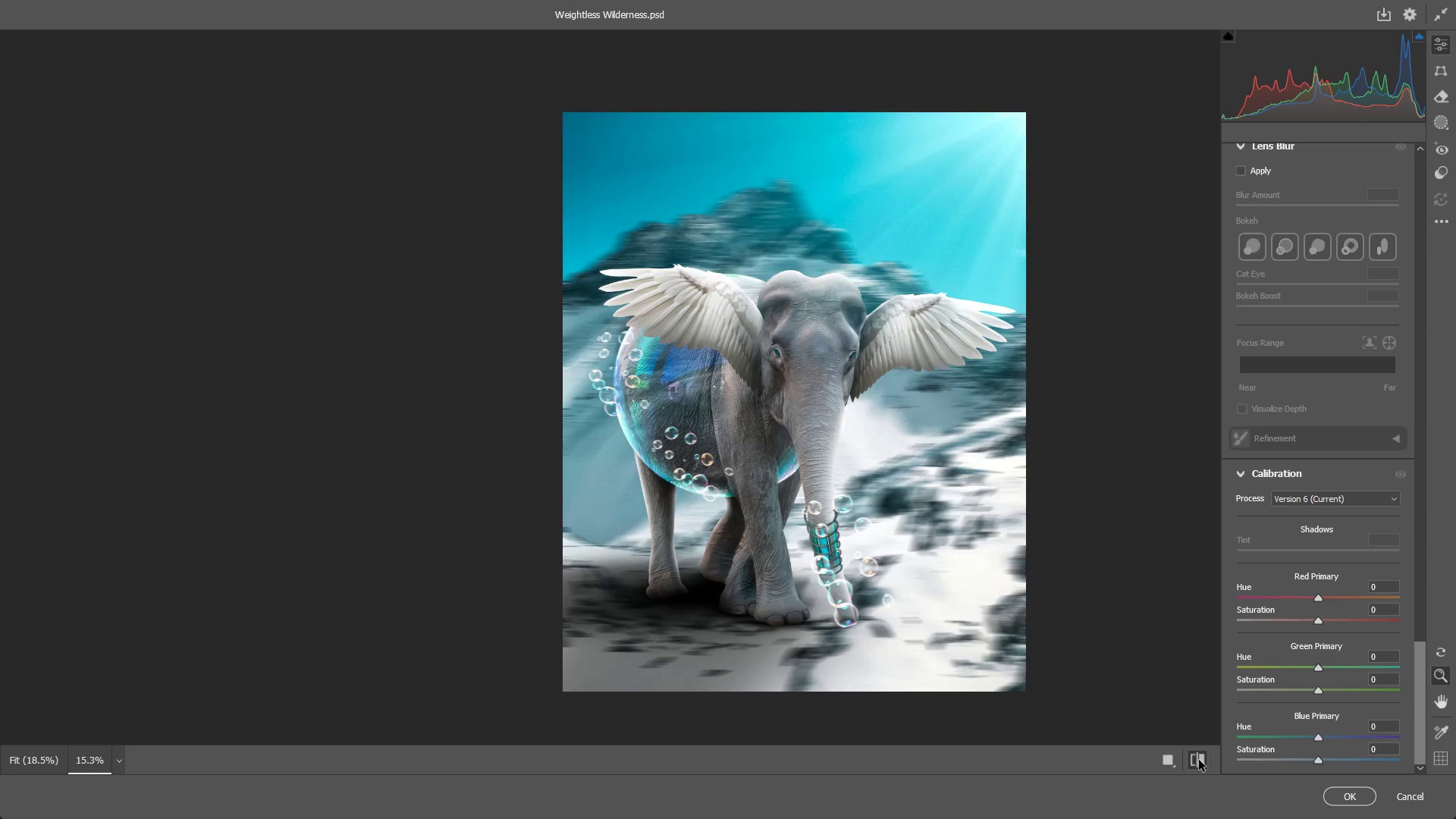 
double_click([1199, 758])
 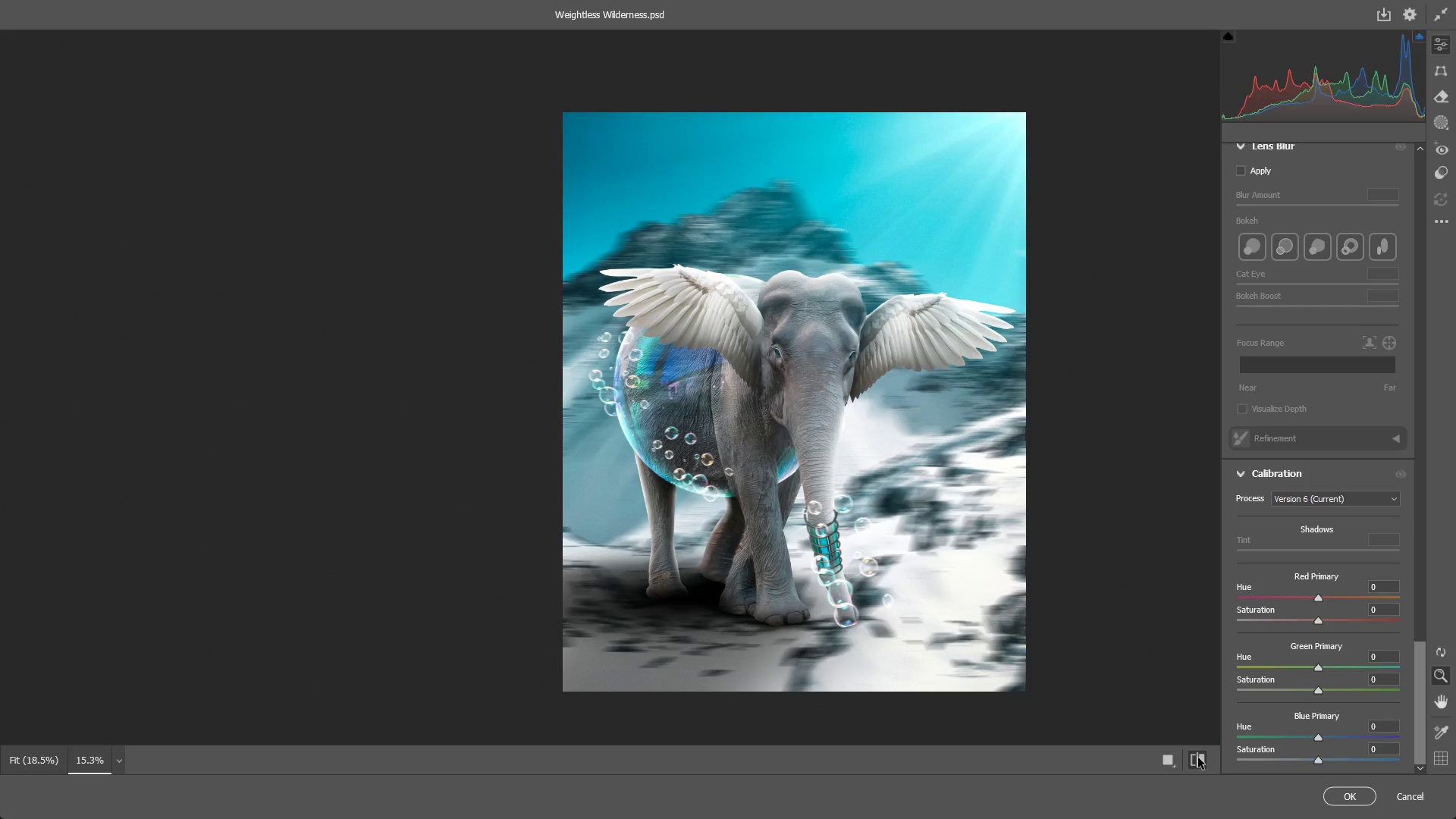 
double_click([1198, 758])
 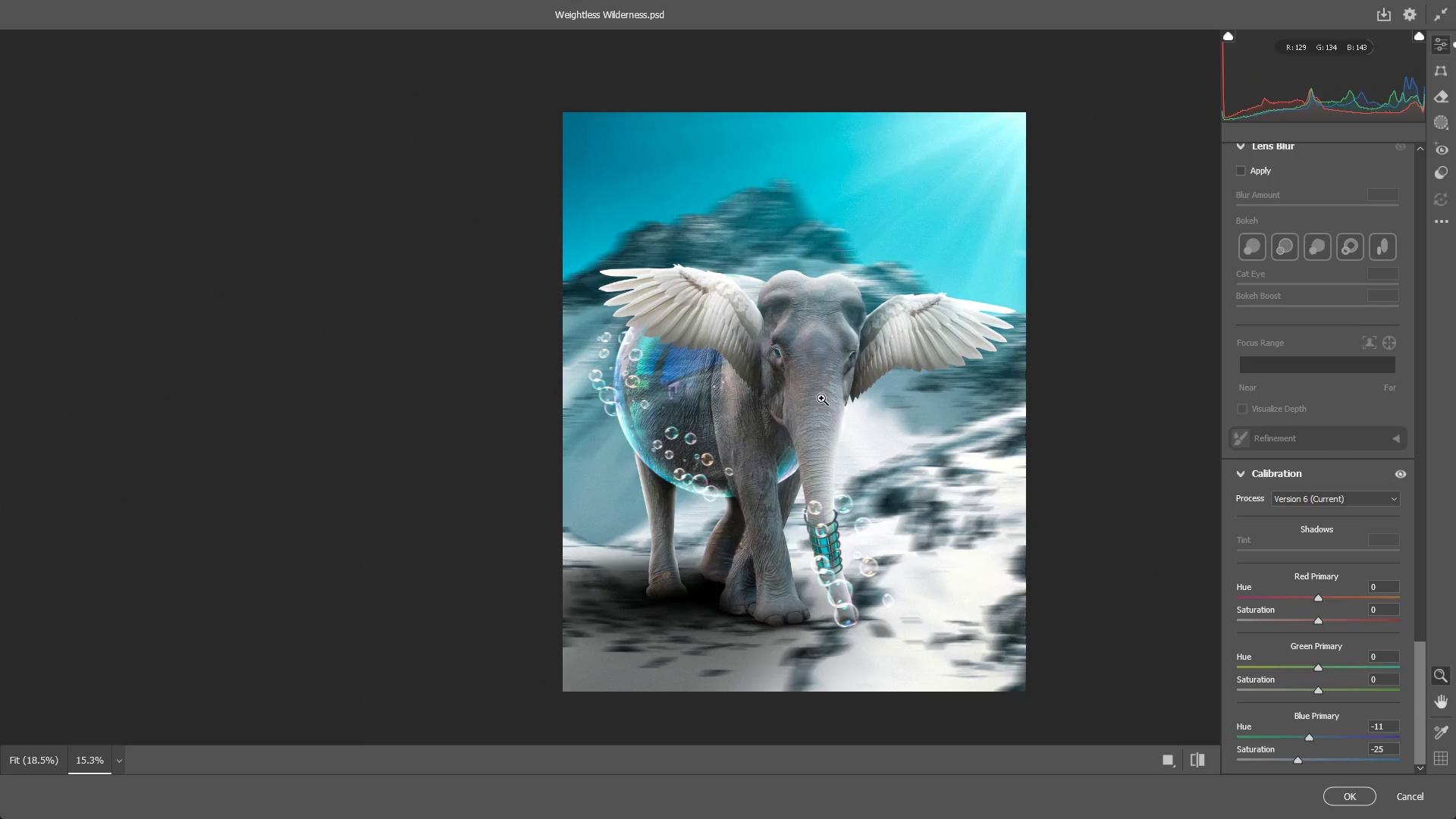 
scroll: coordinate [828, 391], scroll_direction: down, amount: 1.0
 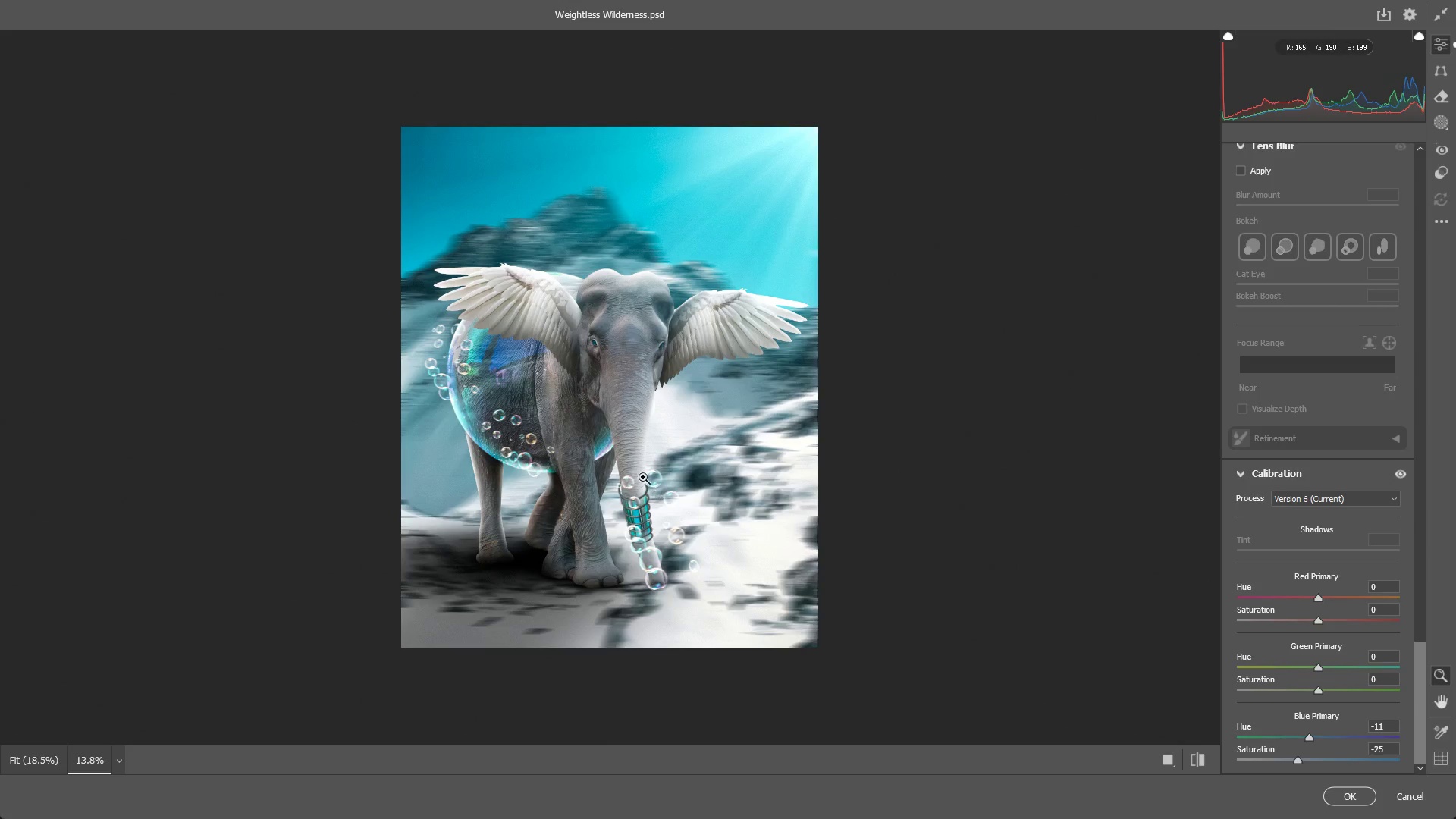 
left_click_drag(start_coordinate=[485, 296], to_coordinate=[596, 298])
 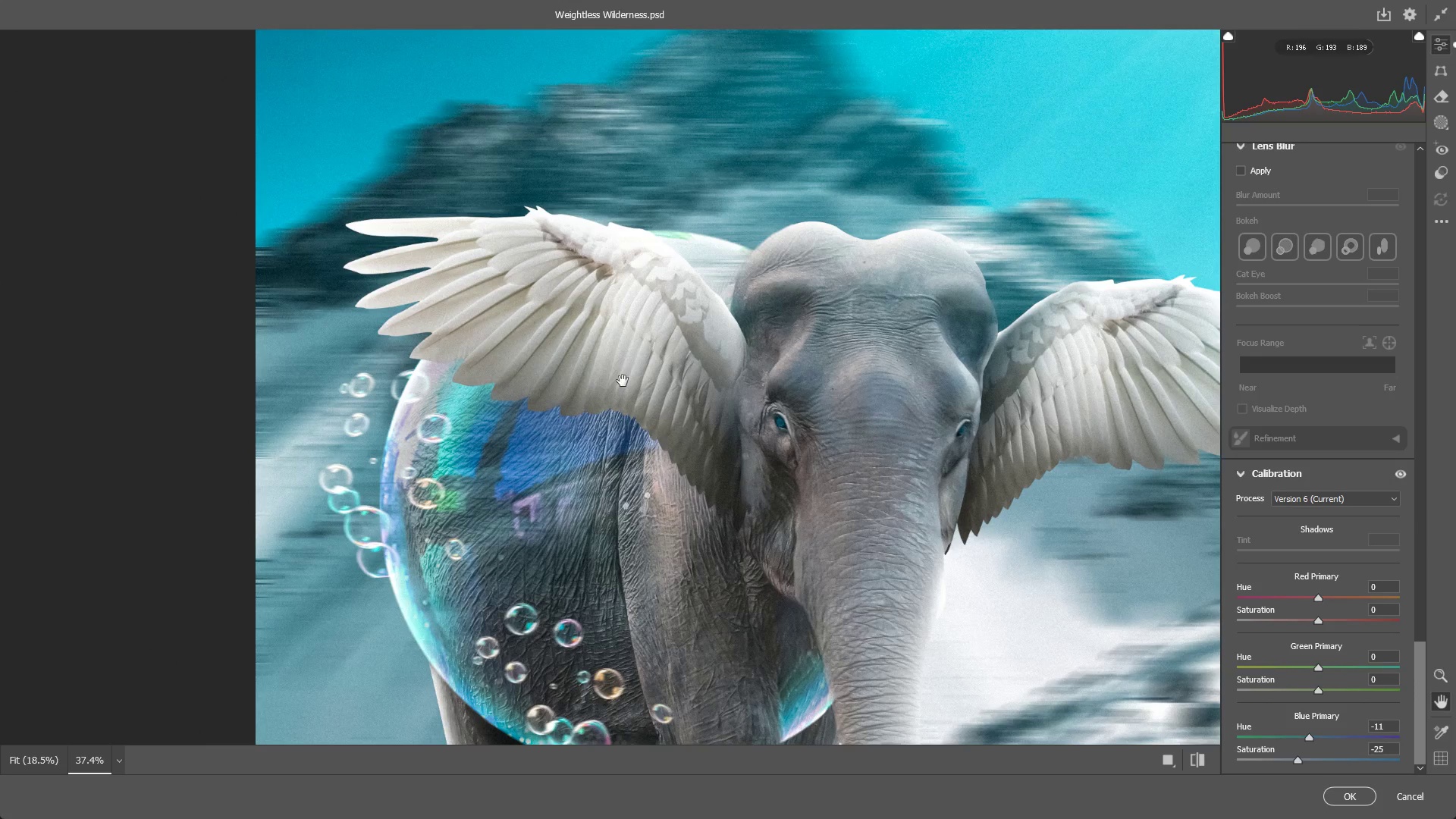 
hold_key(key=Space, duration=1.55)
 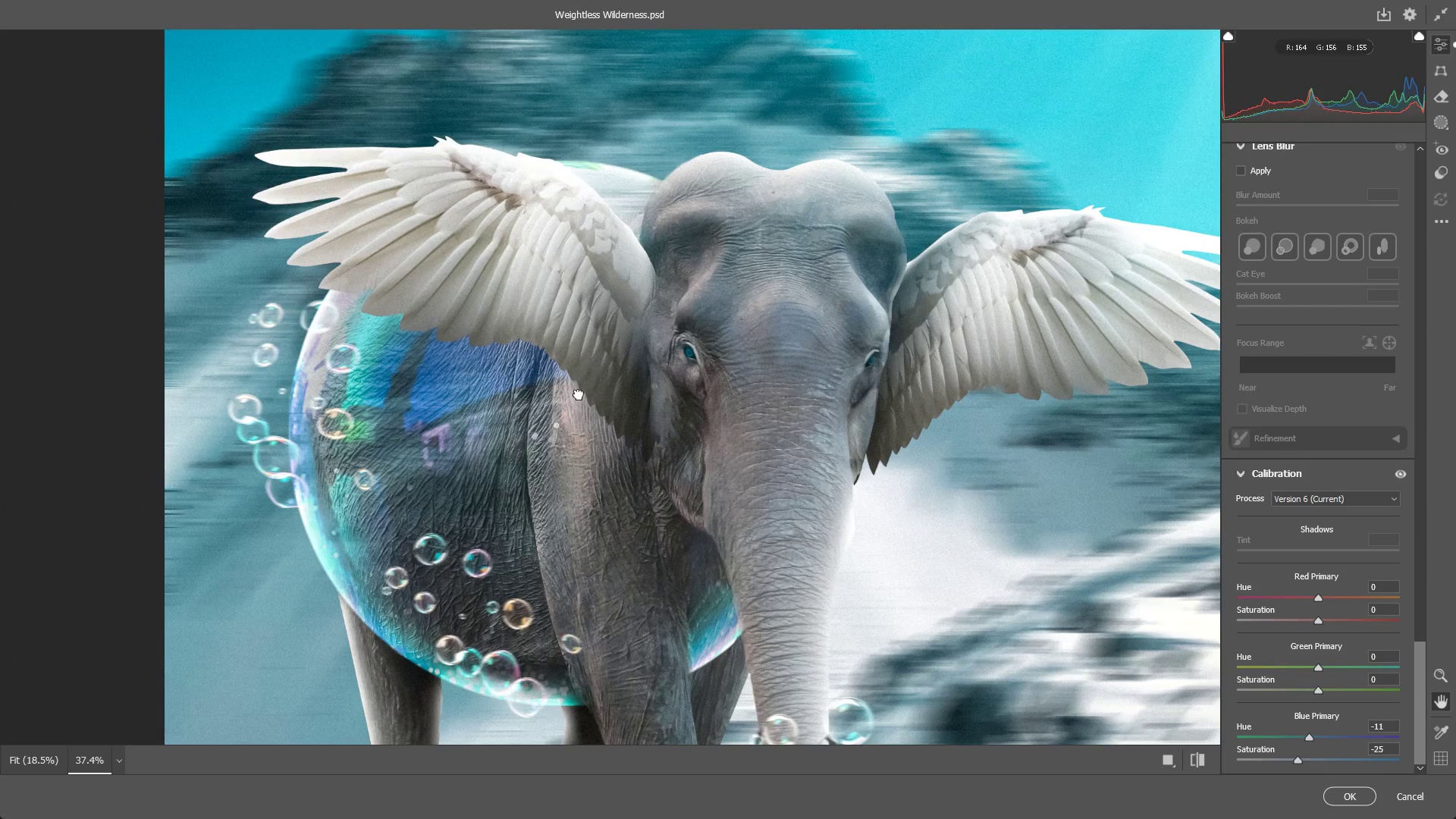 
left_click_drag(start_coordinate=[670, 464], to_coordinate=[579, 394])
 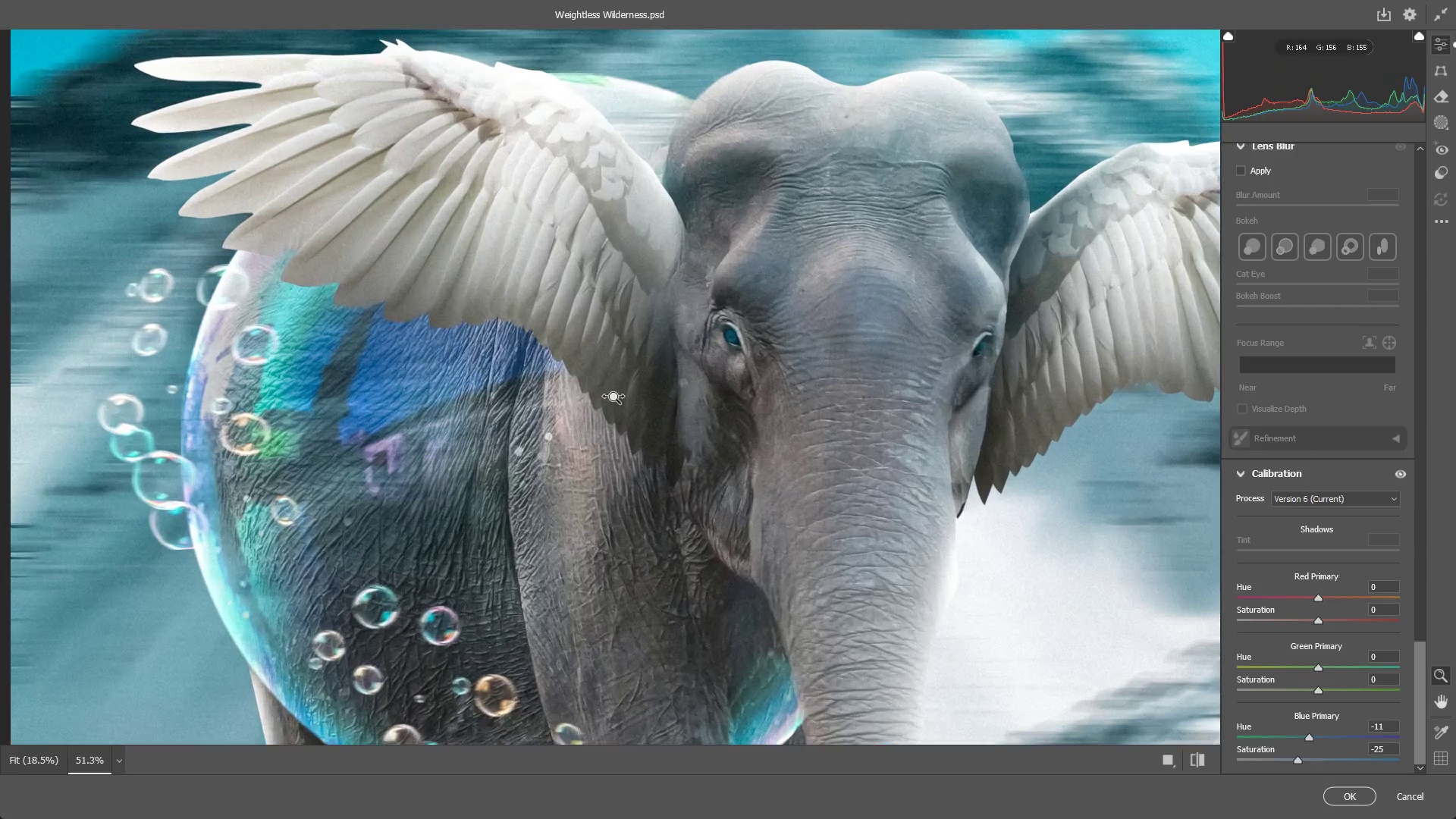 
hold_key(key=Space, duration=0.84)
 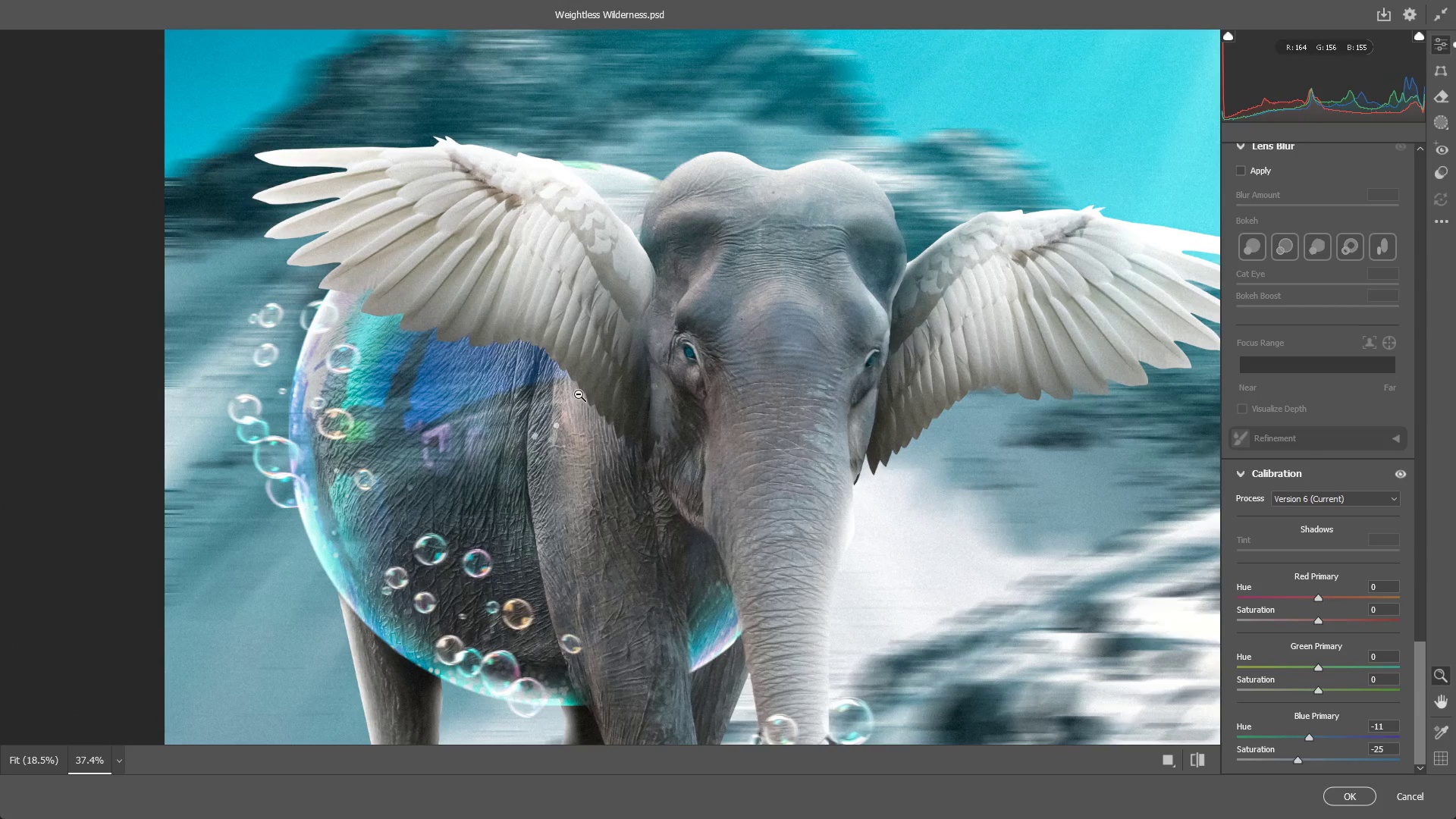 
left_click_drag(start_coordinate=[579, 394], to_coordinate=[489, 409])
 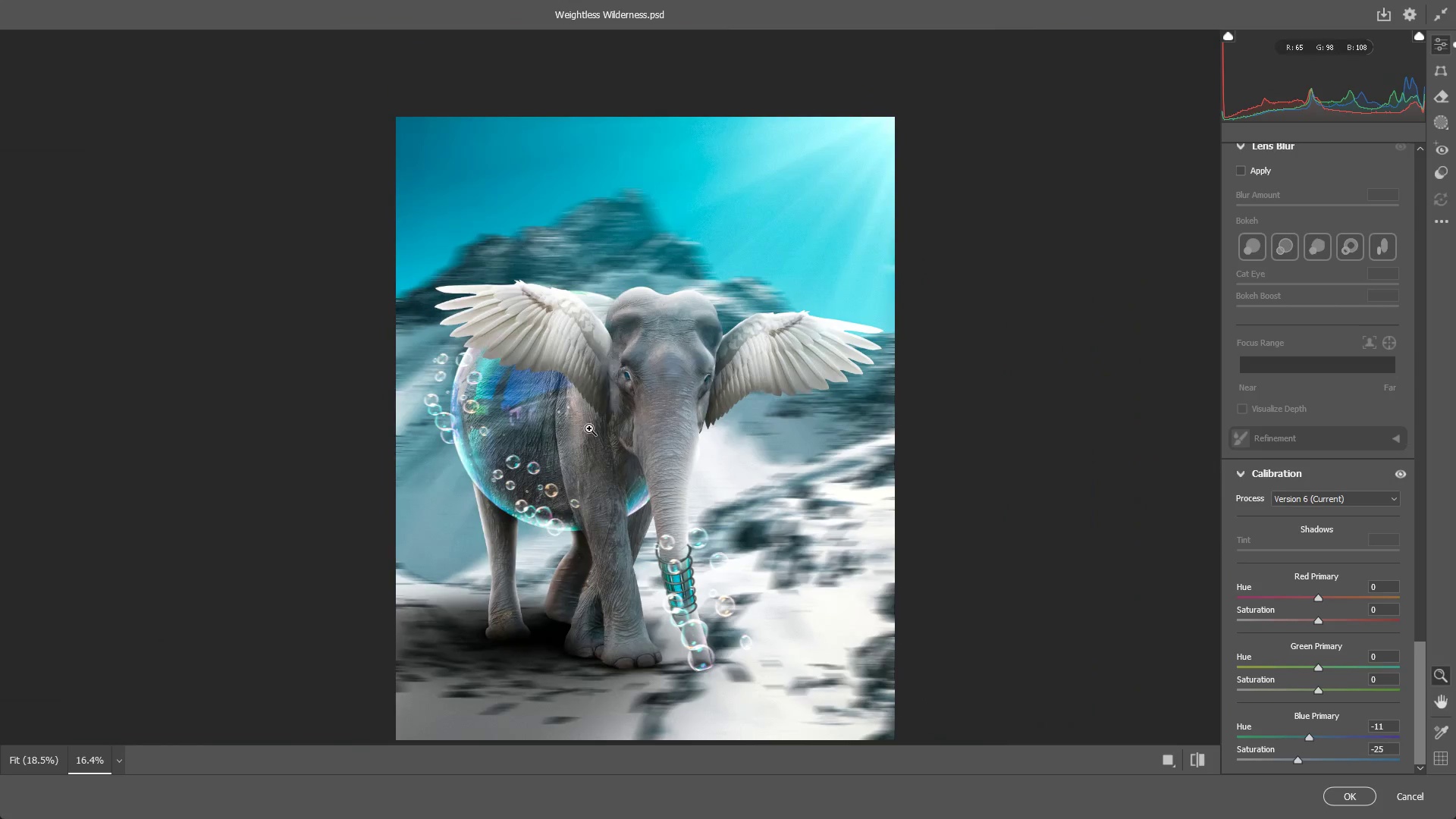 
hold_key(key=Space, duration=0.58)
 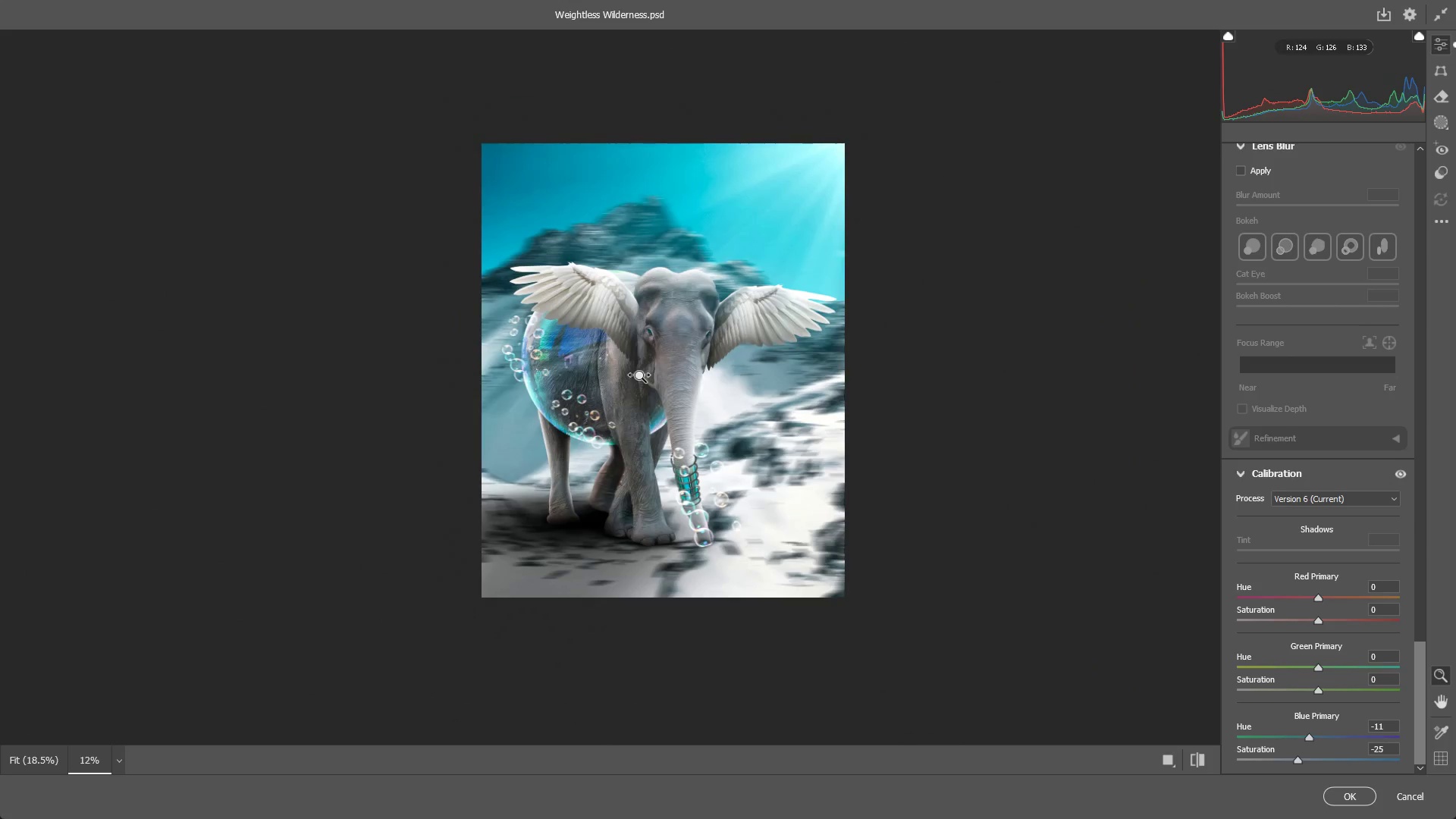 
left_click_drag(start_coordinate=[613, 430], to_coordinate=[626, 370])
 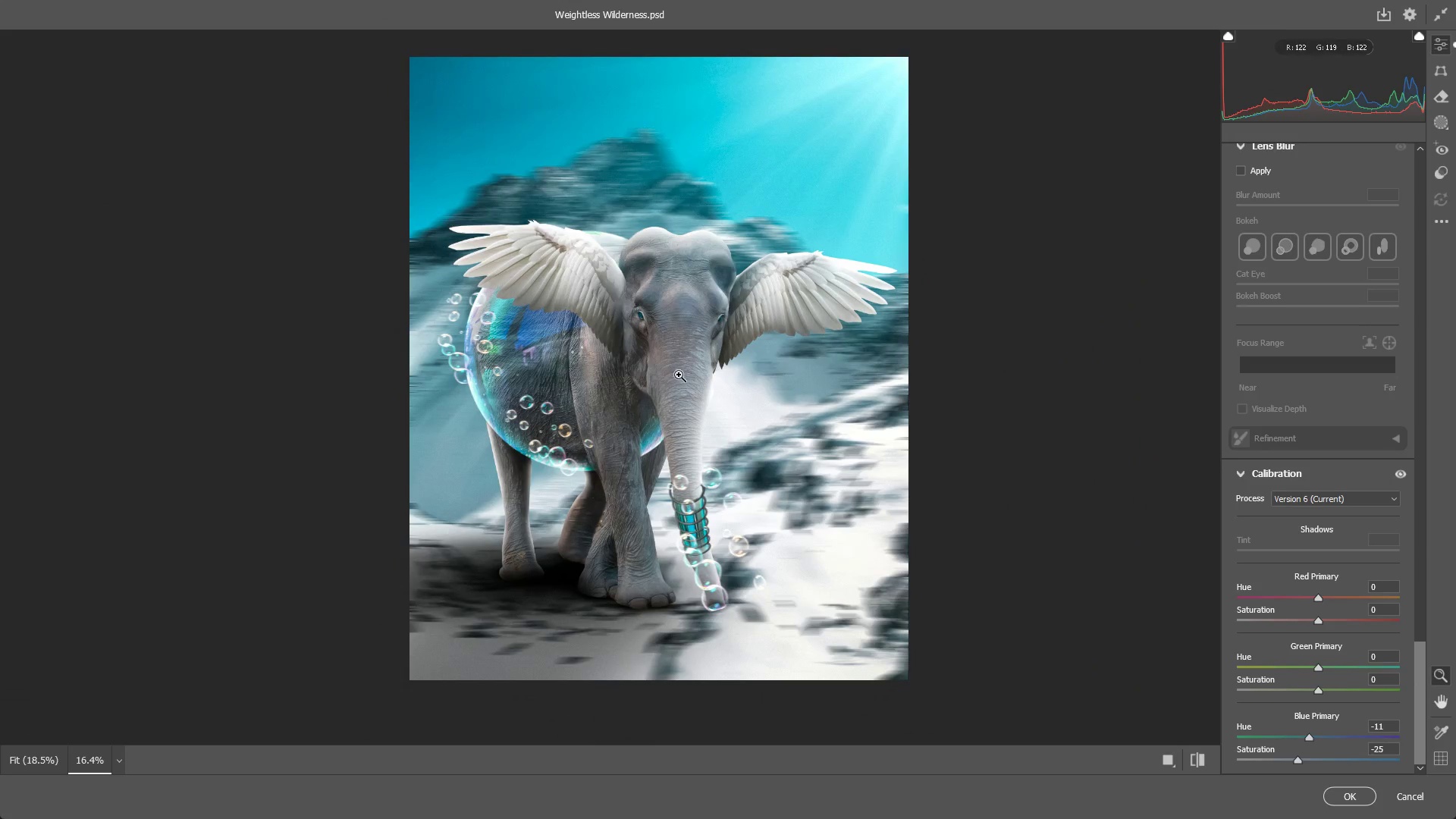 
left_click_drag(start_coordinate=[676, 375], to_coordinate=[640, 376])
 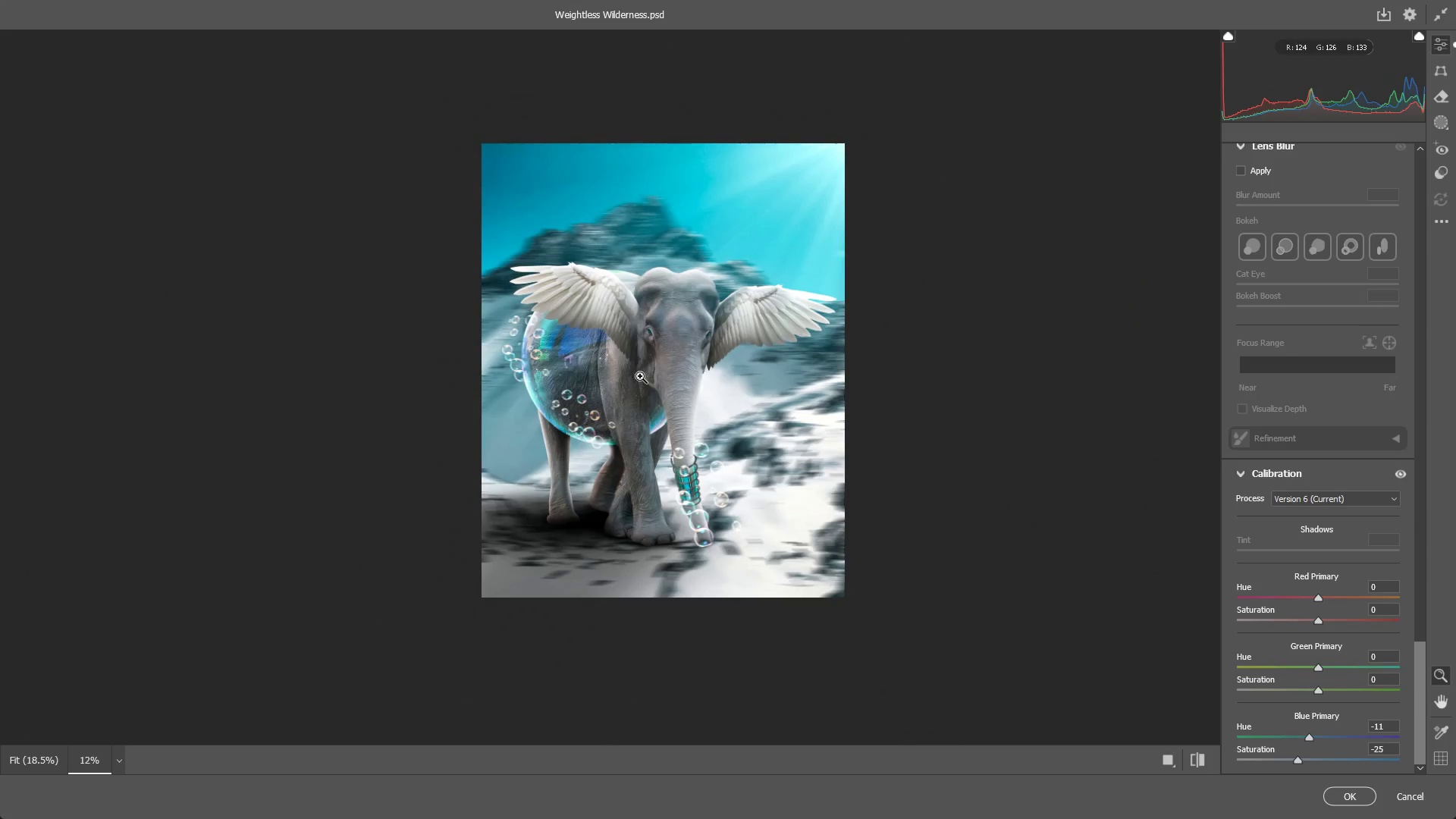 
hold_key(key=Space, duration=0.48)
 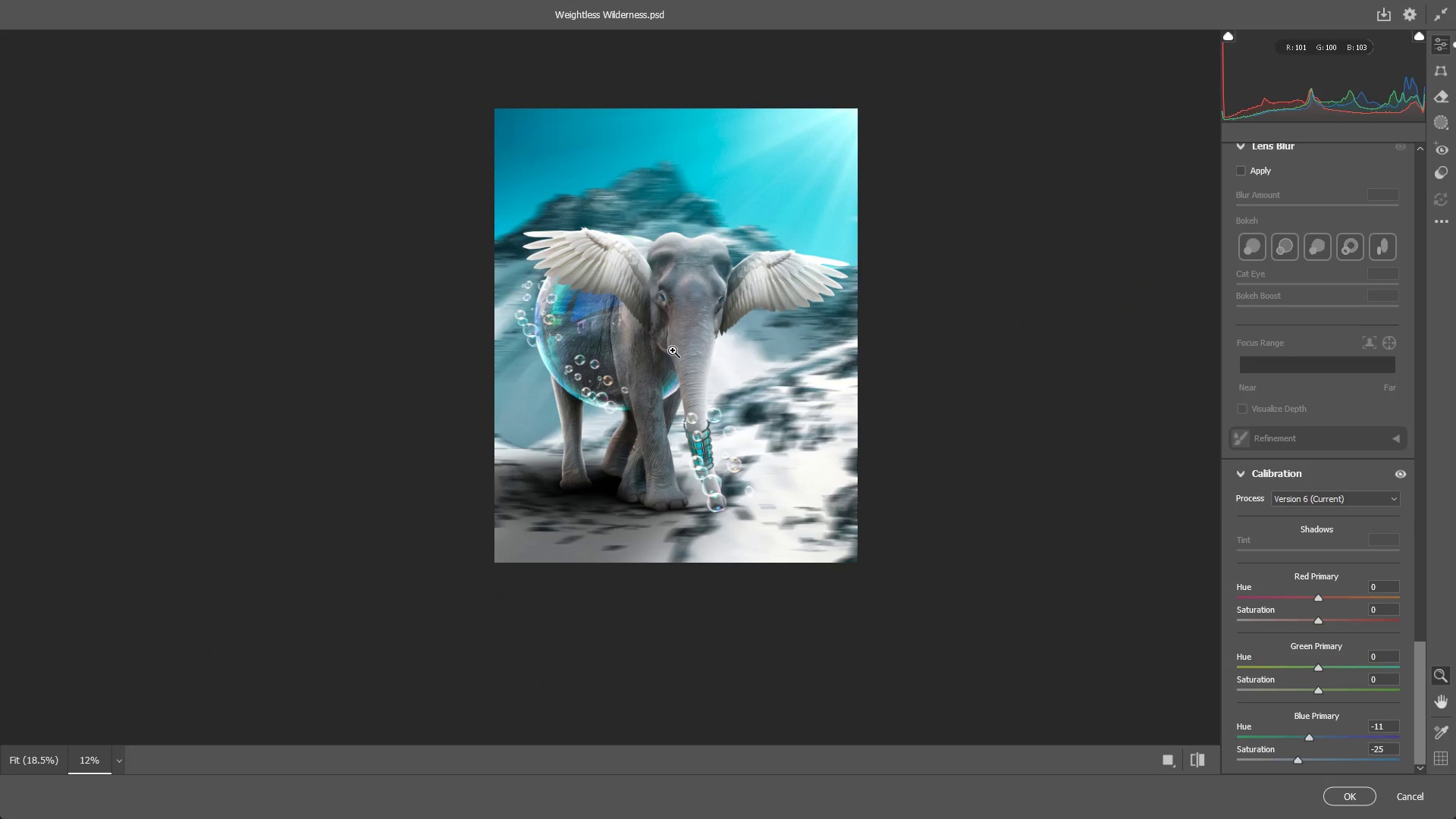 
left_click_drag(start_coordinate=[635, 393], to_coordinate=[648, 358])
 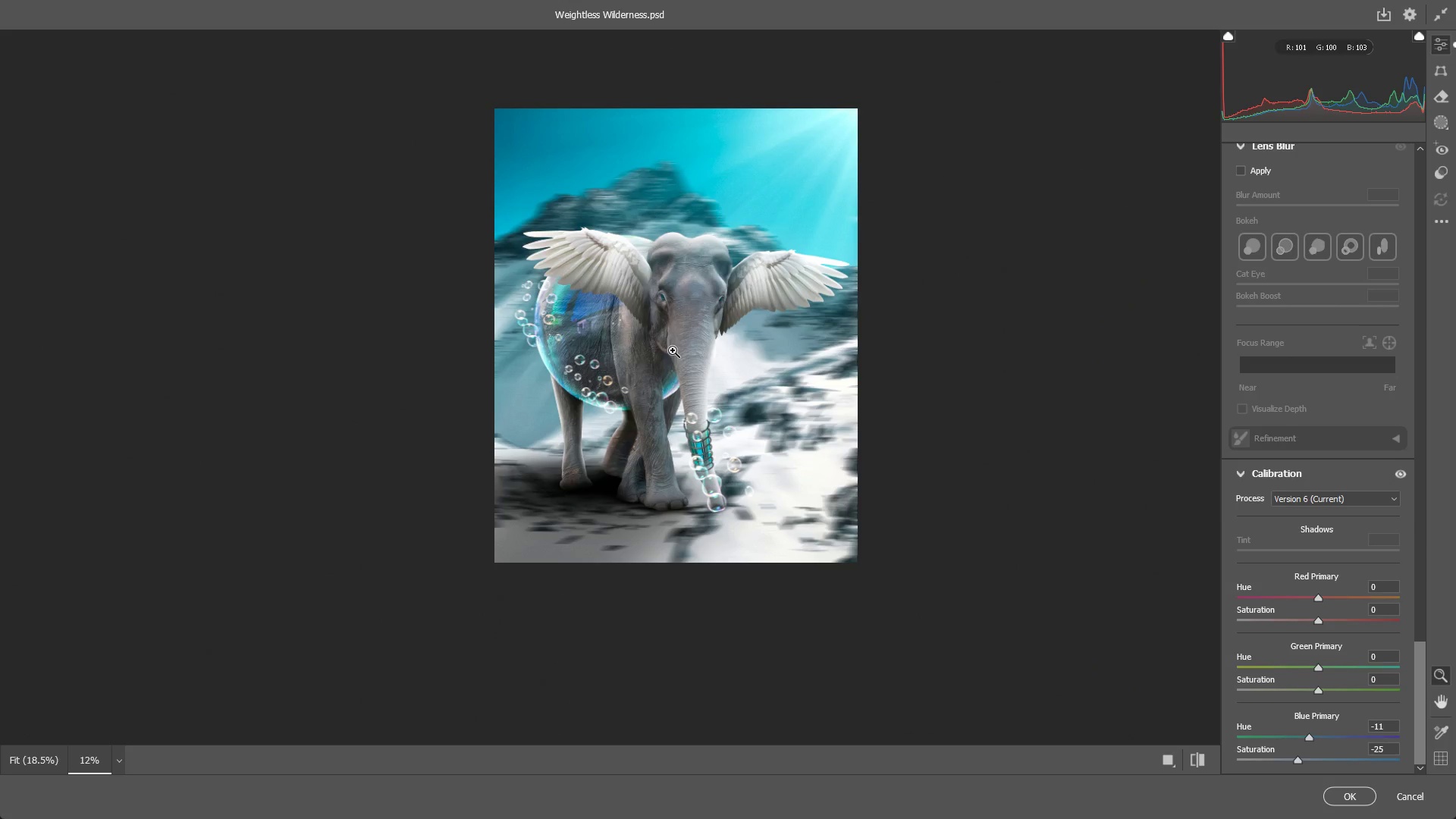 
wait(70.91)
 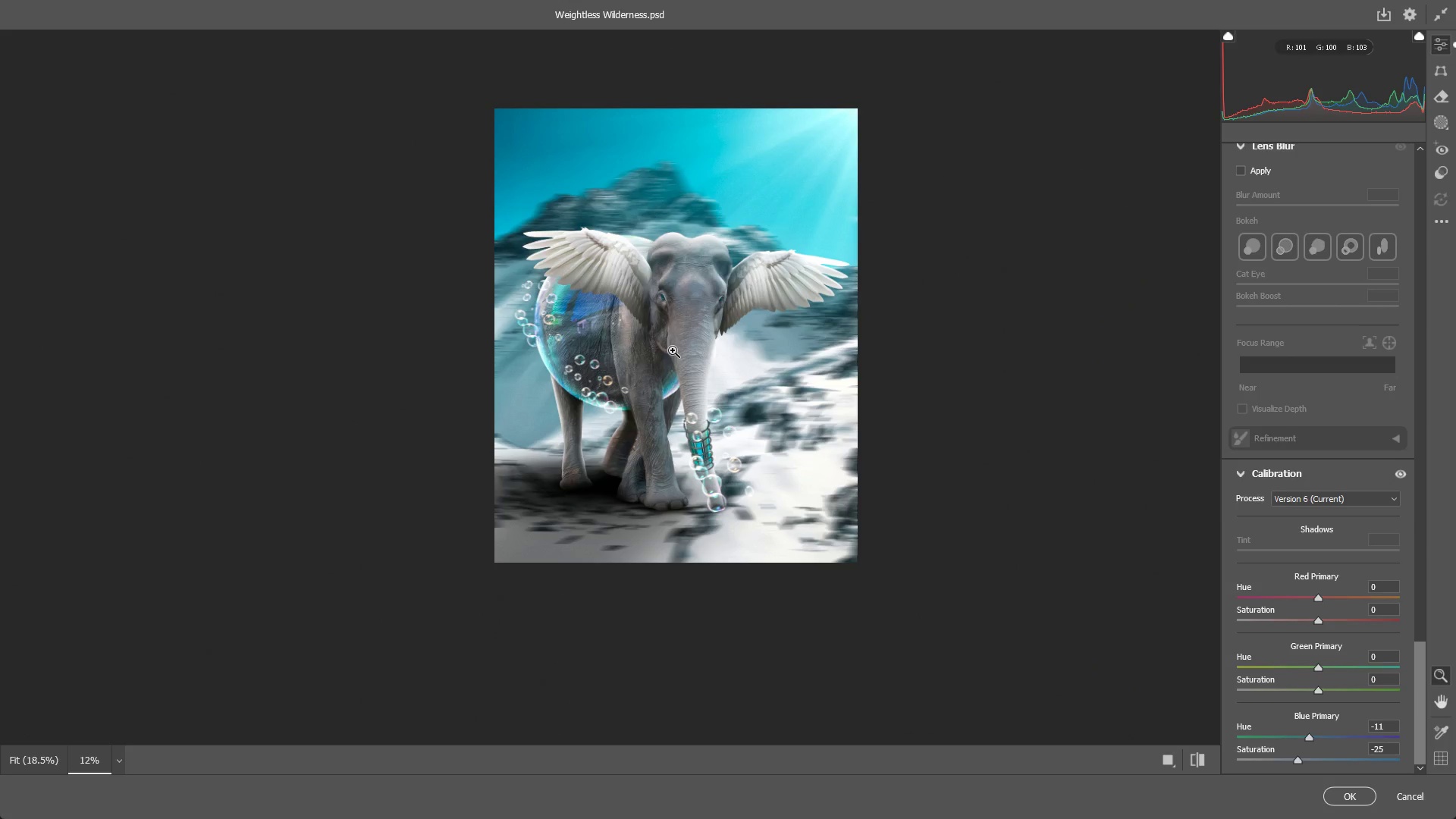 
left_click_drag(start_coordinate=[1316, 617], to_coordinate=[1455, 613])
 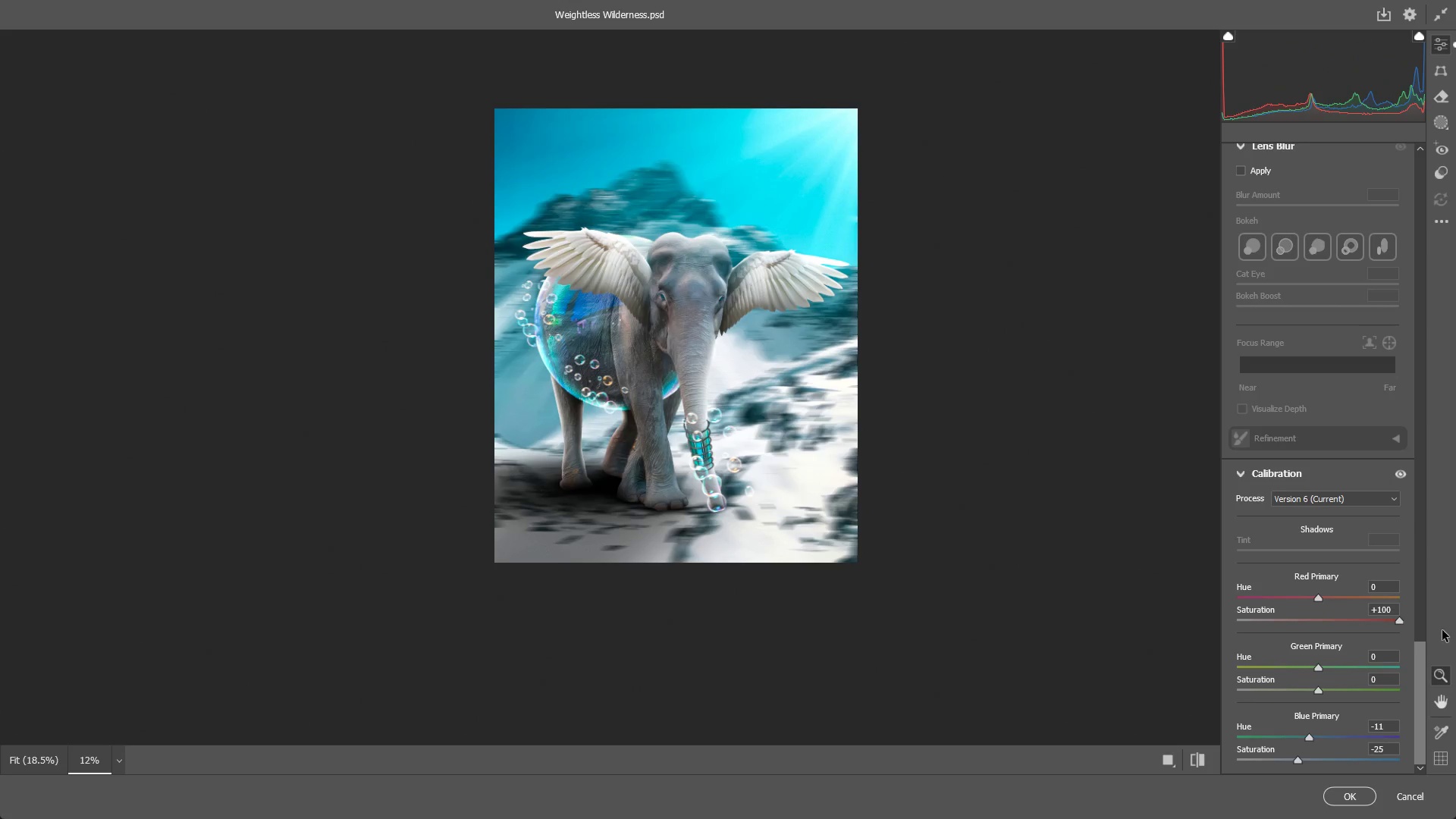 
key(Control+Z)
 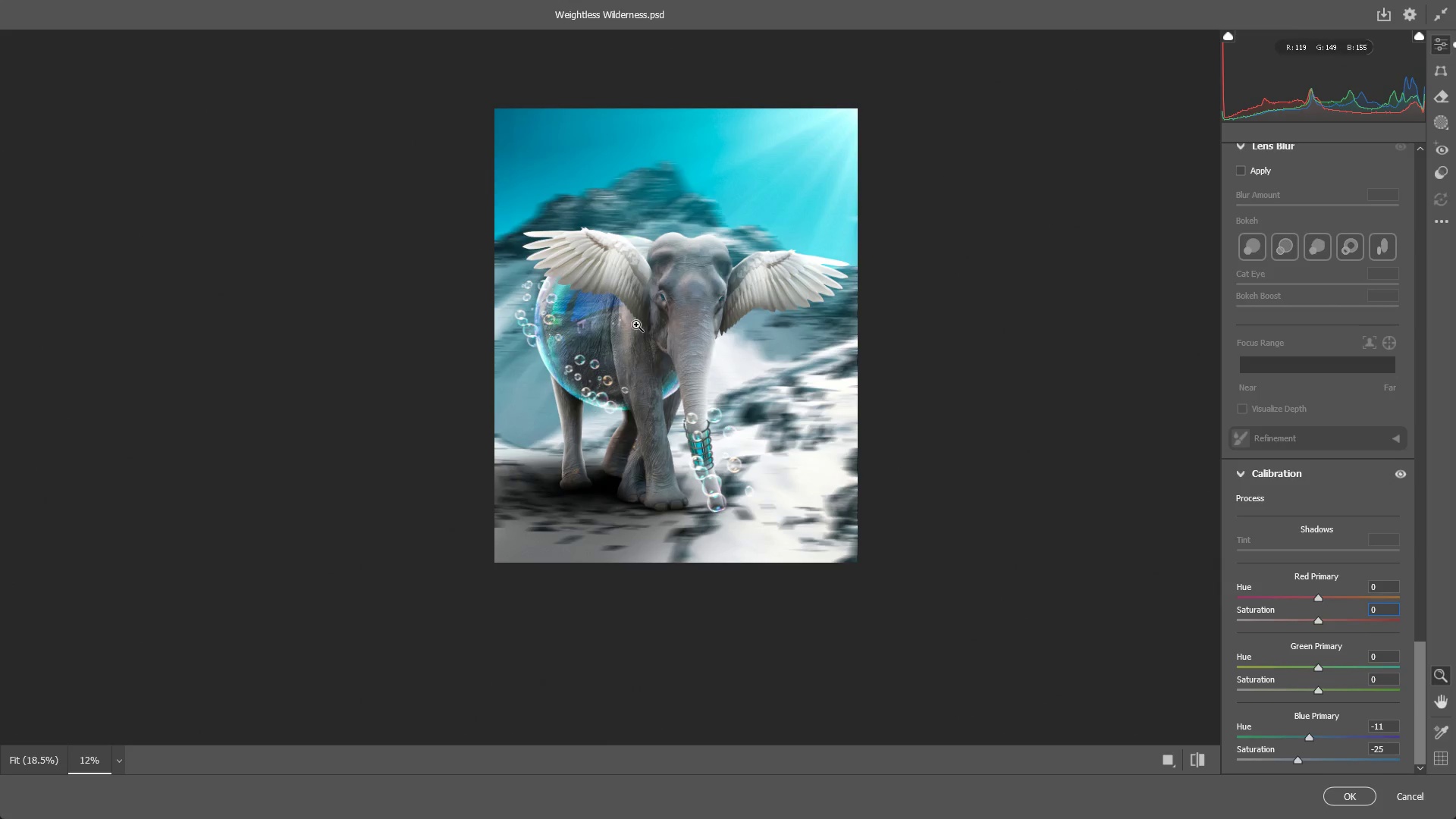 
left_click_drag(start_coordinate=[636, 324], to_coordinate=[763, 317])
 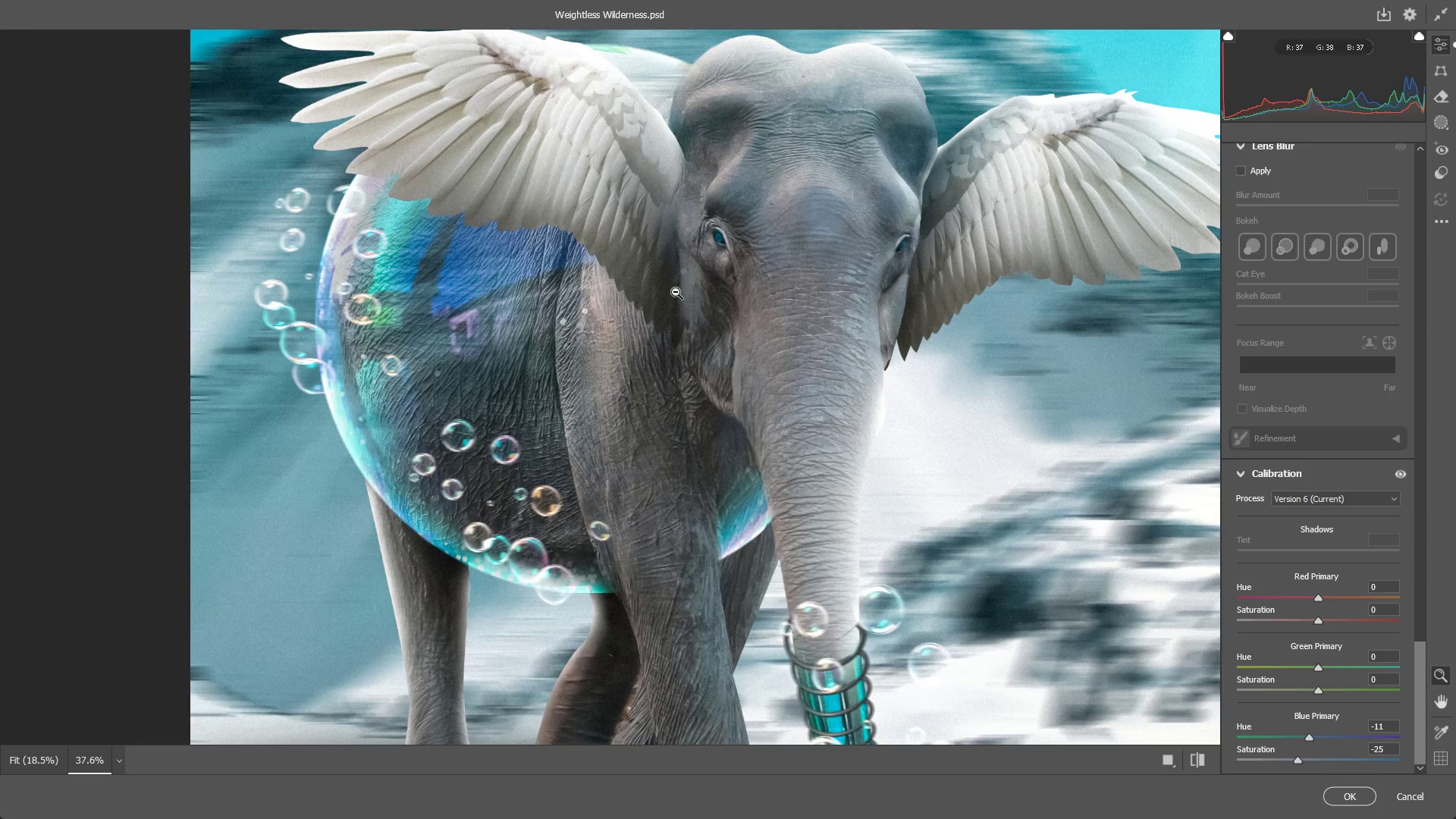 
scroll: coordinate [928, 402], scroll_direction: down, amount: 5.0
 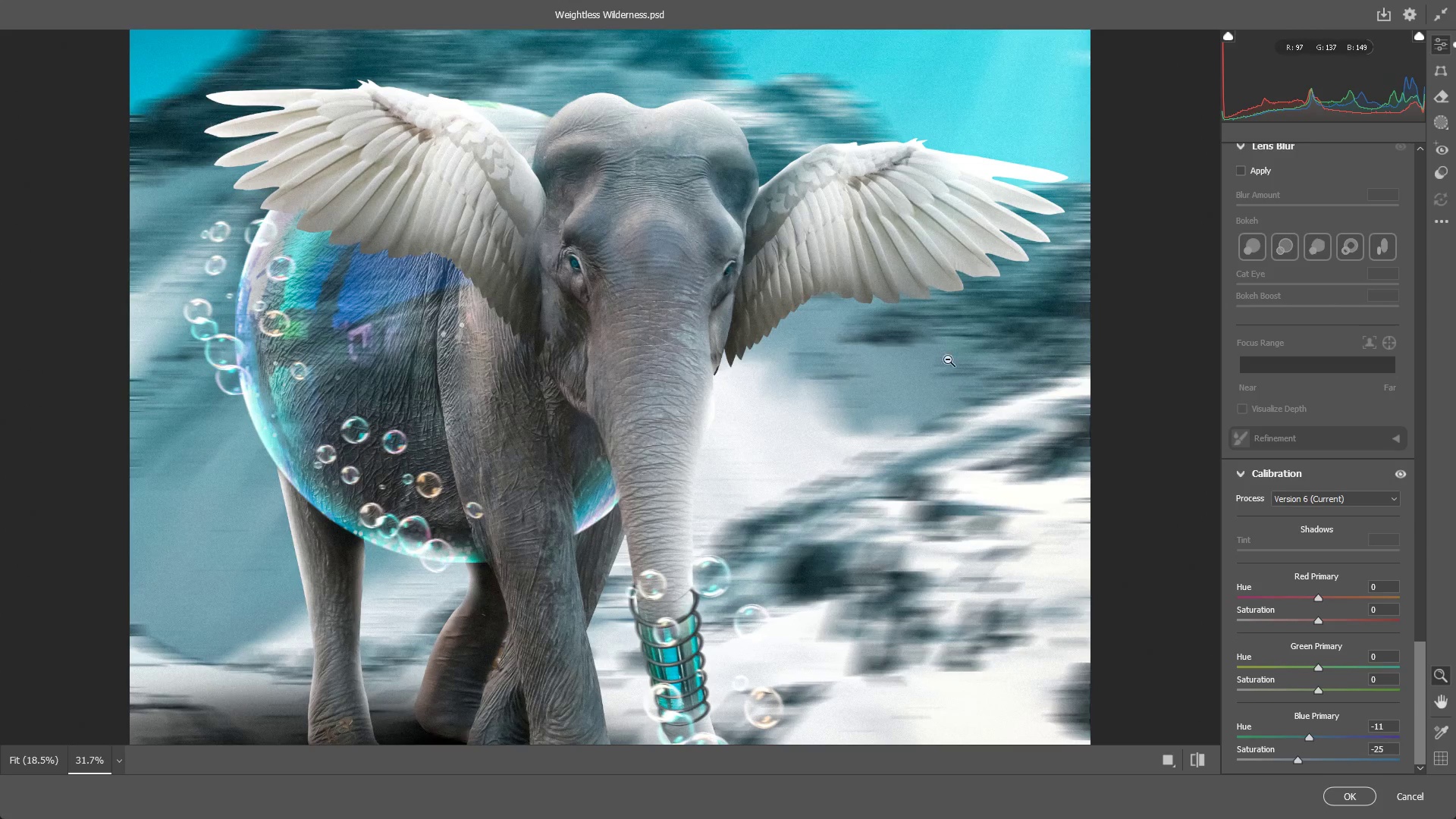 
left_click_drag(start_coordinate=[946, 353], to_coordinate=[915, 353])
 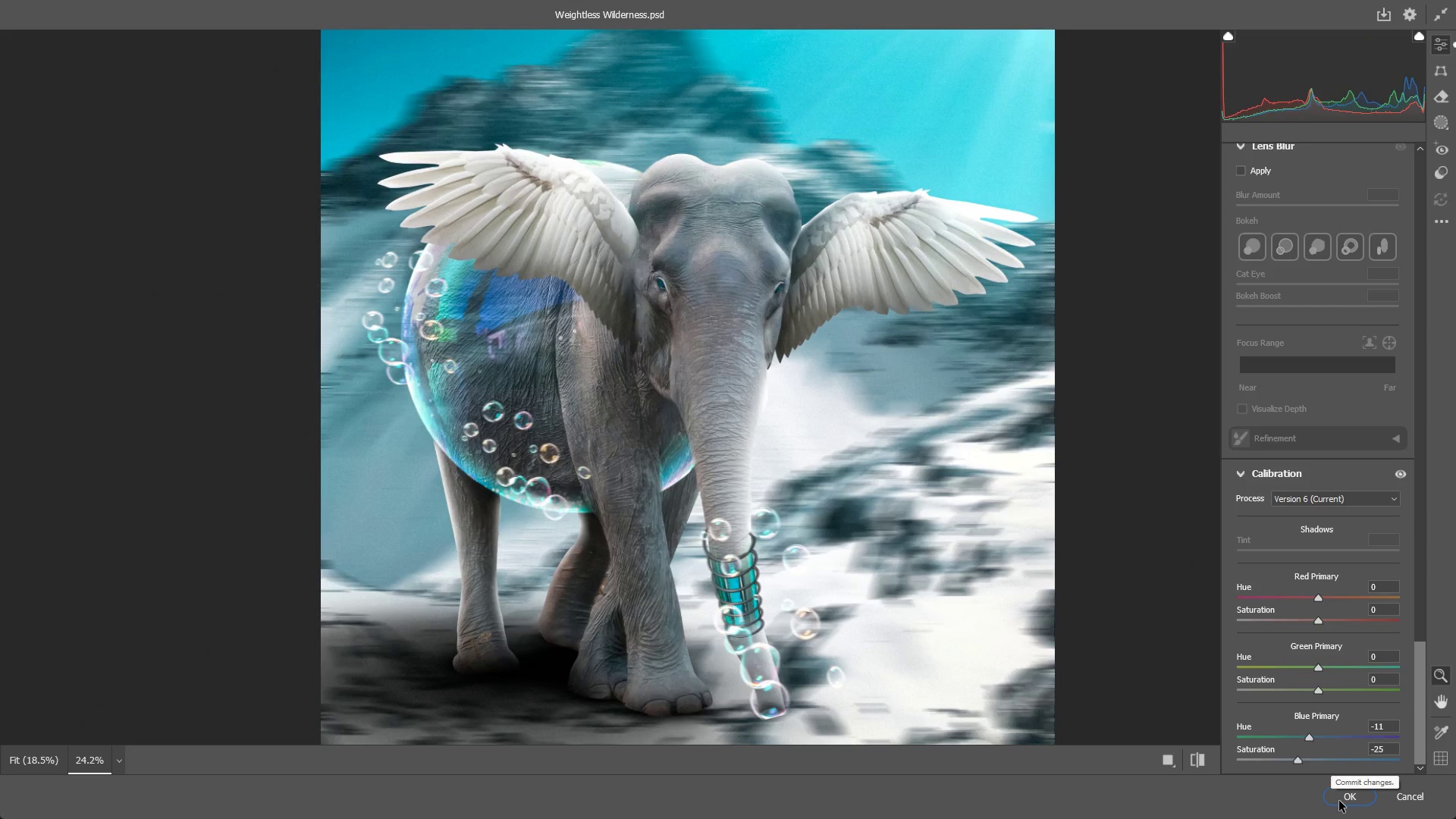 
left_click([1339, 801])
 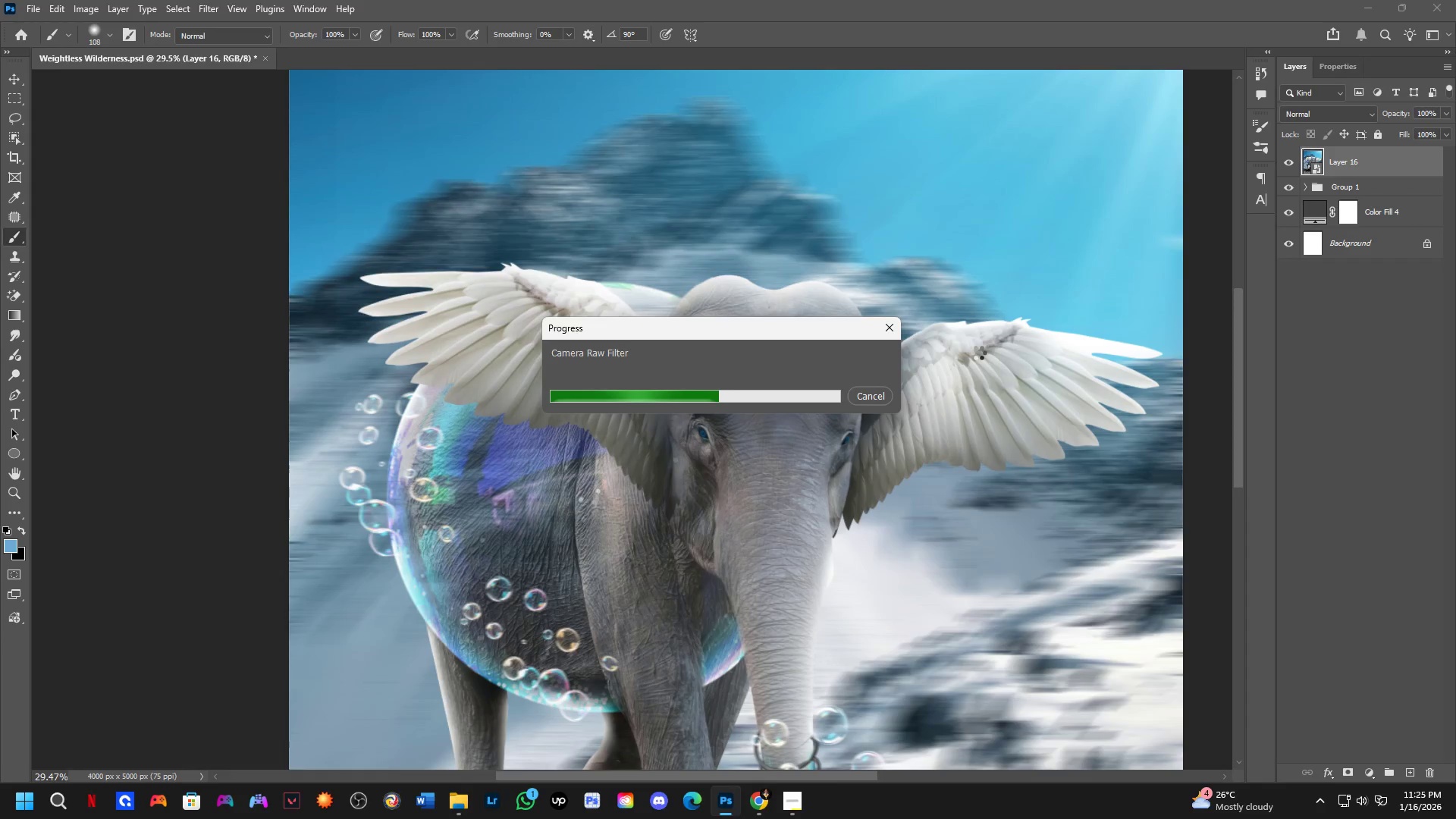 
key(Shift+ShiftLeft)
 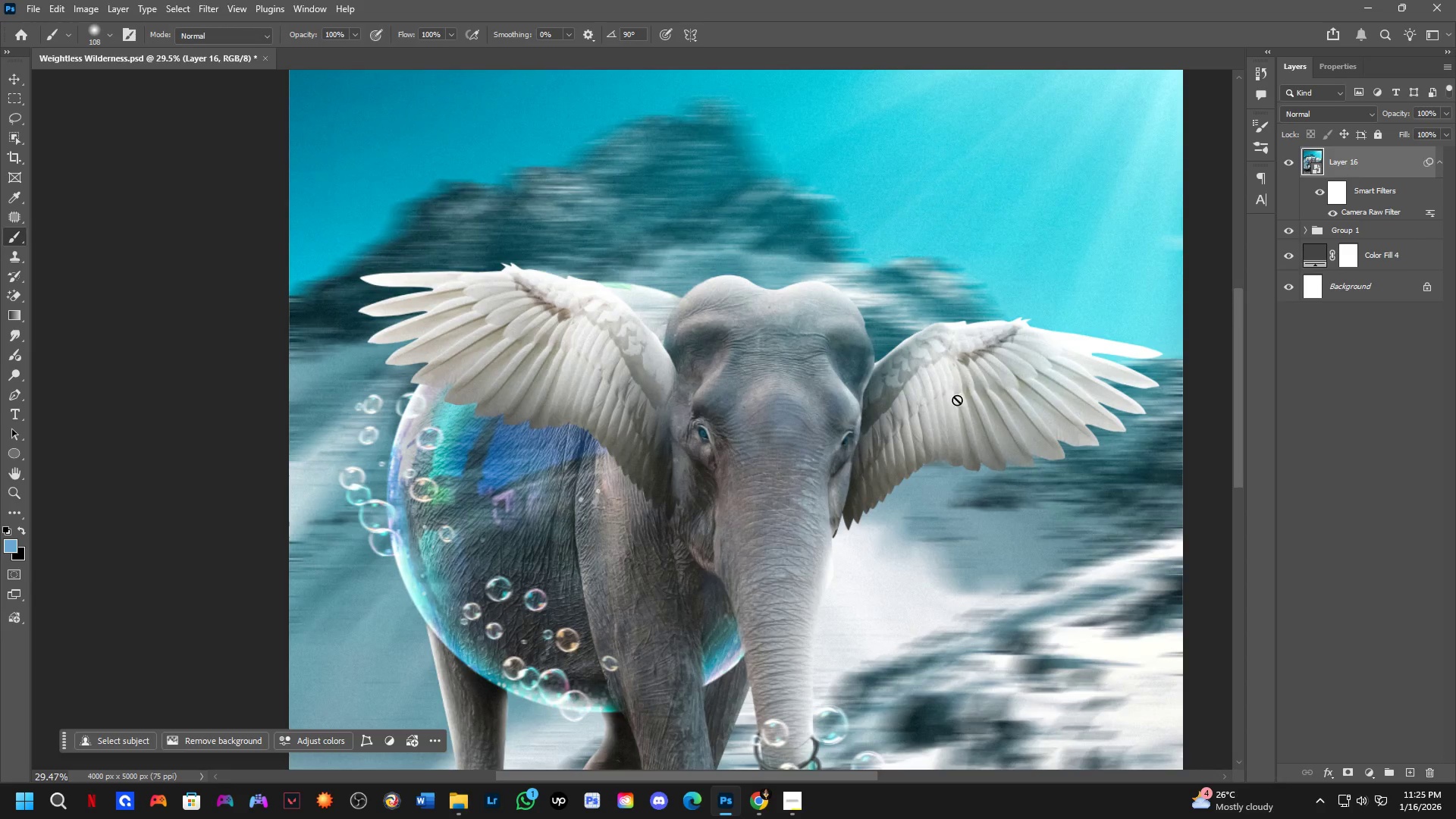 
hold_key(key=Space, duration=0.42)
 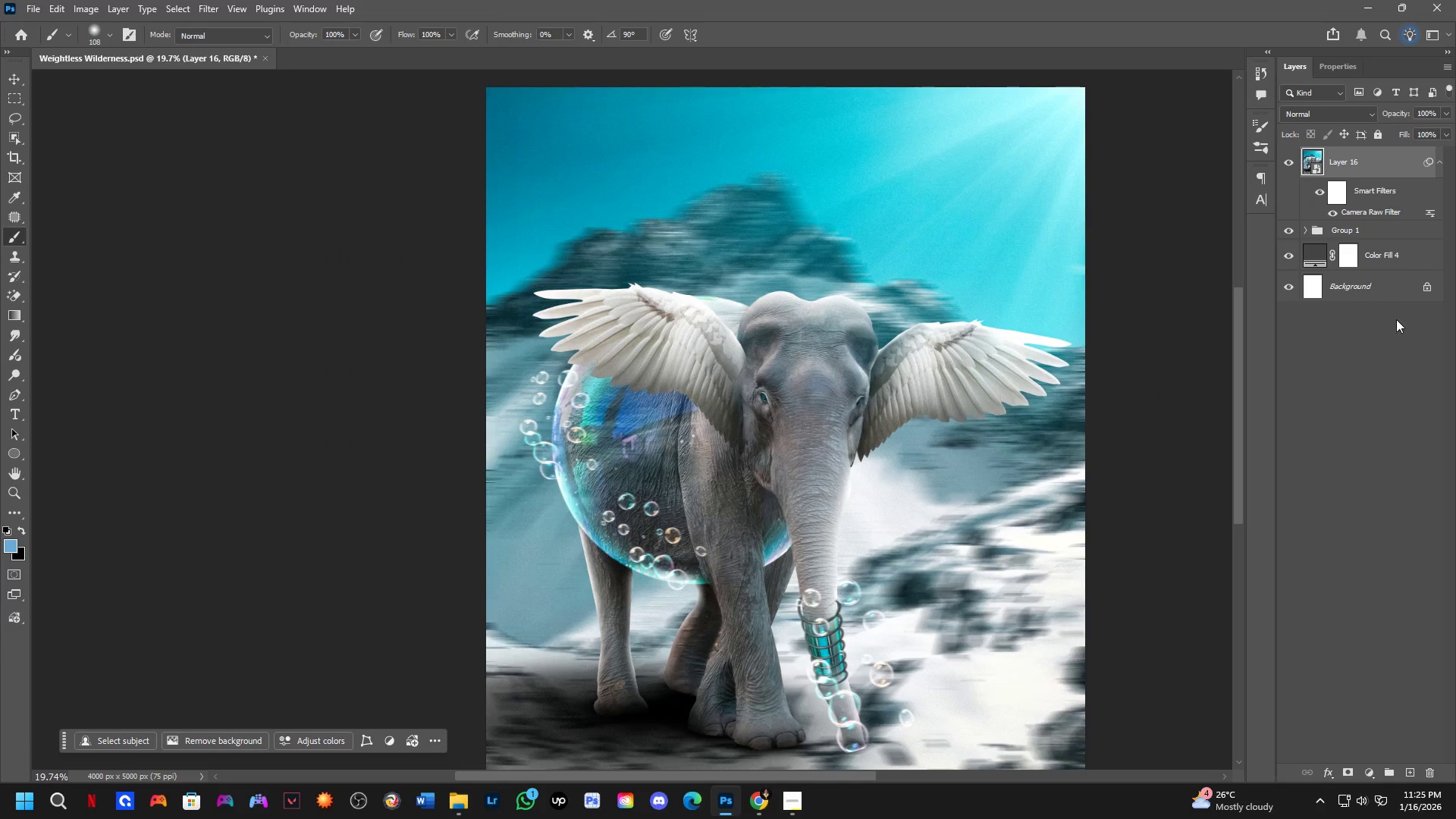 
left_click_drag(start_coordinate=[960, 460], to_coordinate=[933, 429])
 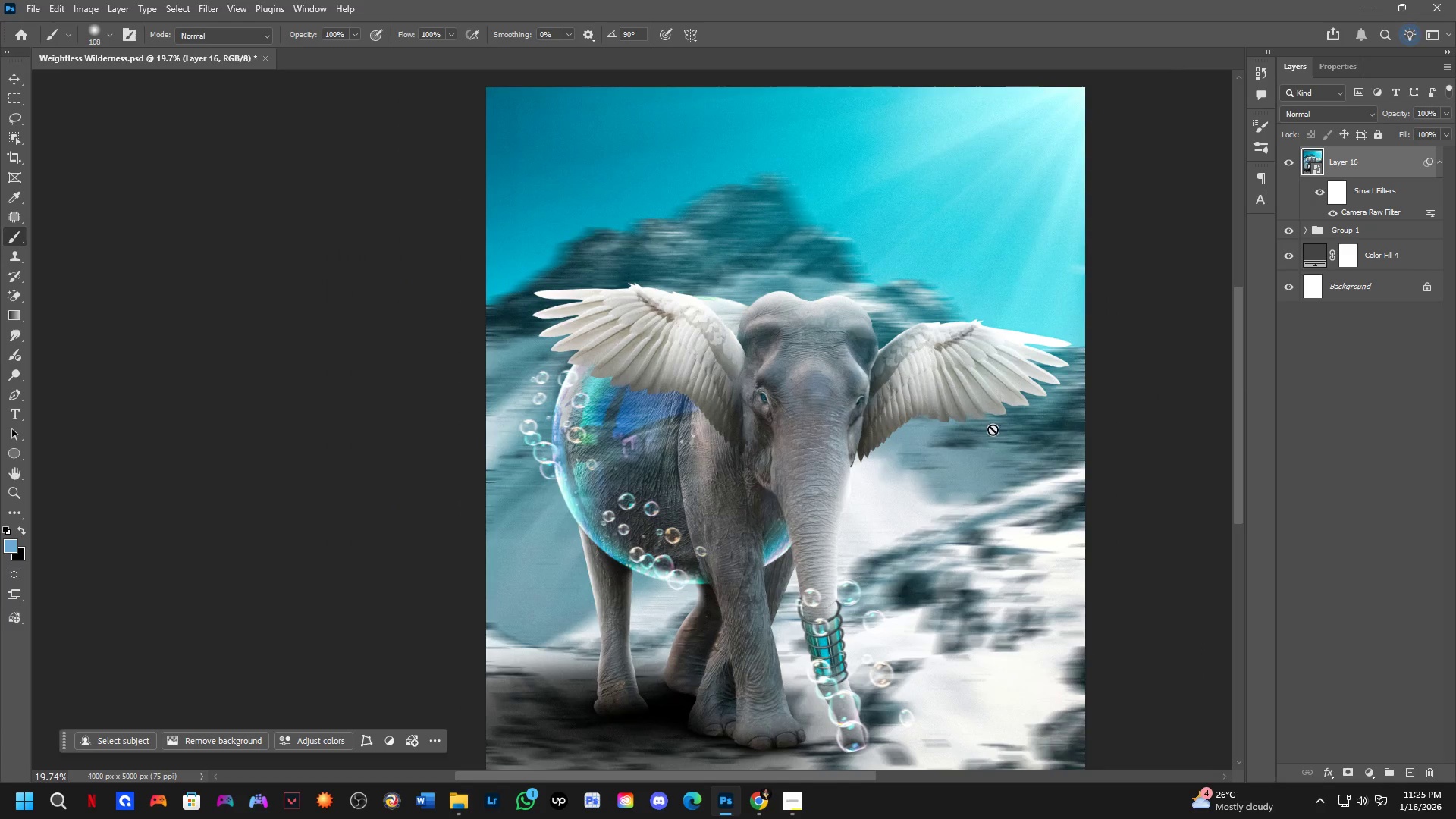 
scroll: coordinate [951, 400], scroll_direction: down, amount: 7.0
 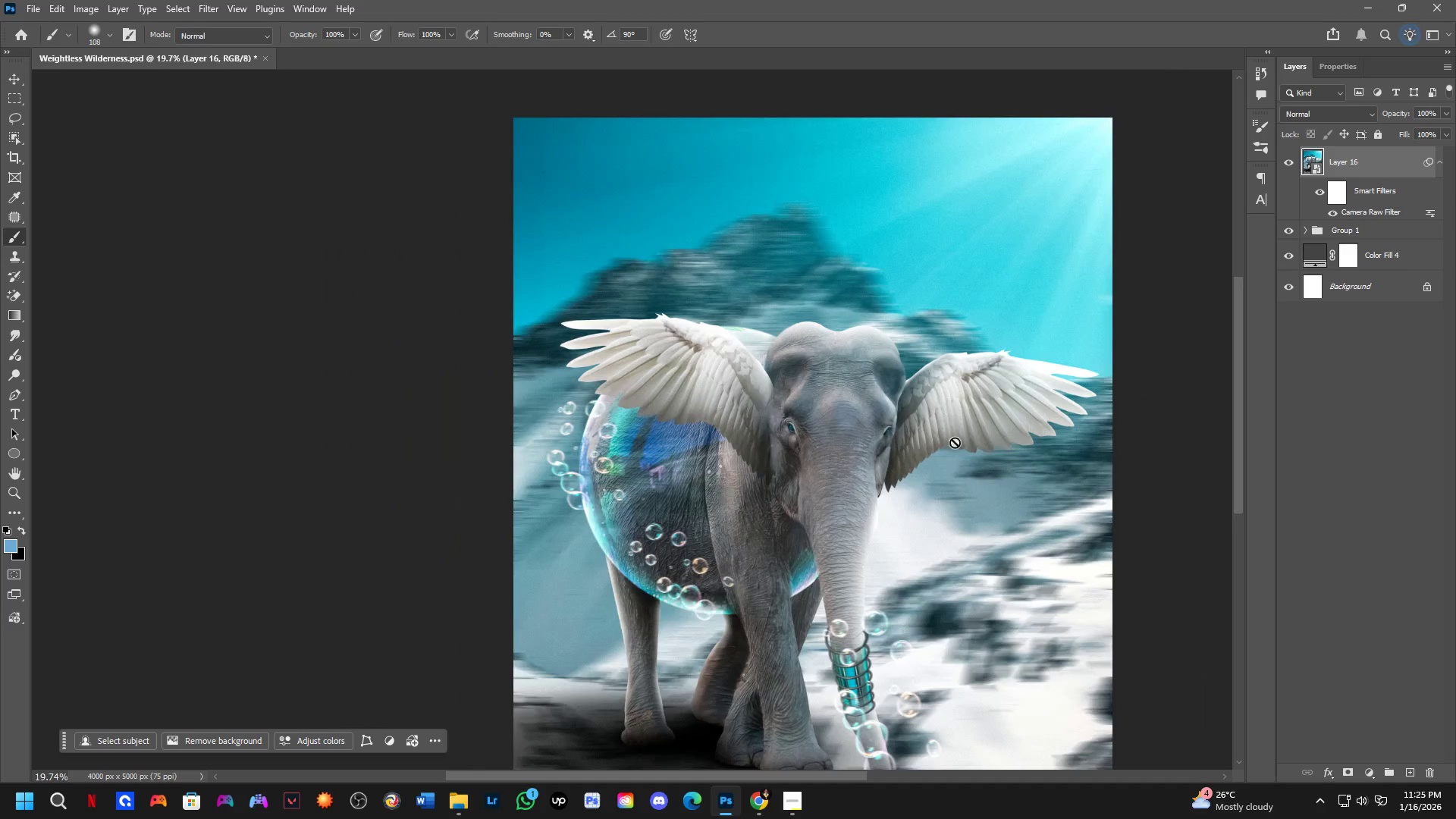 
key(Control+J)
 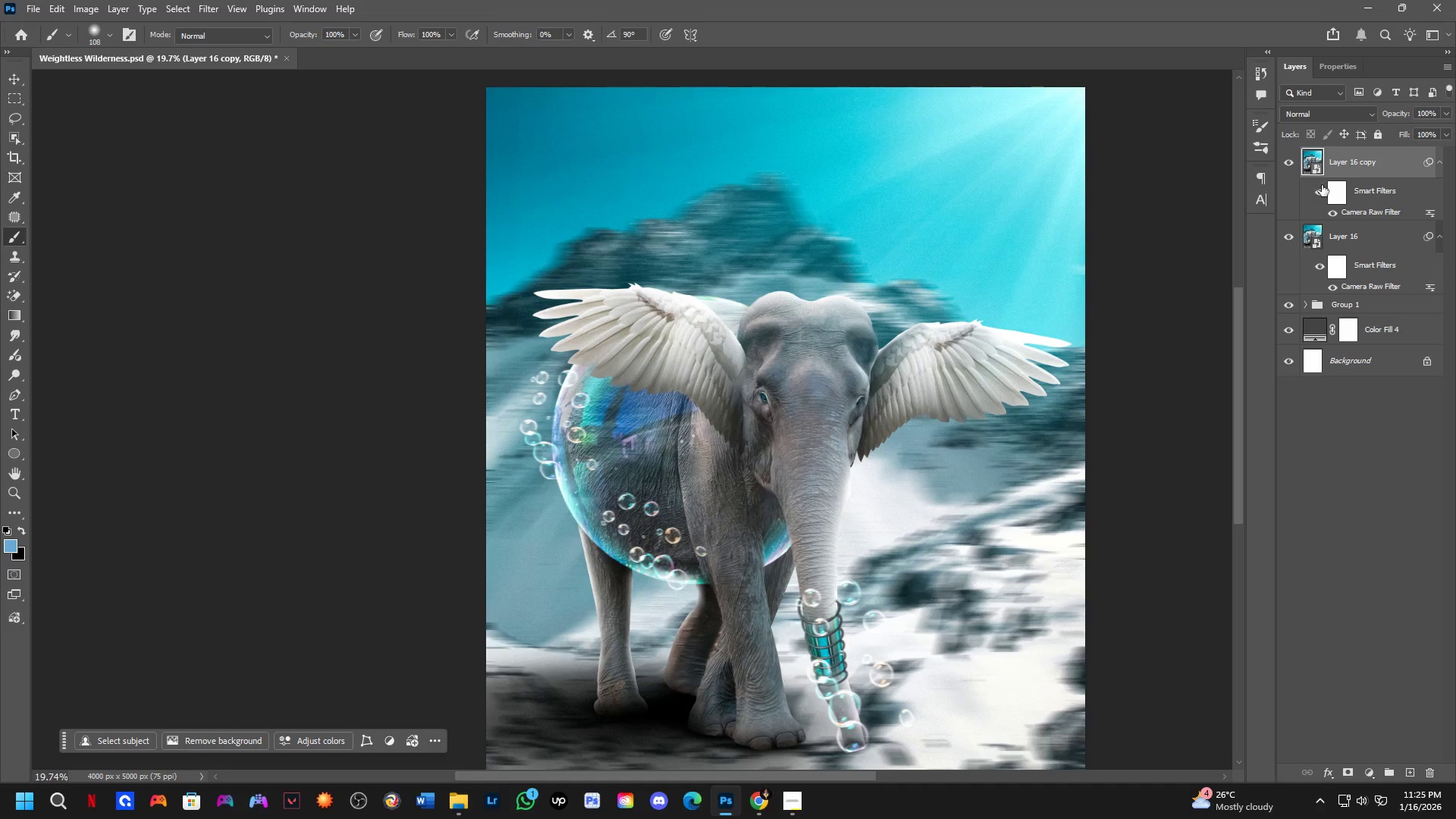 
left_click([1320, 186])
 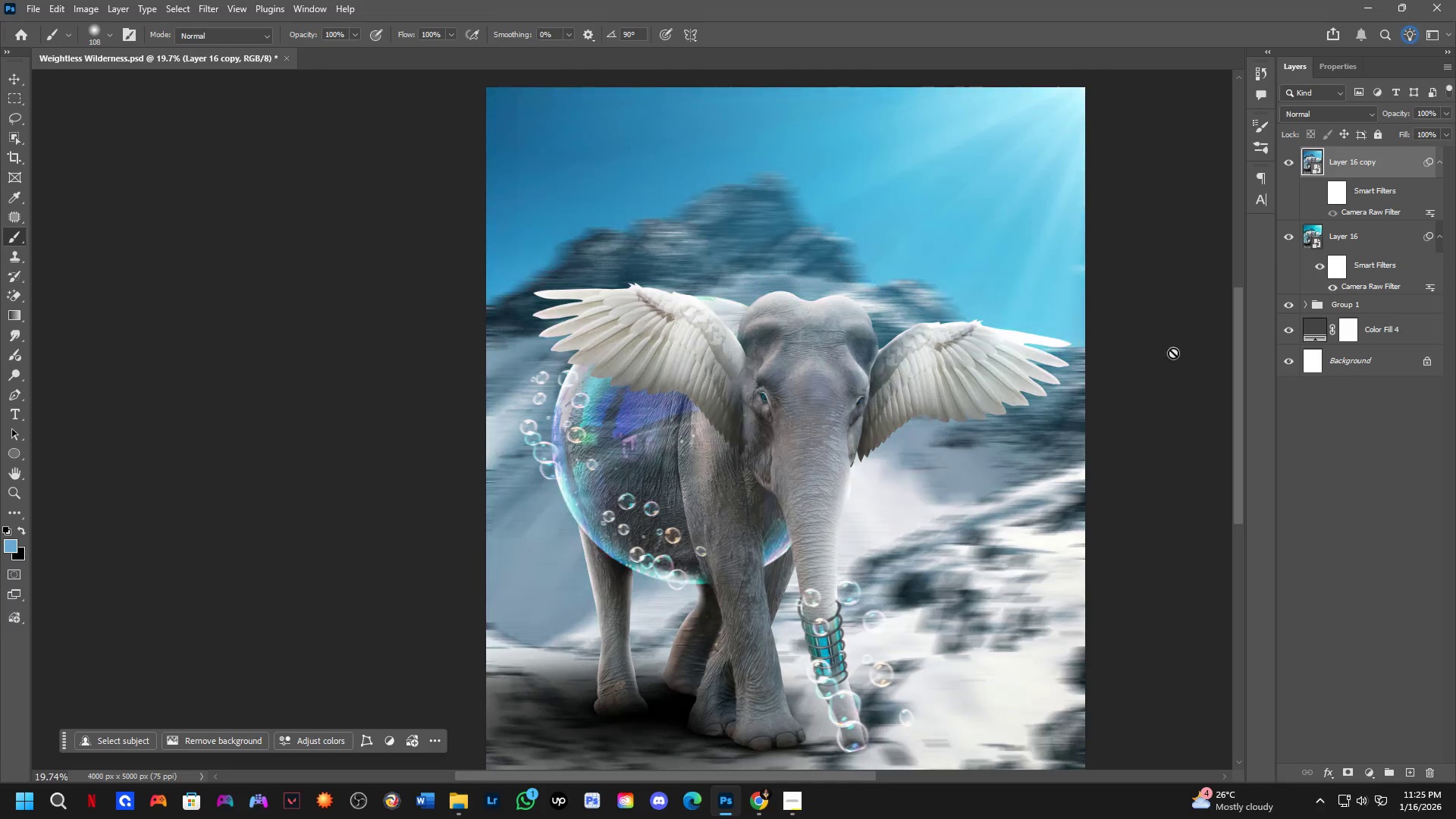 
key(Shift+ShiftLeft)
 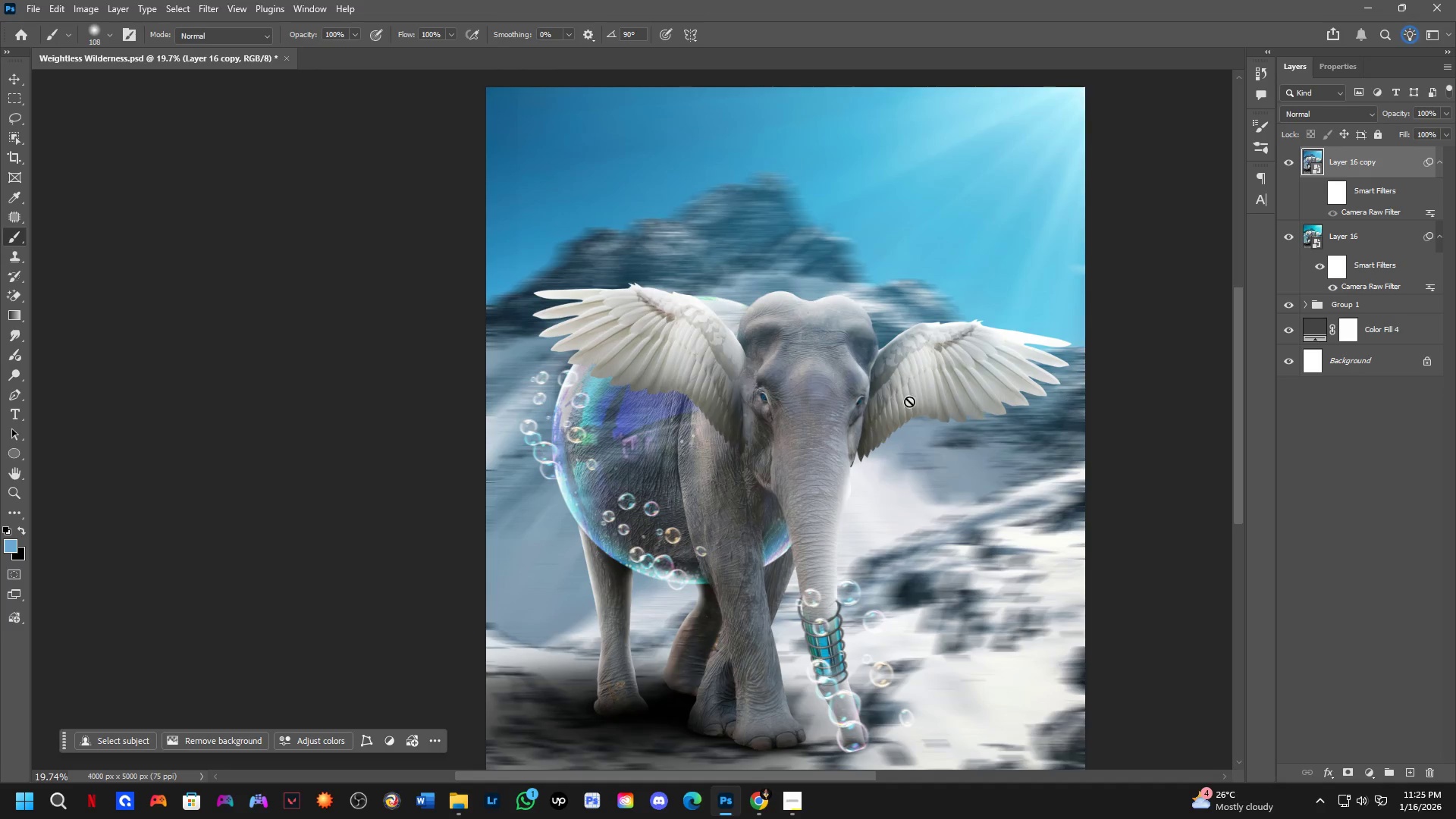 
hold_key(key=Space, duration=0.52)
 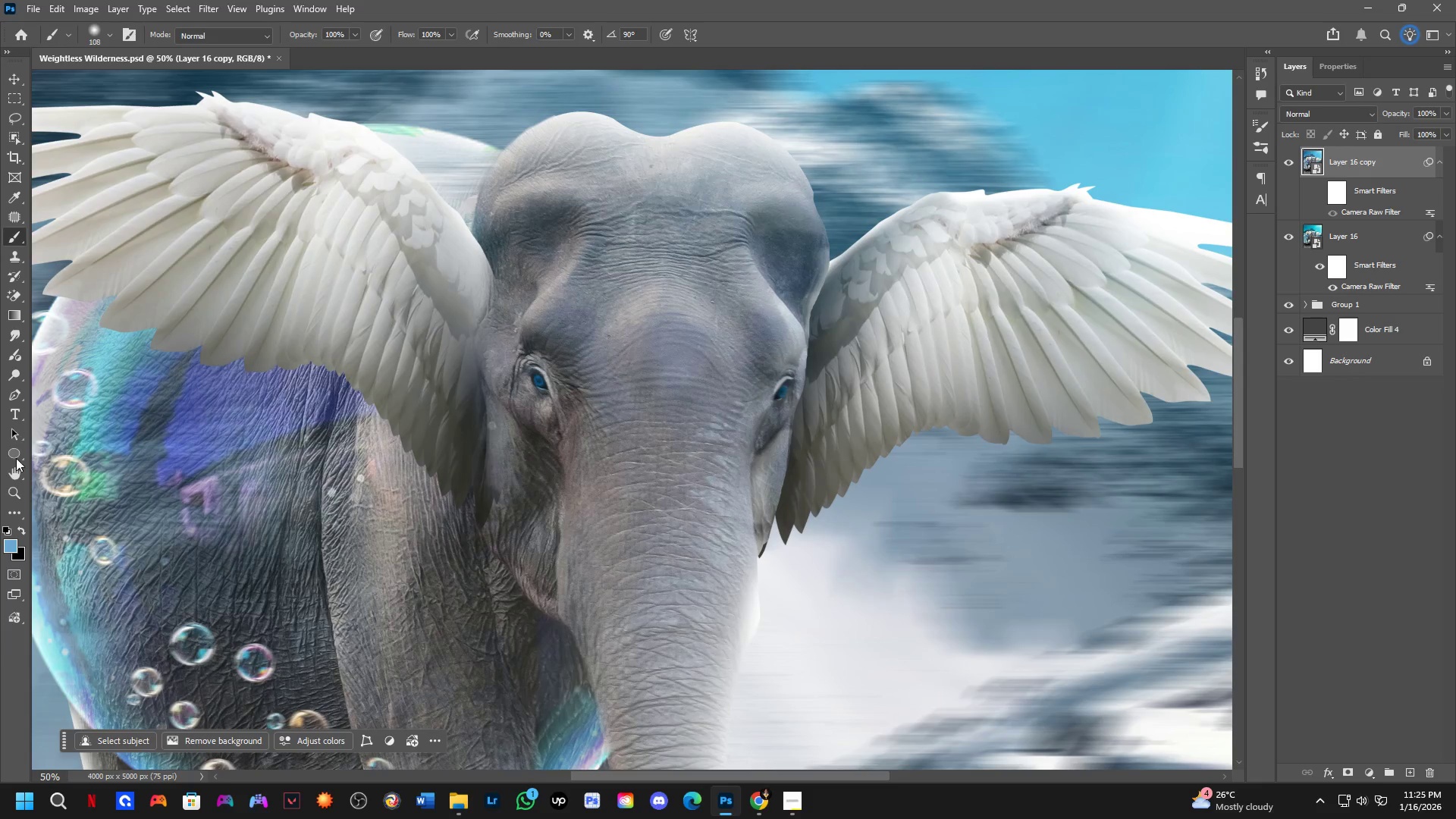 
left_click_drag(start_coordinate=[921, 403], to_coordinate=[917, 389])
 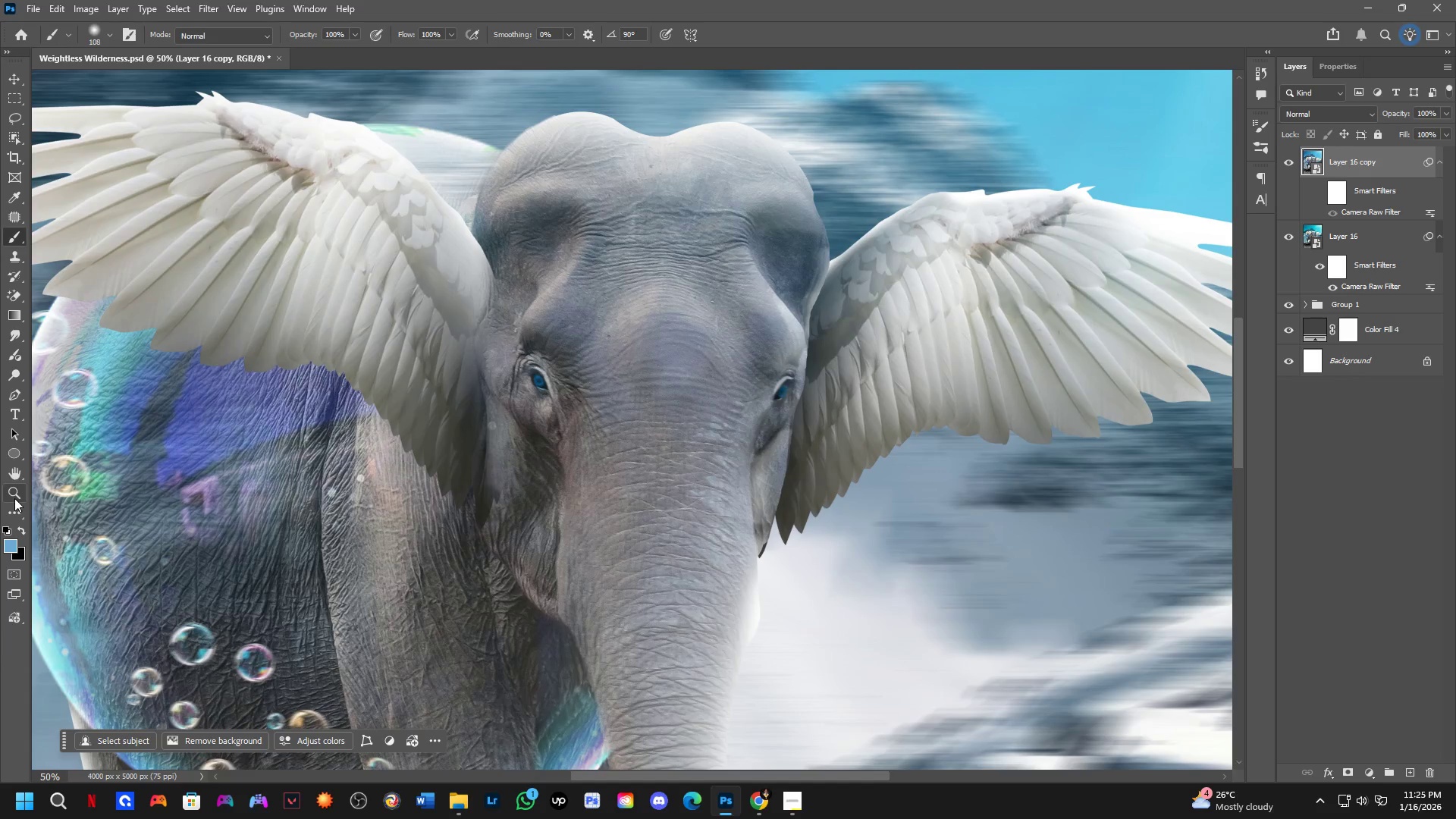 
scroll: coordinate [908, 400], scroll_direction: up, amount: 4.0
 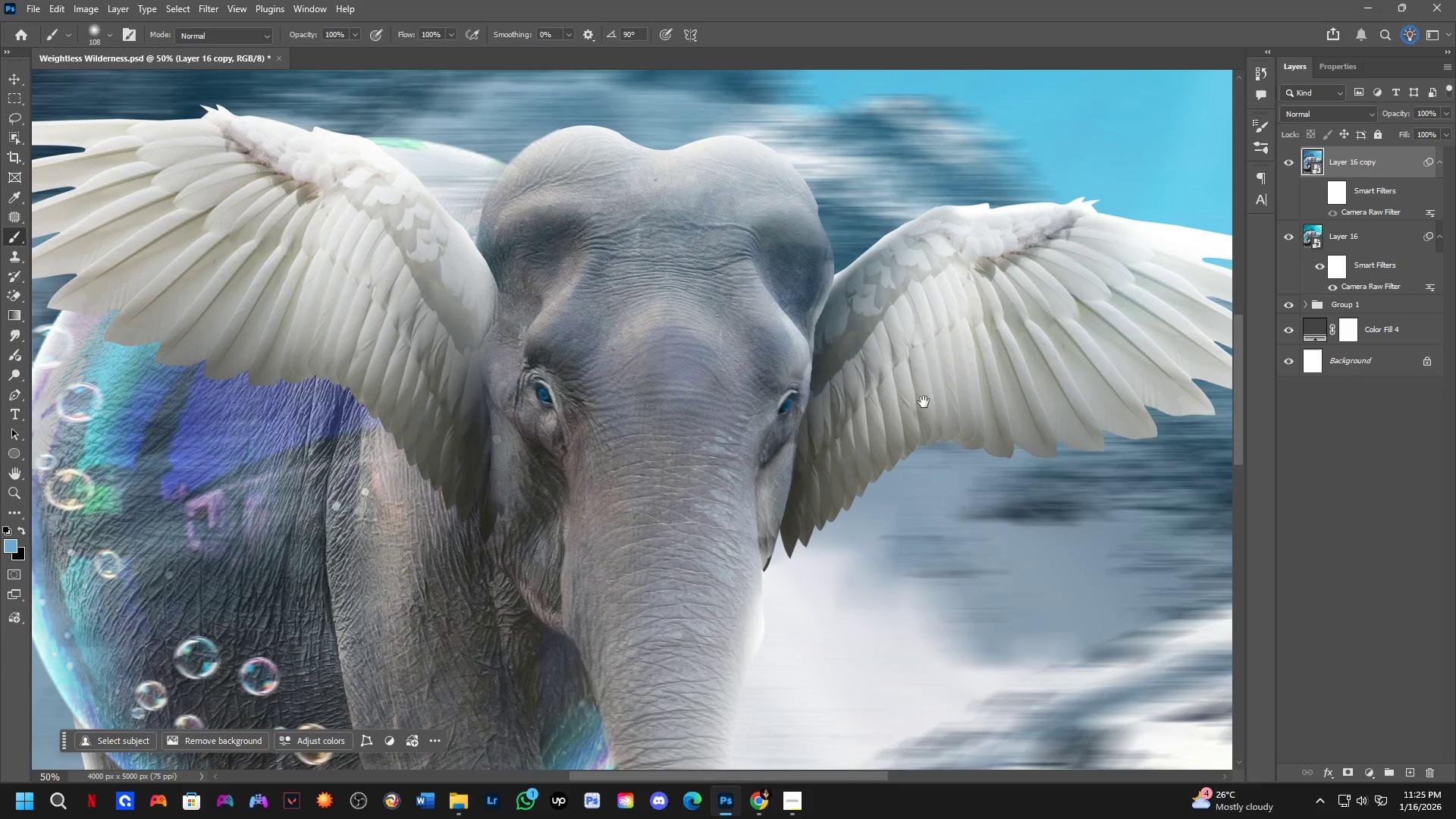 
right_click([14, 460])
 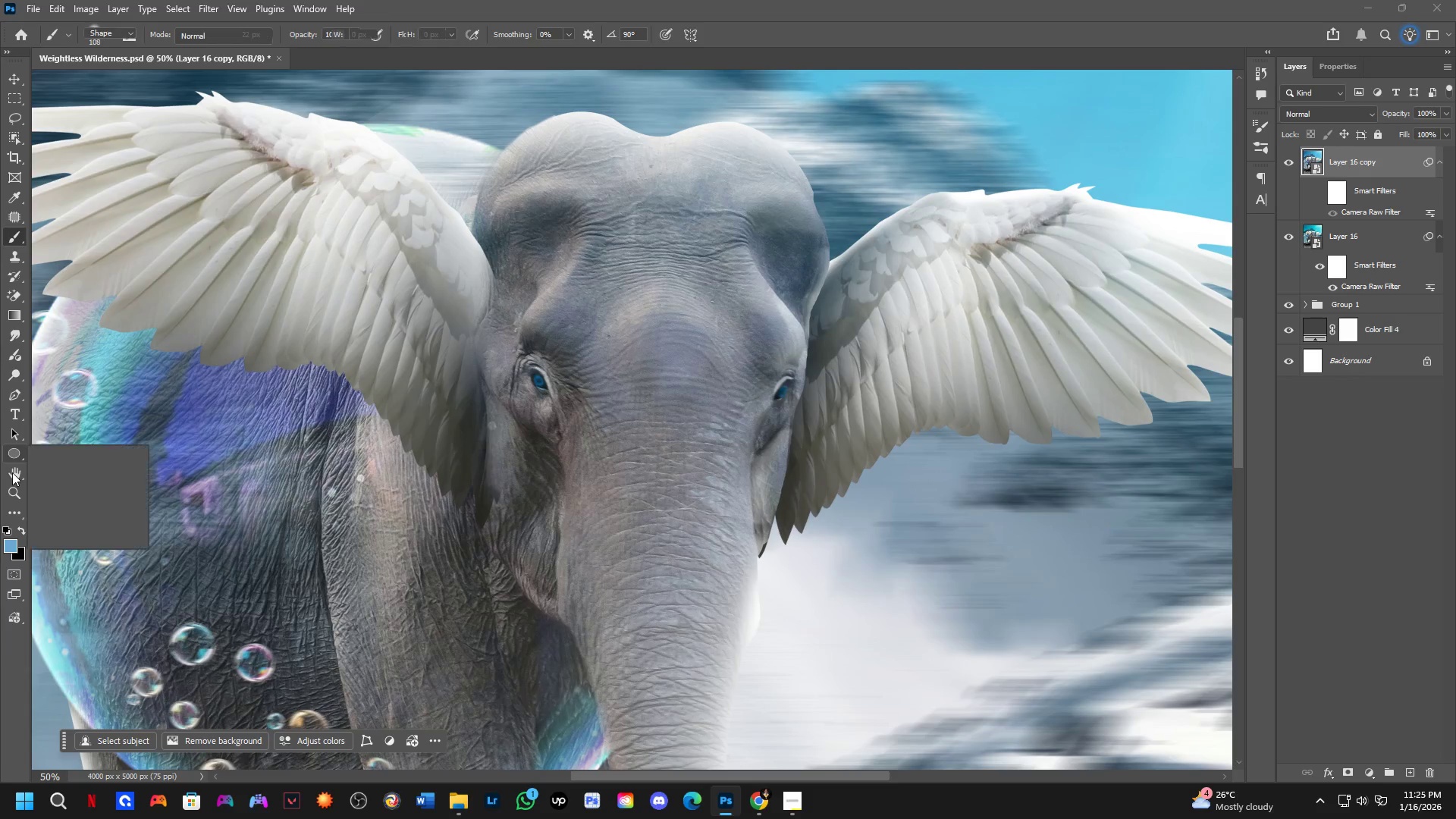 
left_click([12, 472])
 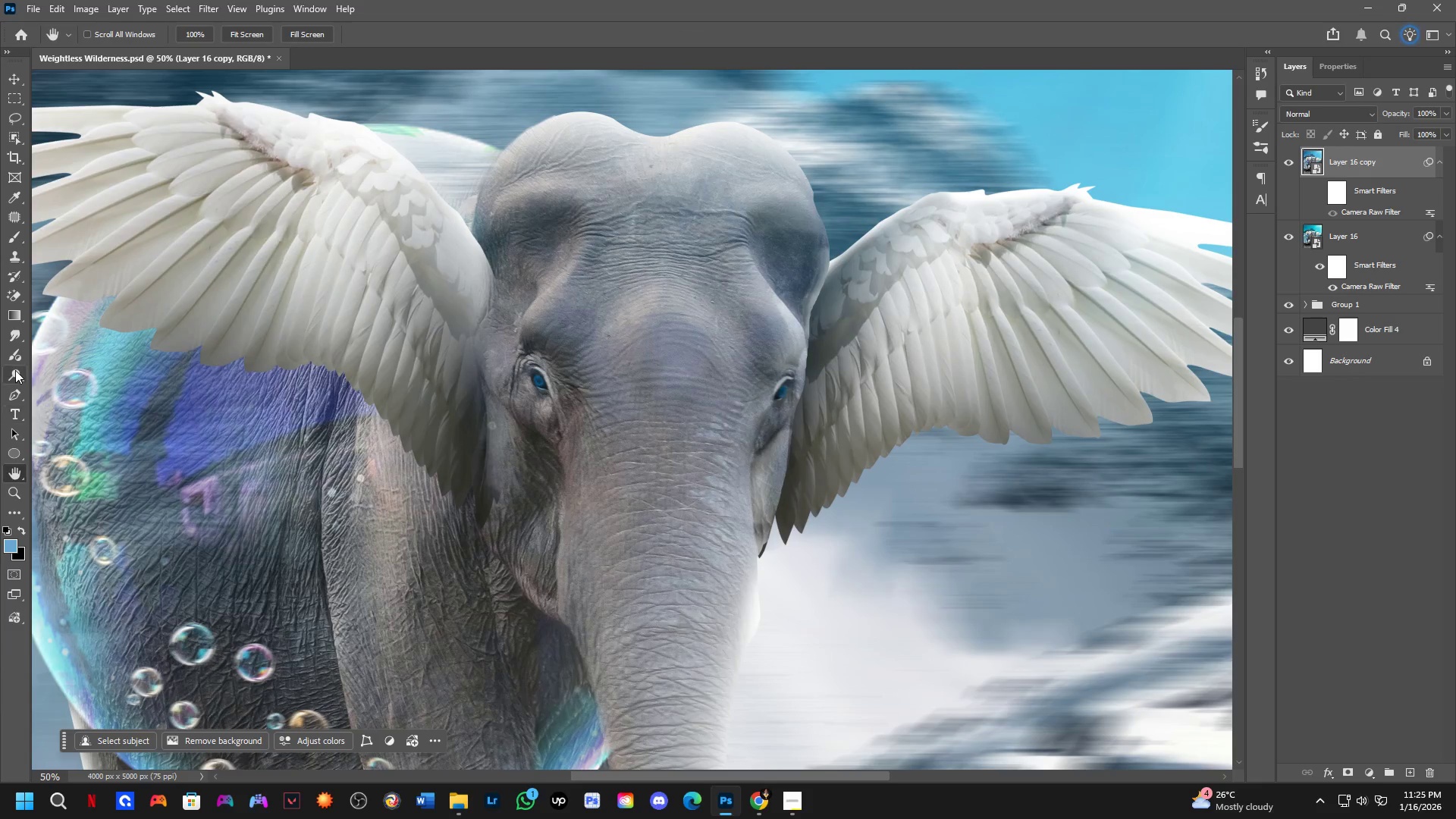 
right_click([15, 370])
 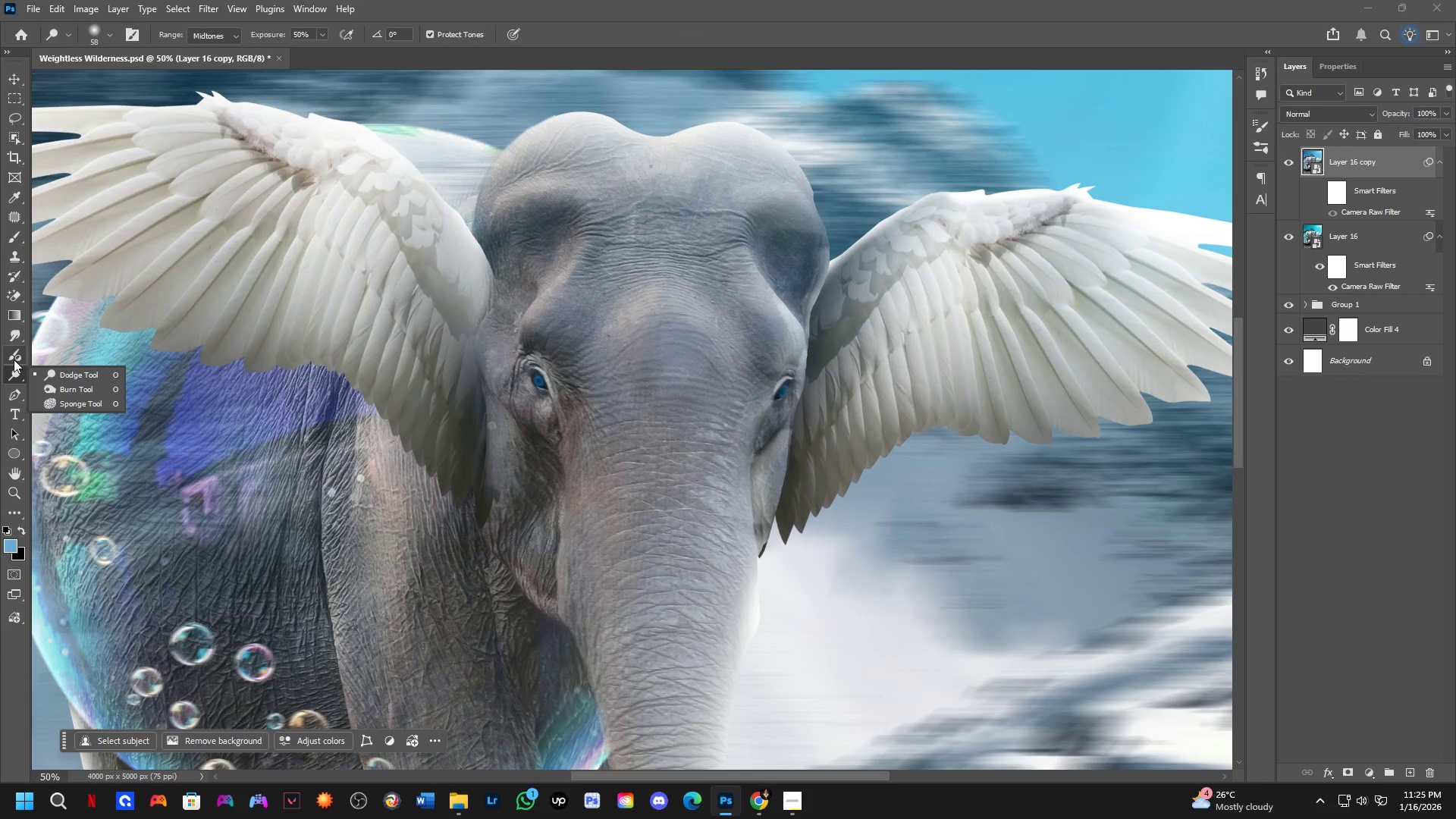 
right_click([12, 334])
 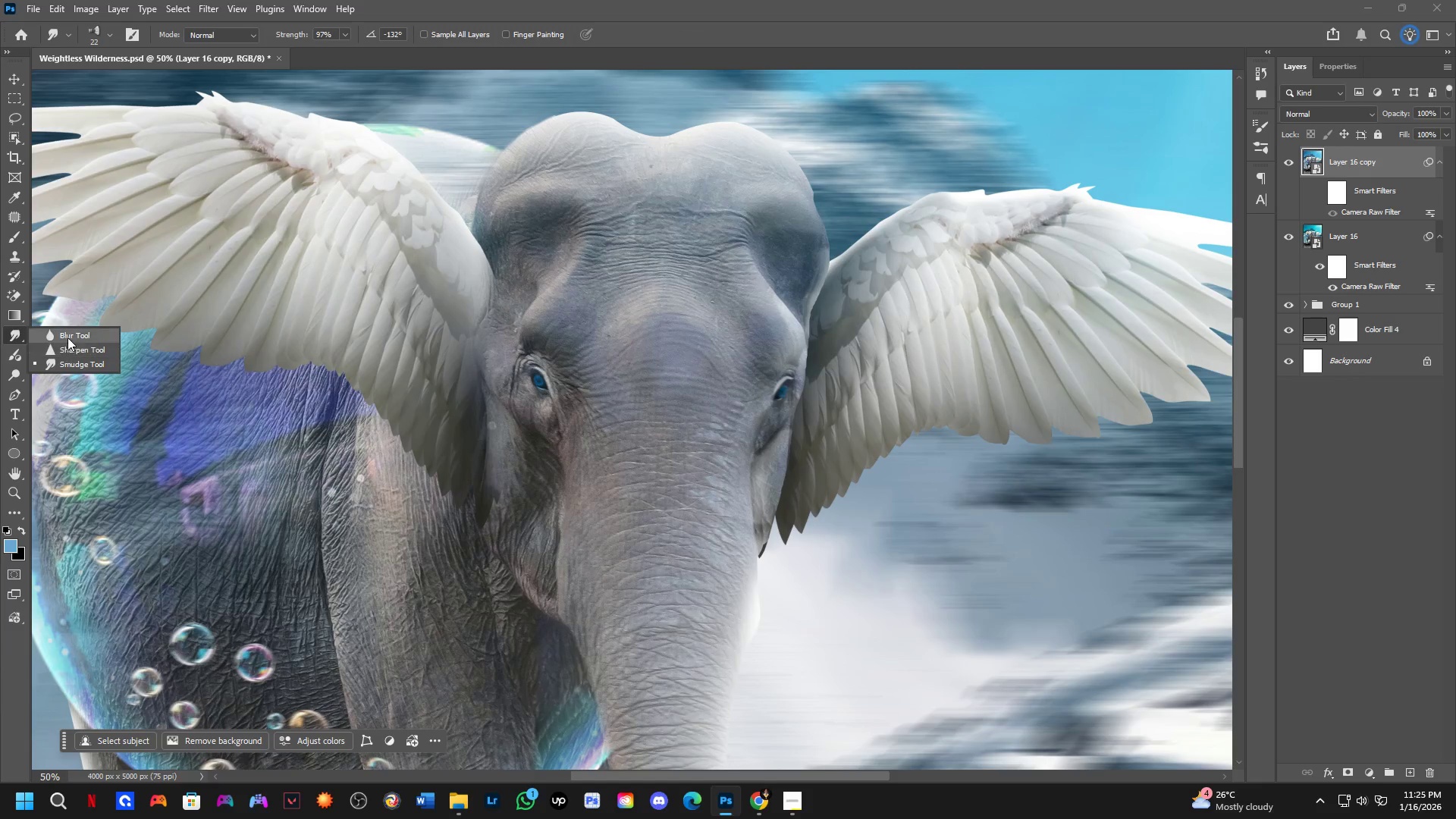 
left_click([68, 334])
 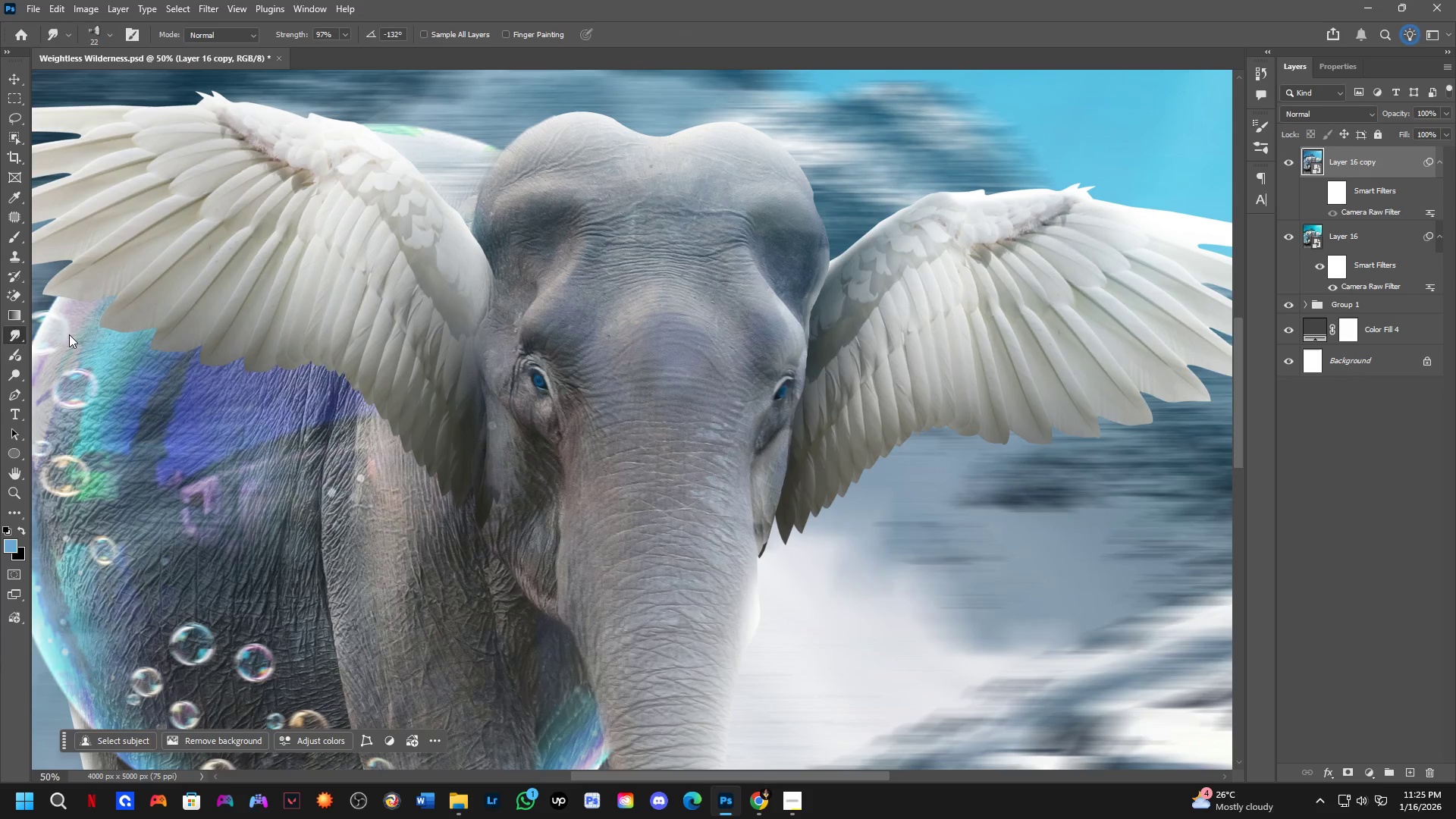 
hold_key(key=Space, duration=0.55)
 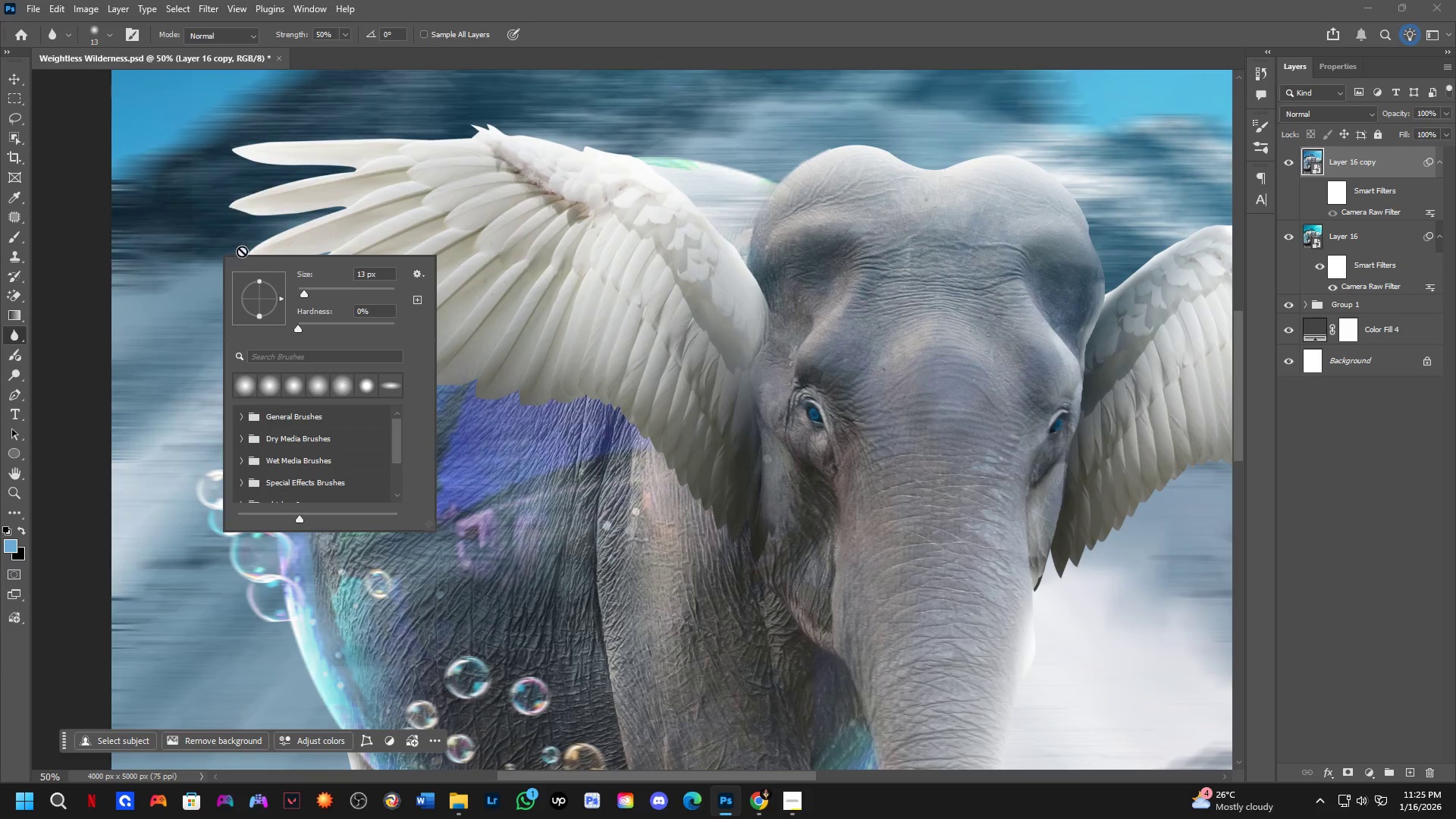 
left_click_drag(start_coordinate=[197, 314], to_coordinate=[460, 346])
 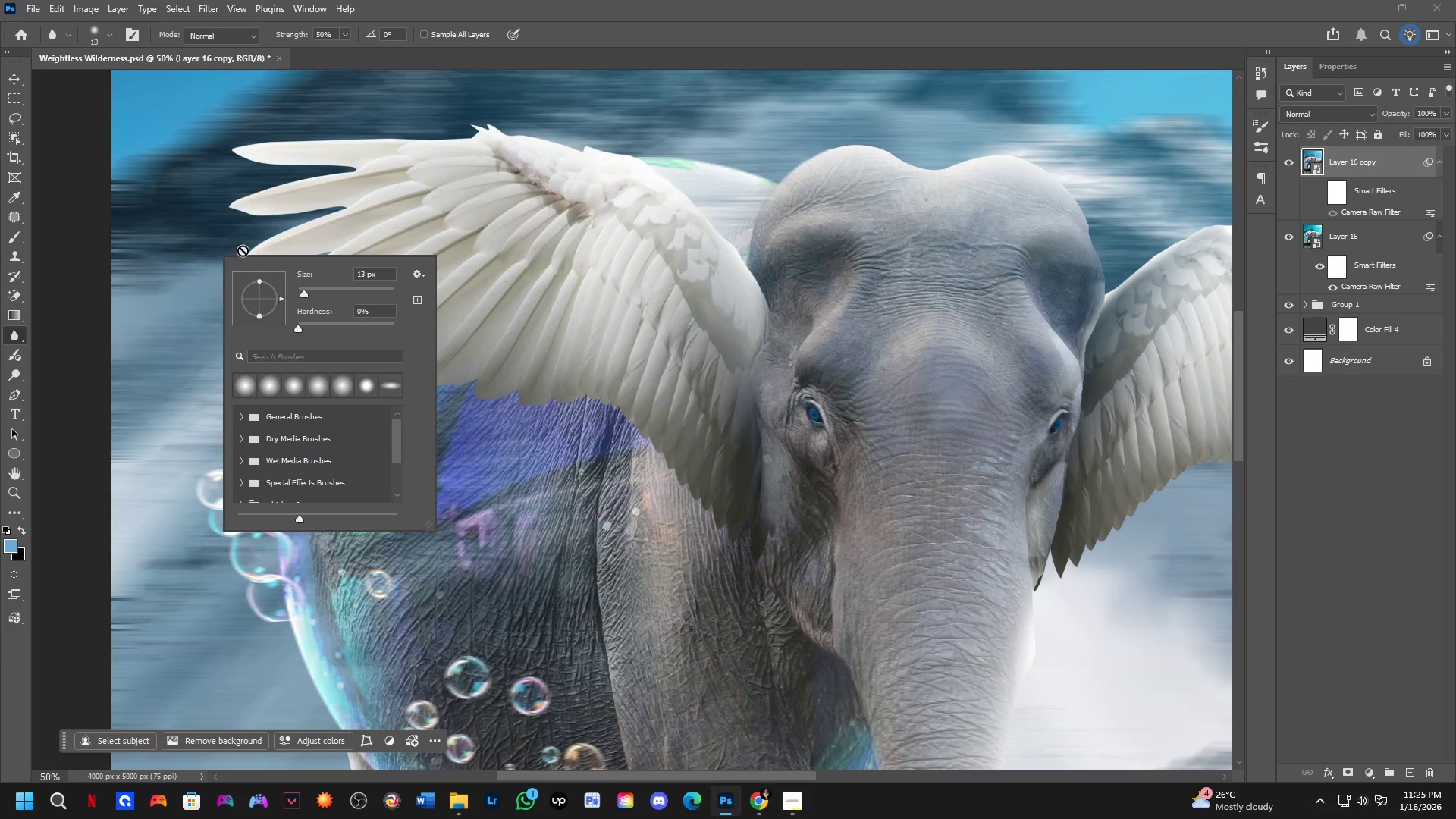 
hold_key(key=AltLeft, duration=0.39)
 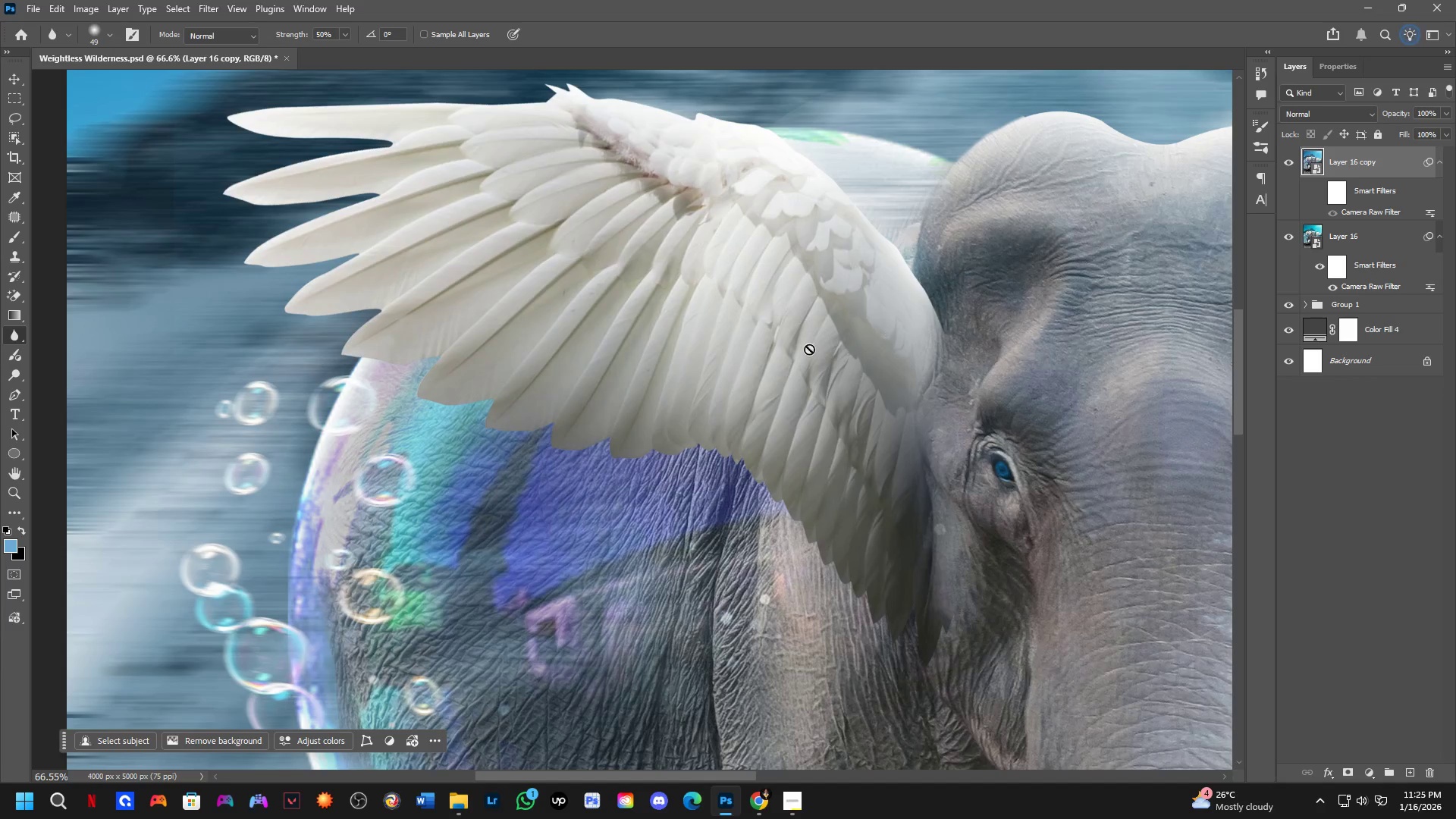 
scroll: coordinate [244, 245], scroll_direction: up, amount: 3.0
 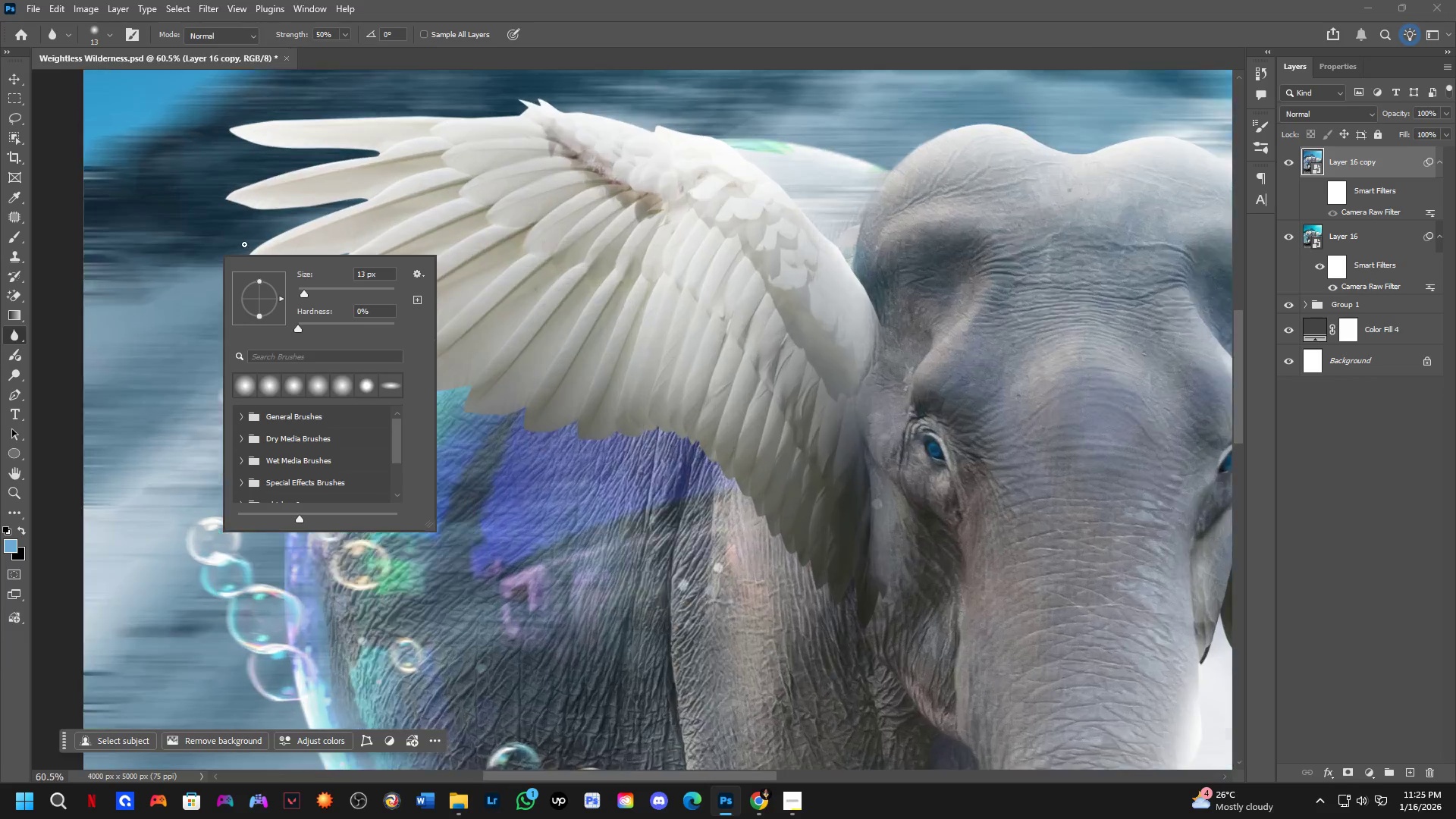 
left_click([654, 344])
 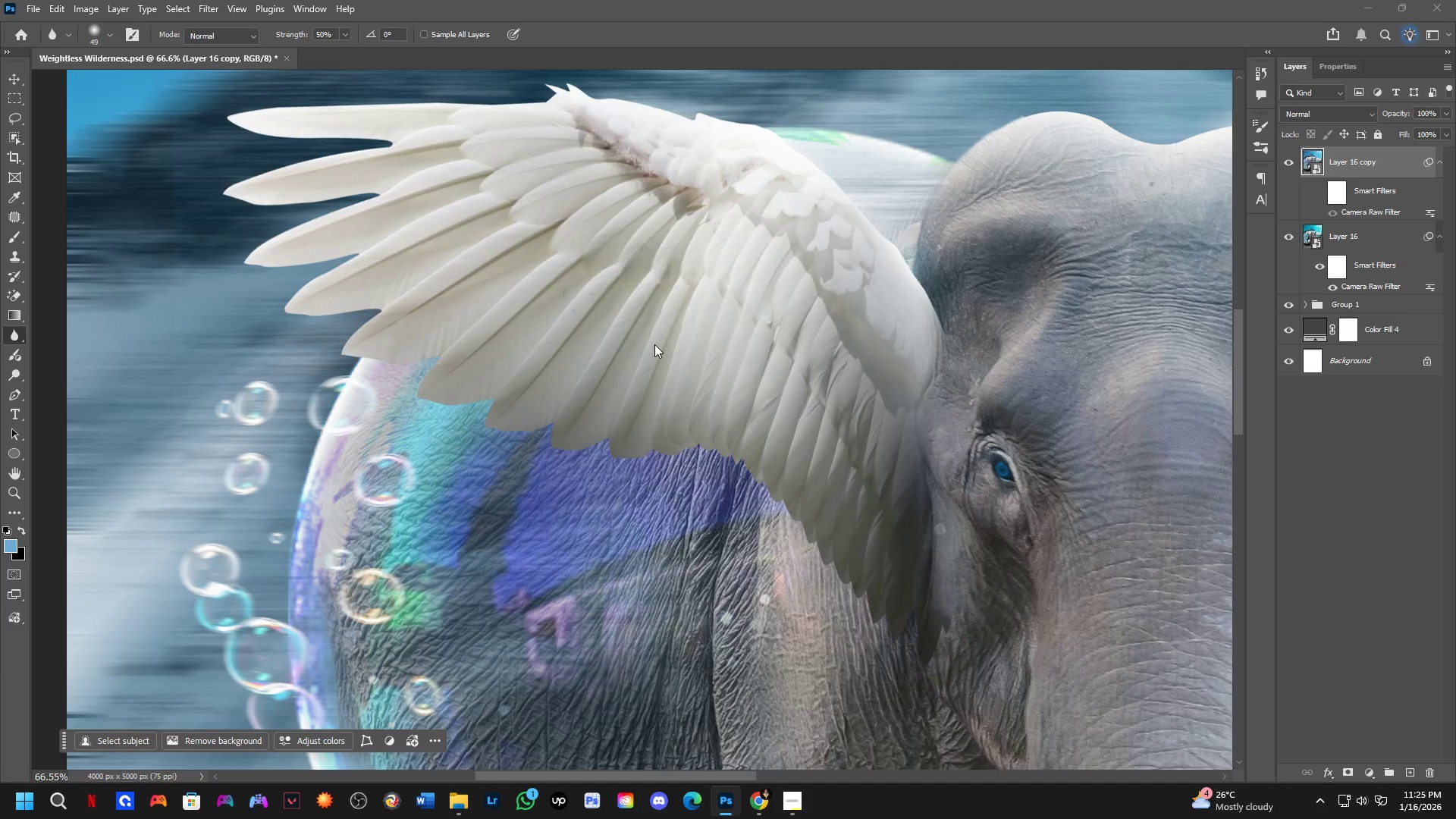 
key(B)
 